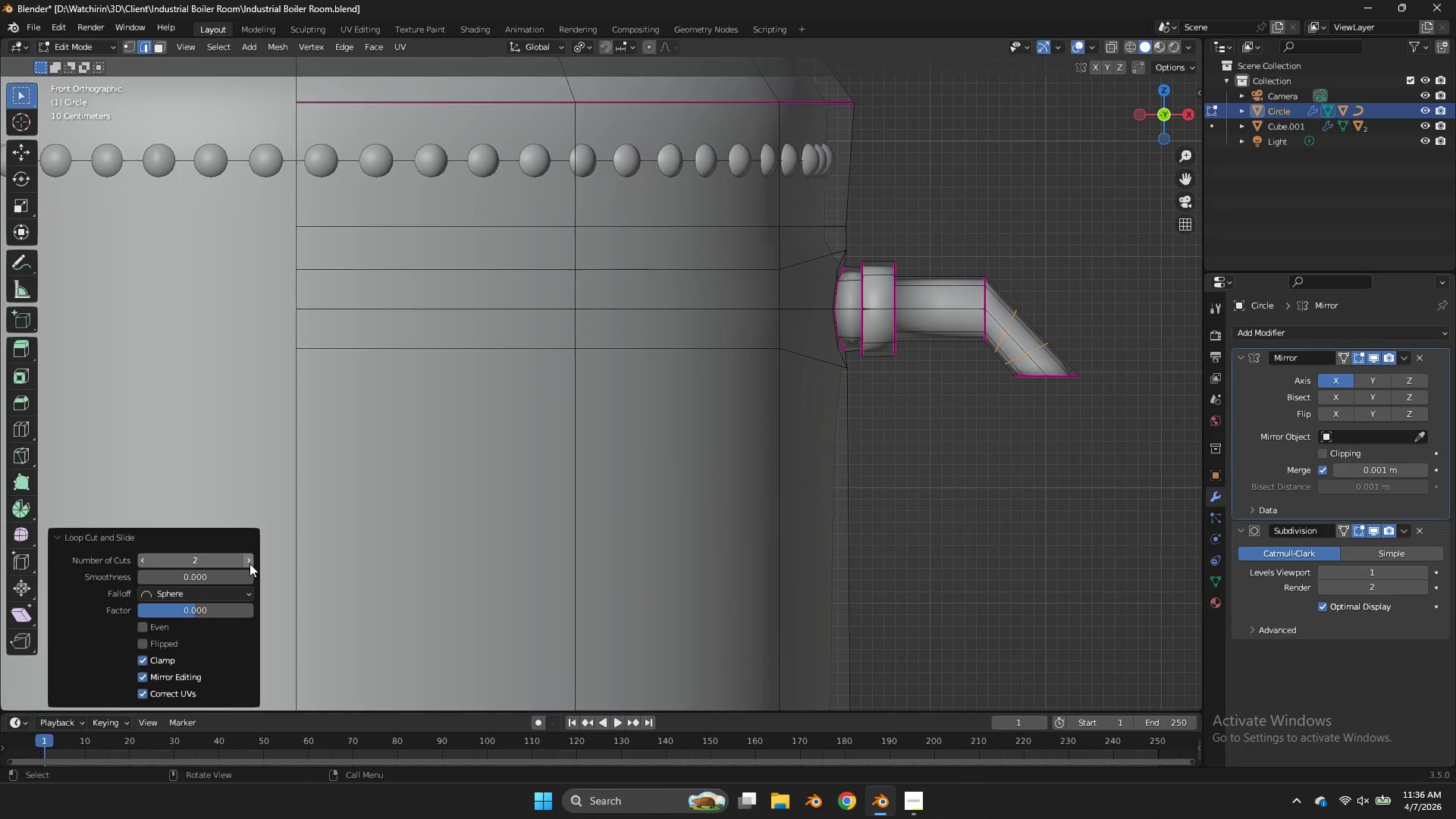 
left_click([249, 563])
 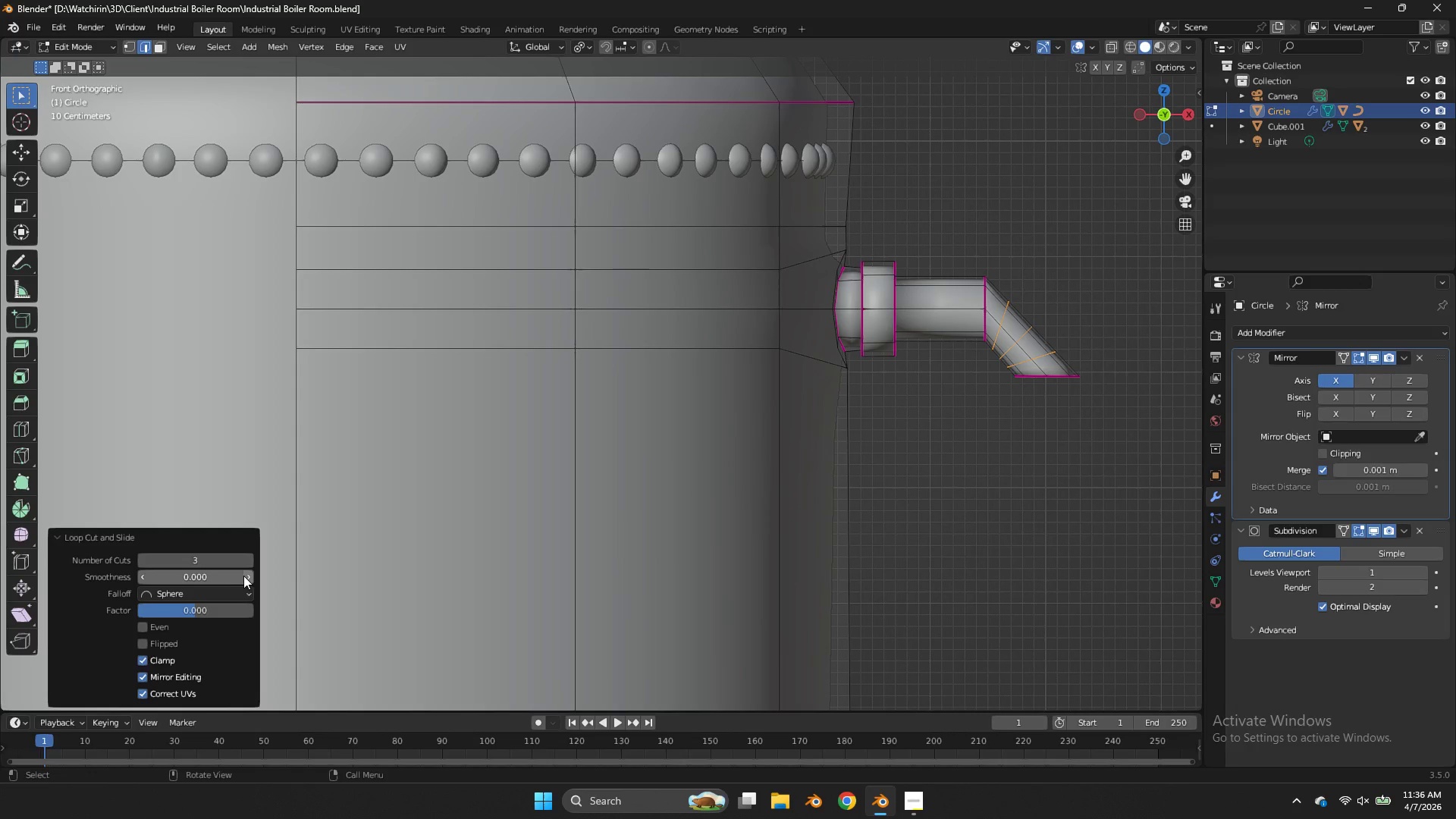 
left_click_drag(start_coordinate=[238, 578], to_coordinate=[633, 390])
 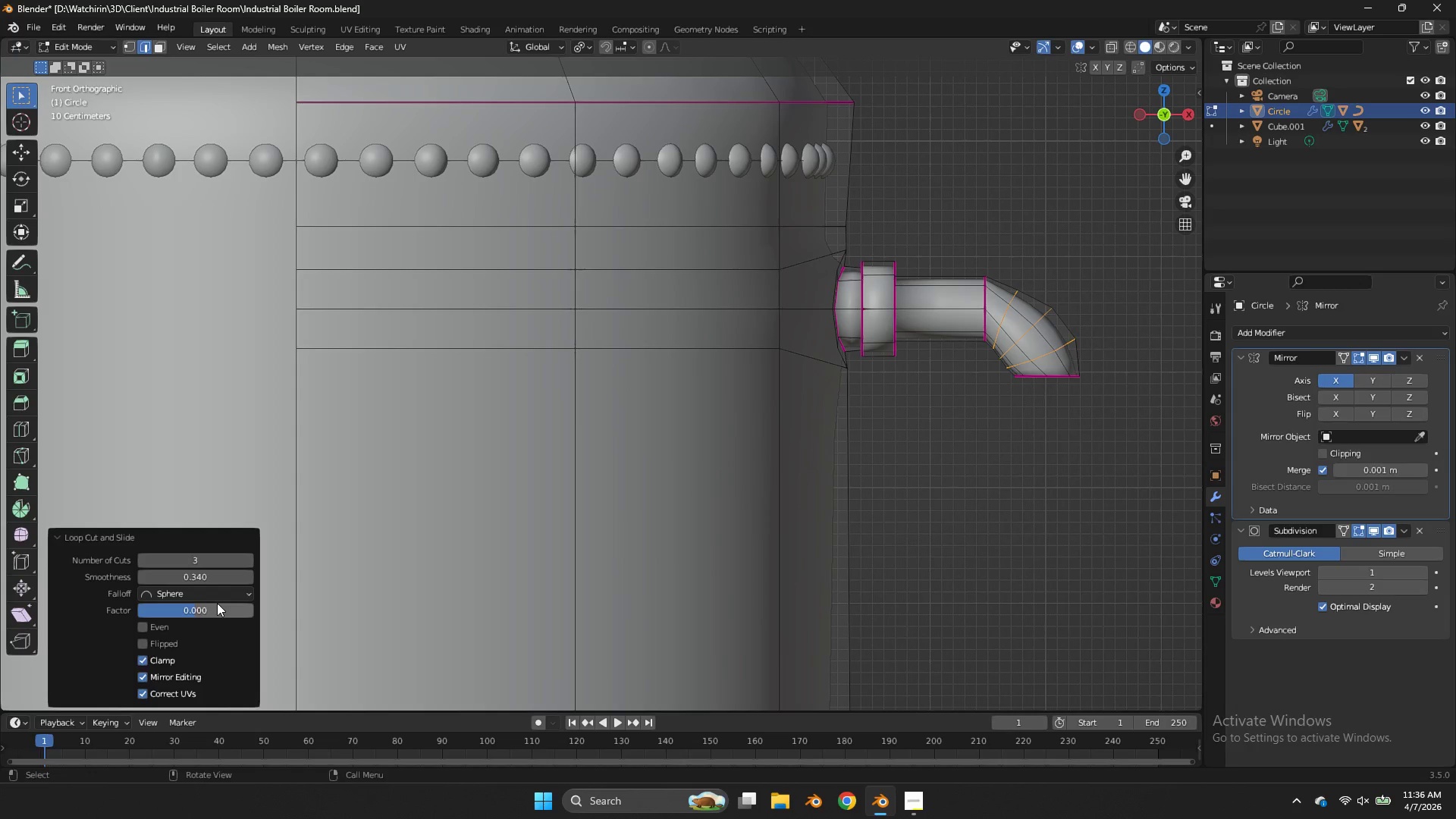 
left_click_drag(start_coordinate=[217, 603], to_coordinate=[557, 413])
 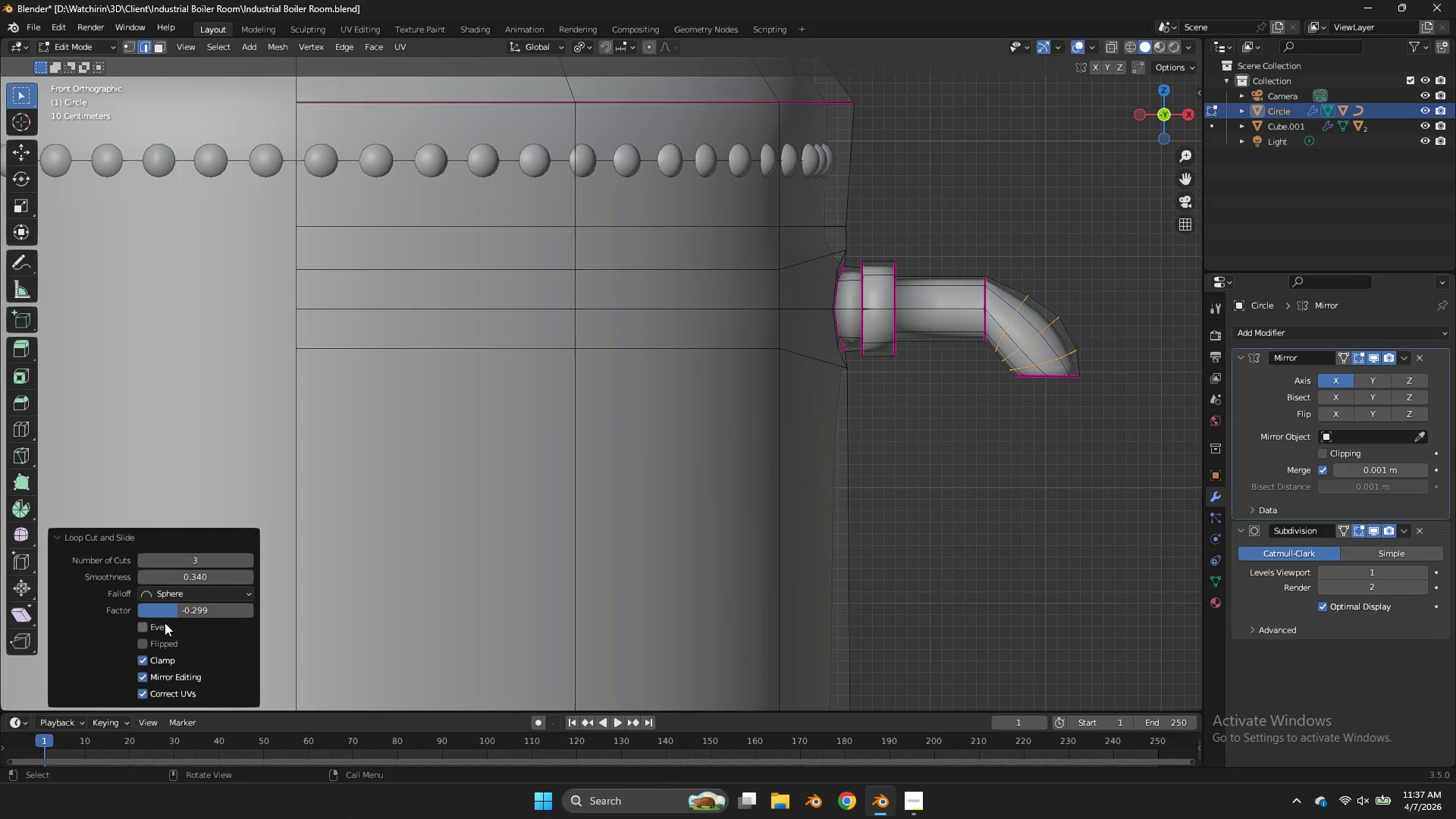 
left_click([165, 623])
 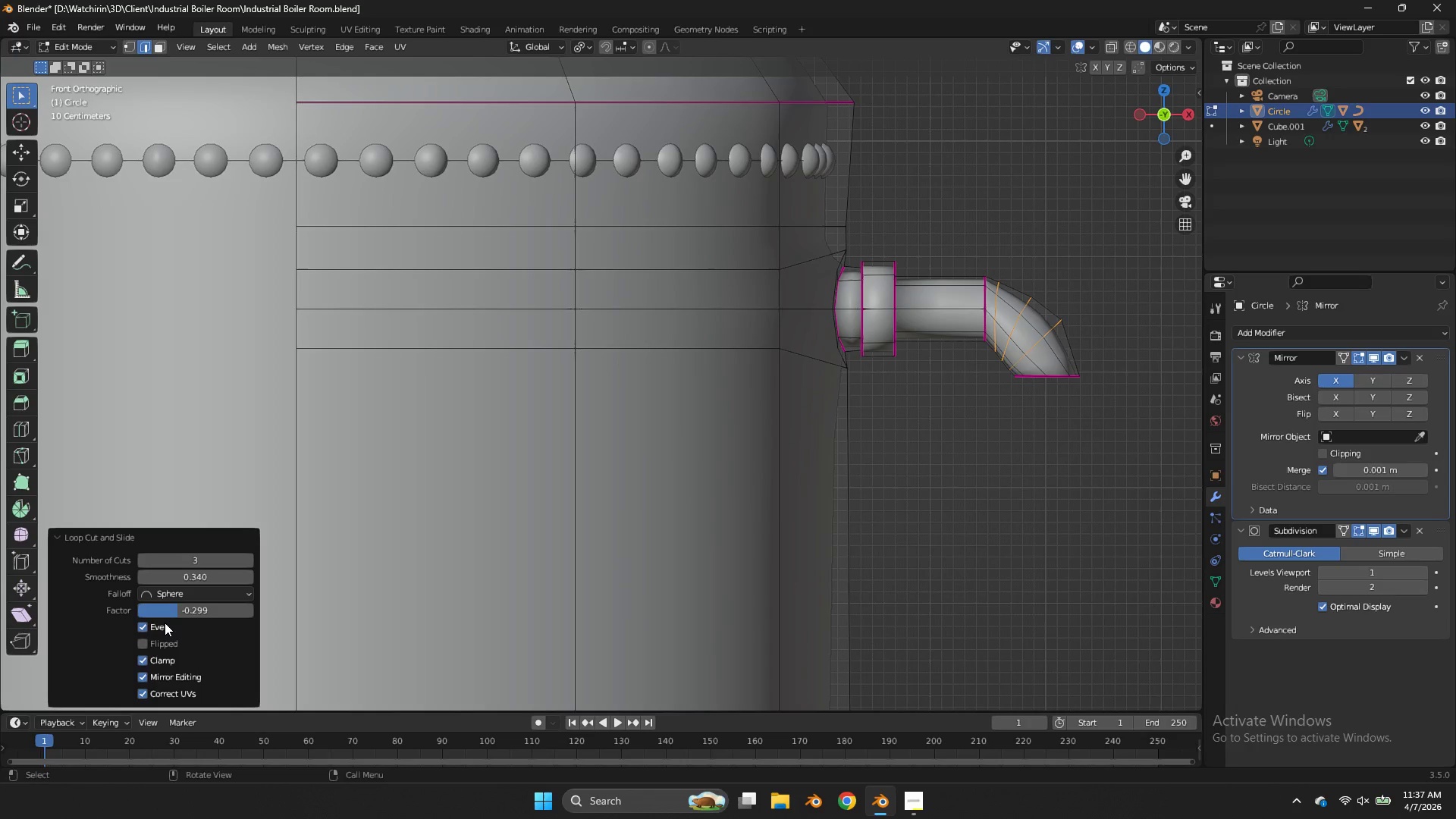 
left_click([165, 623])
 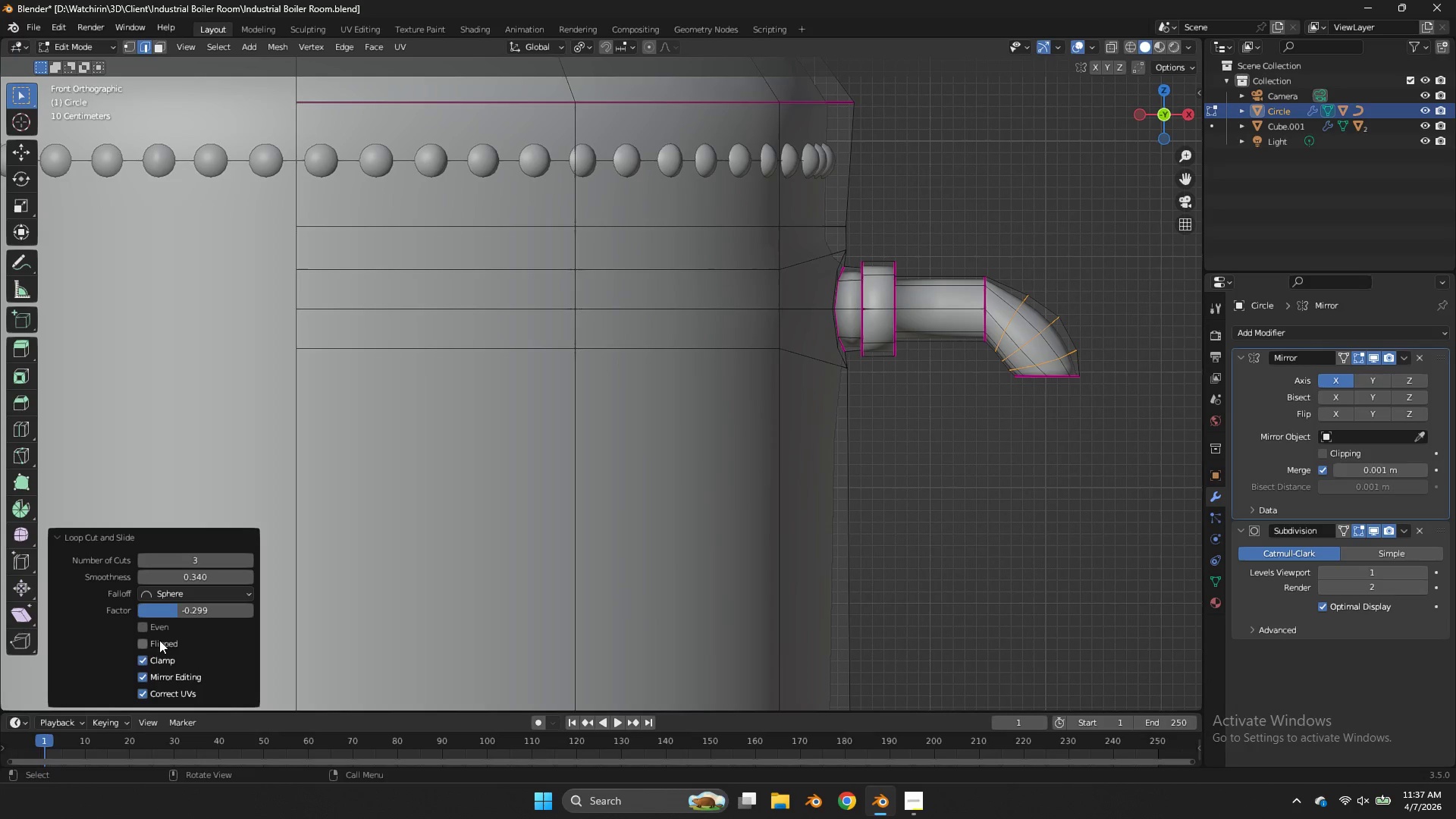 
left_click([159, 640])
 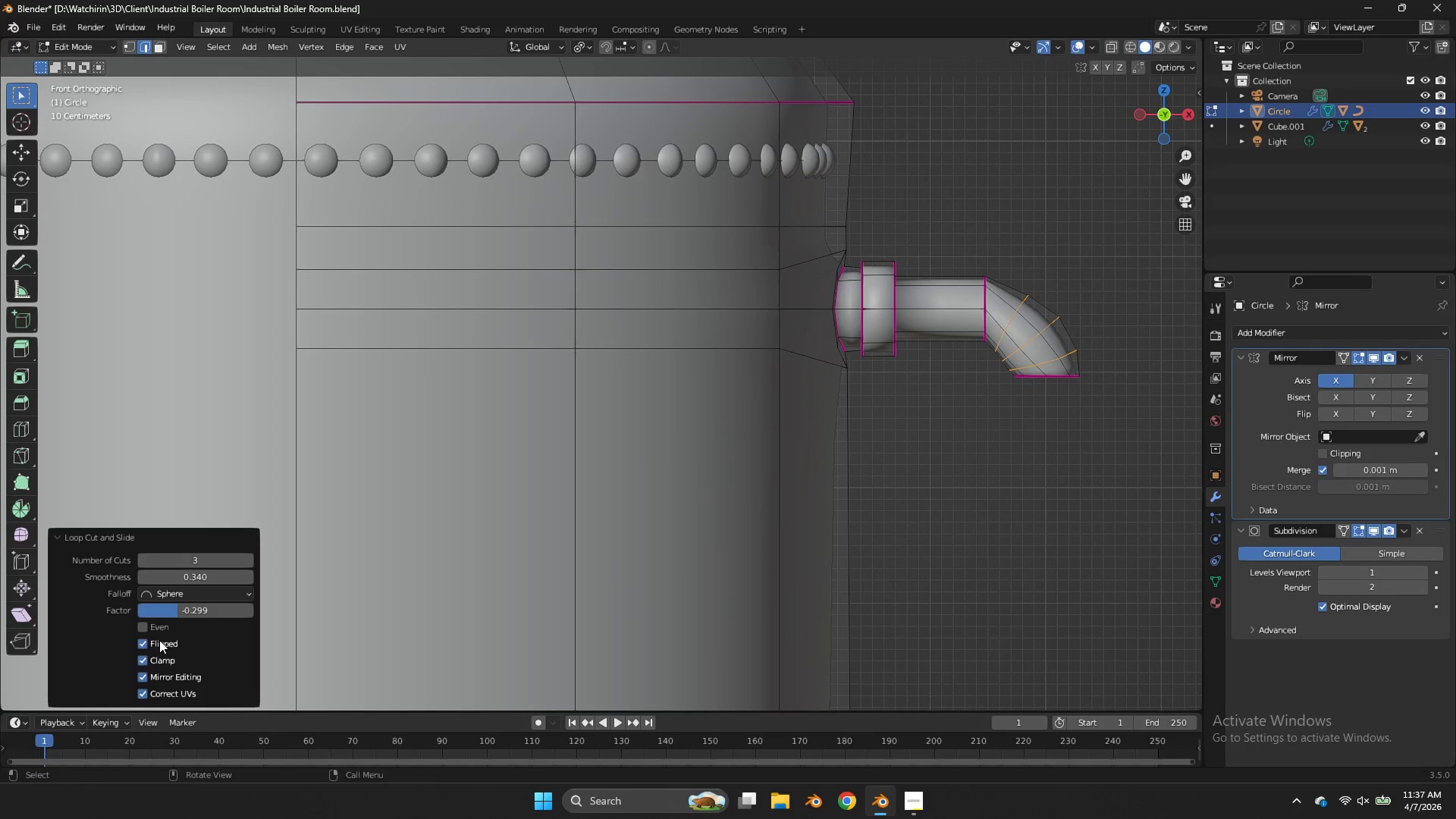 
left_click([159, 640])
 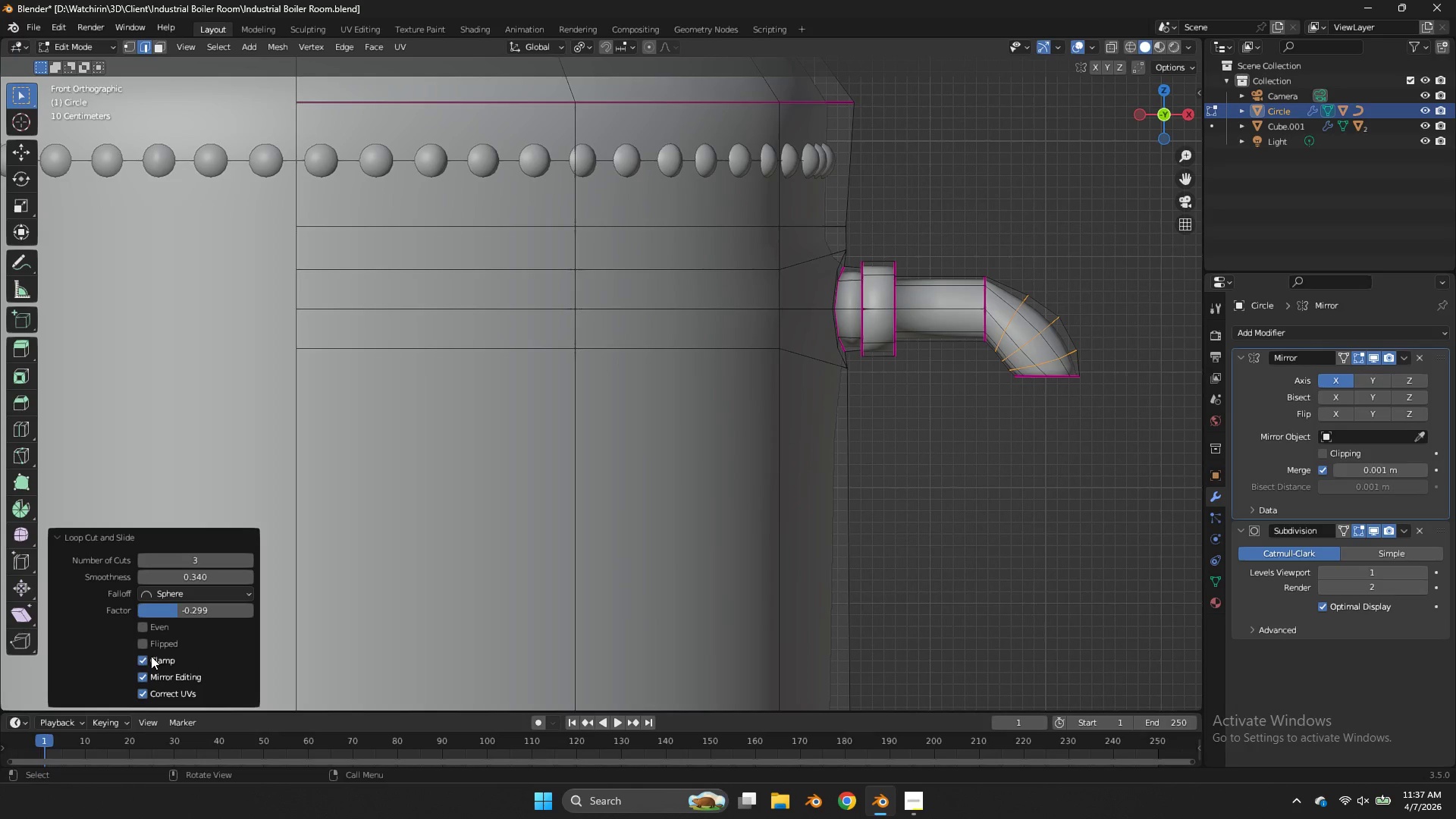 
double_click([151, 658])
 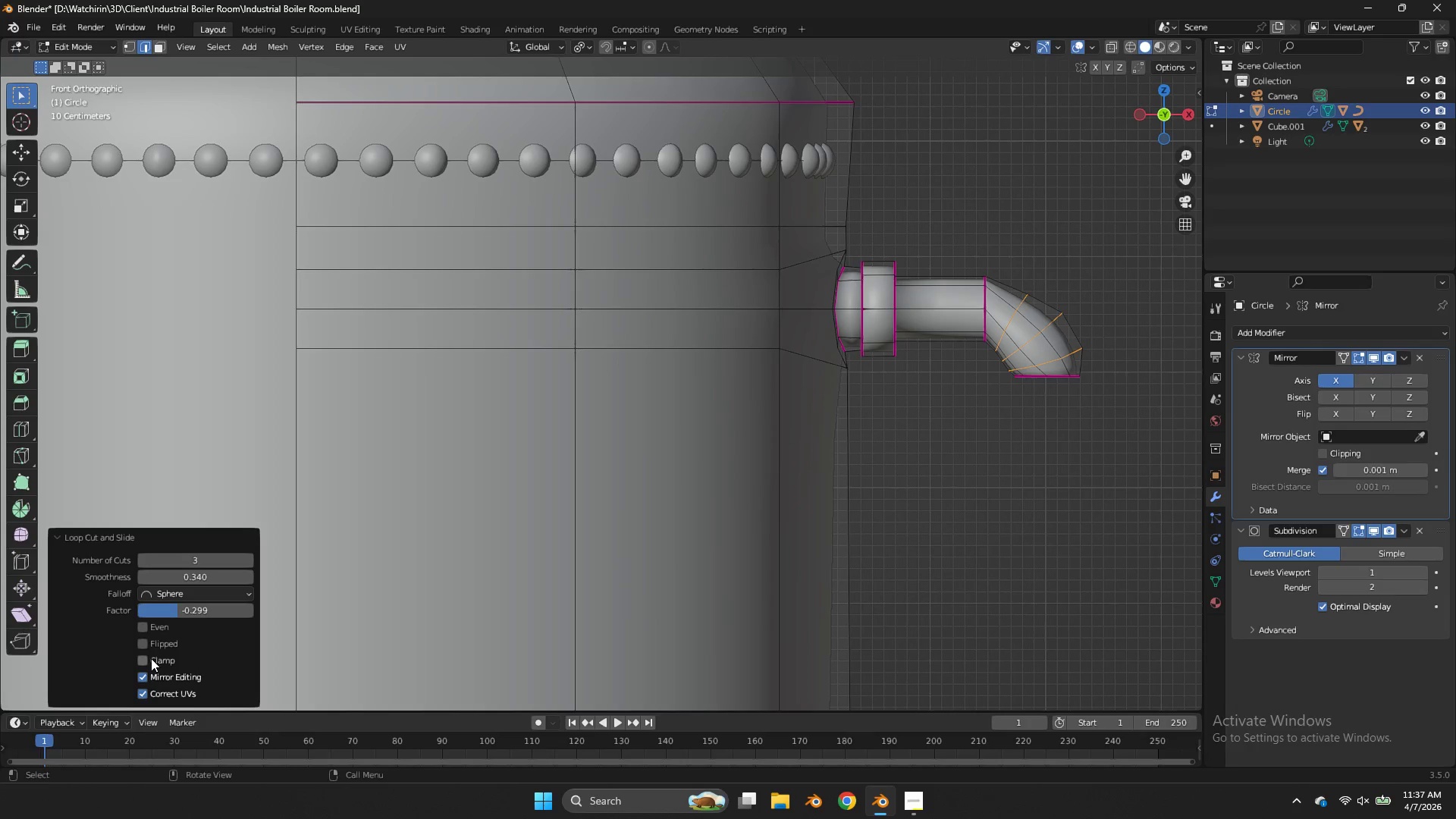 
left_click([151, 658])
 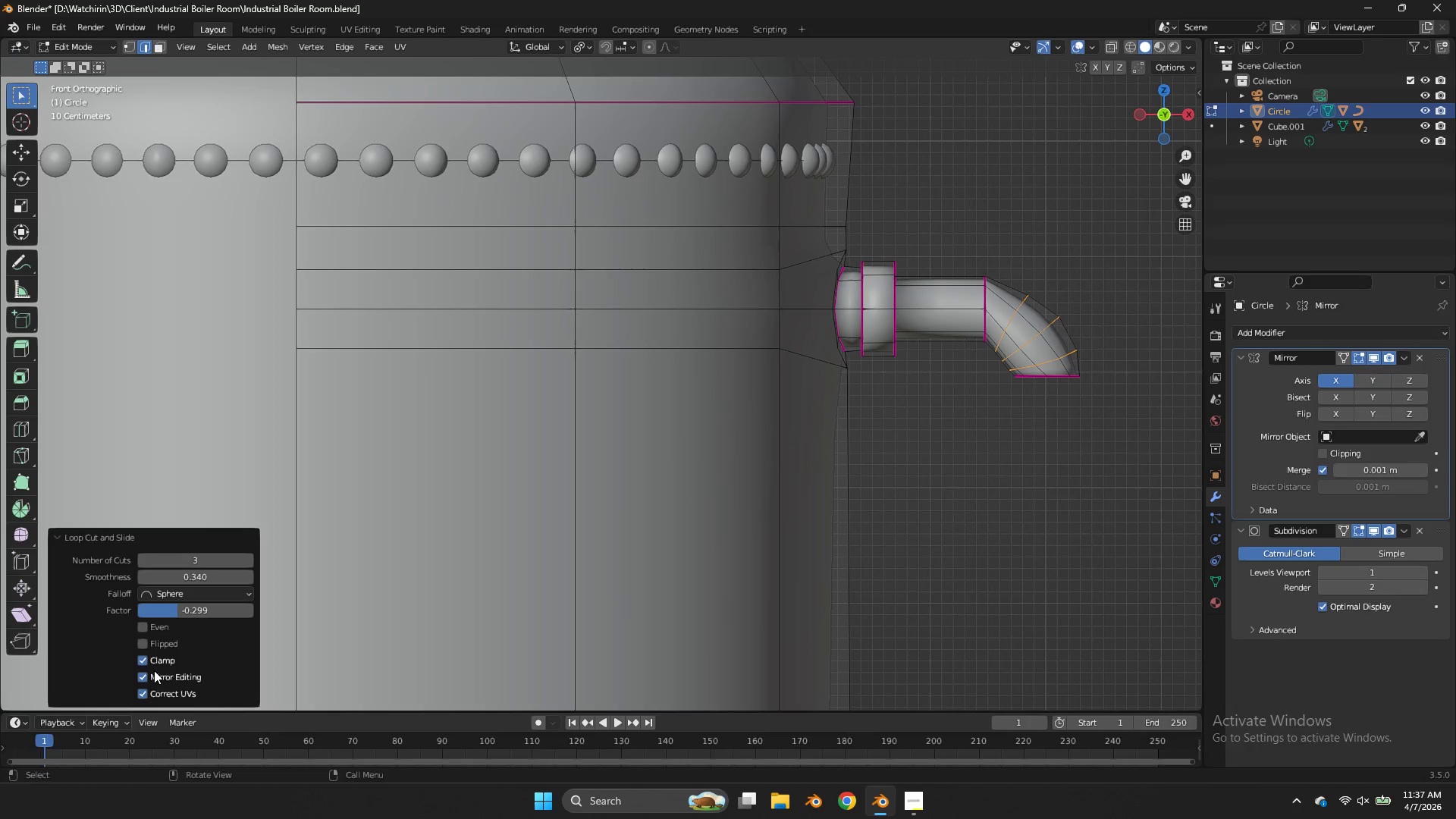 
left_click([154, 670])
 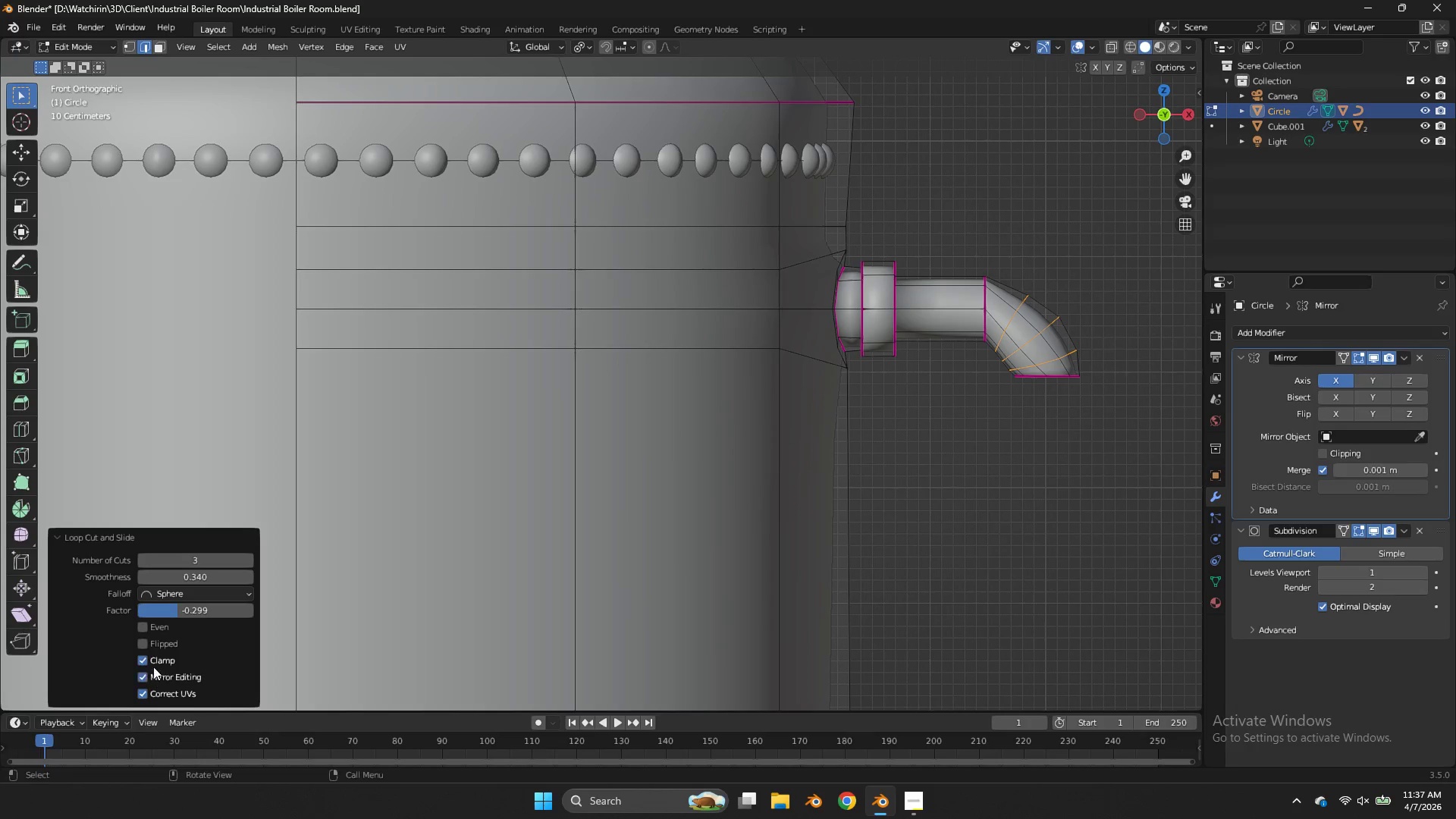 
double_click([152, 662])
 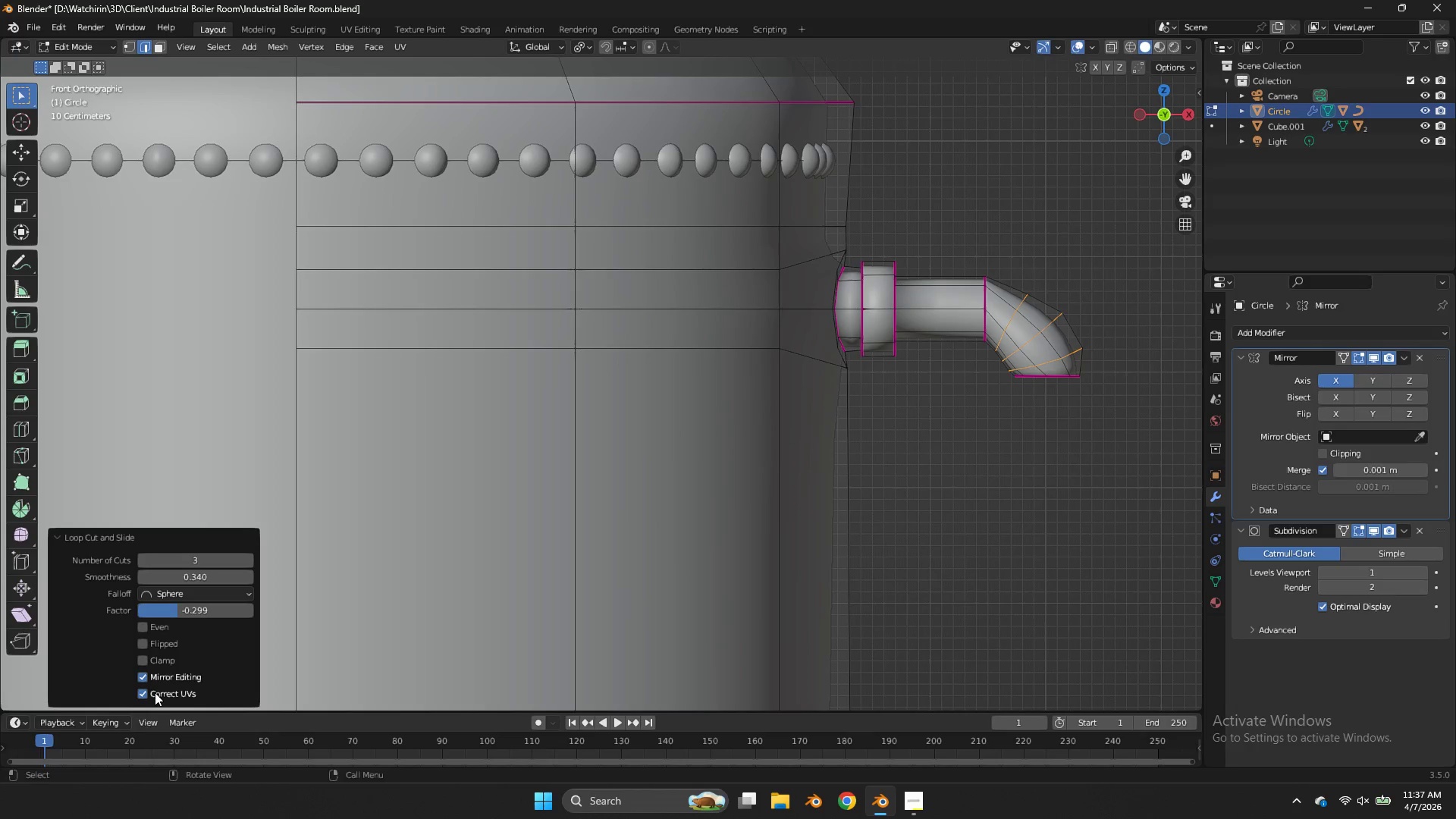 
double_click([155, 692])
 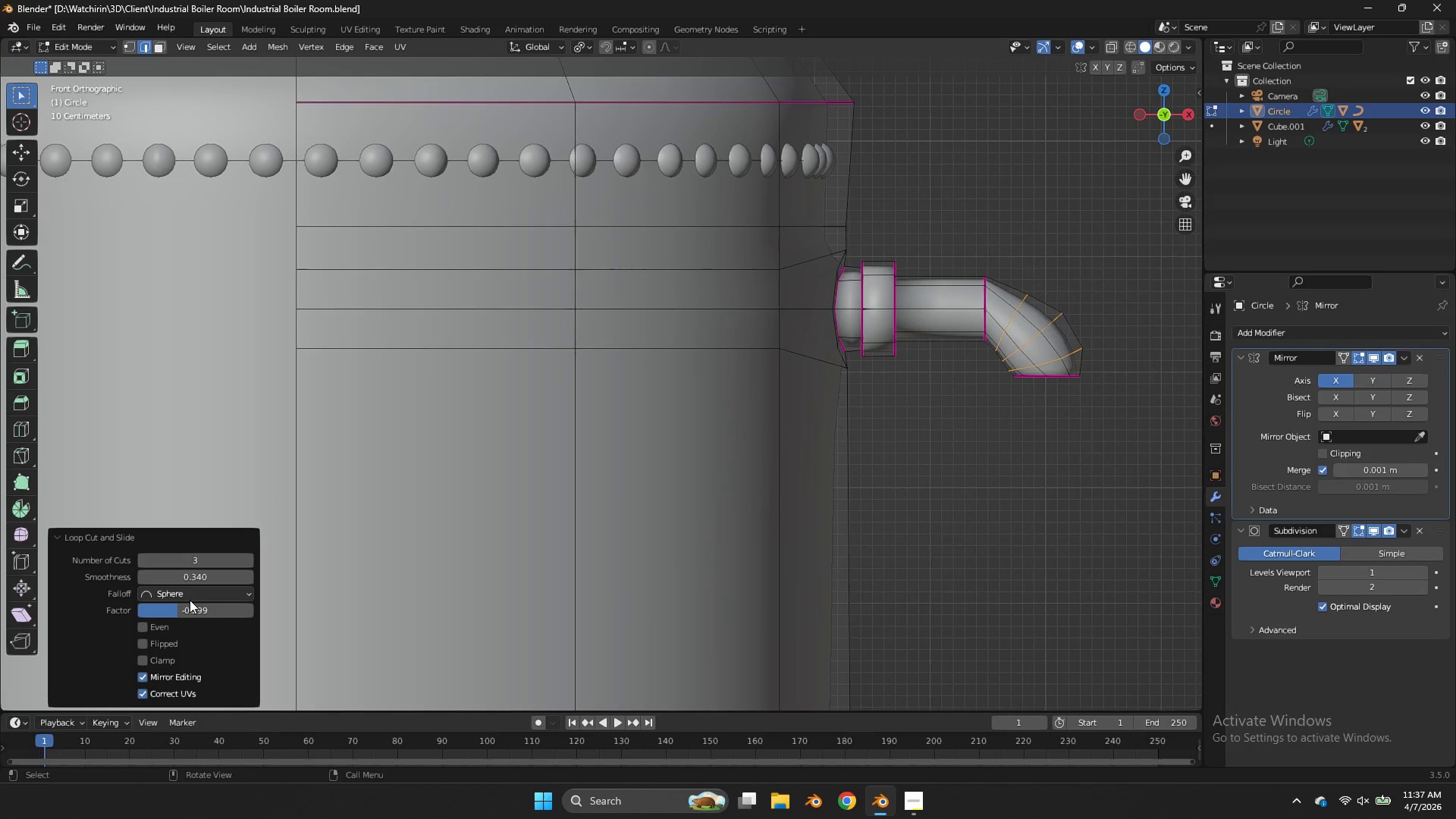 
left_click([190, 598])
 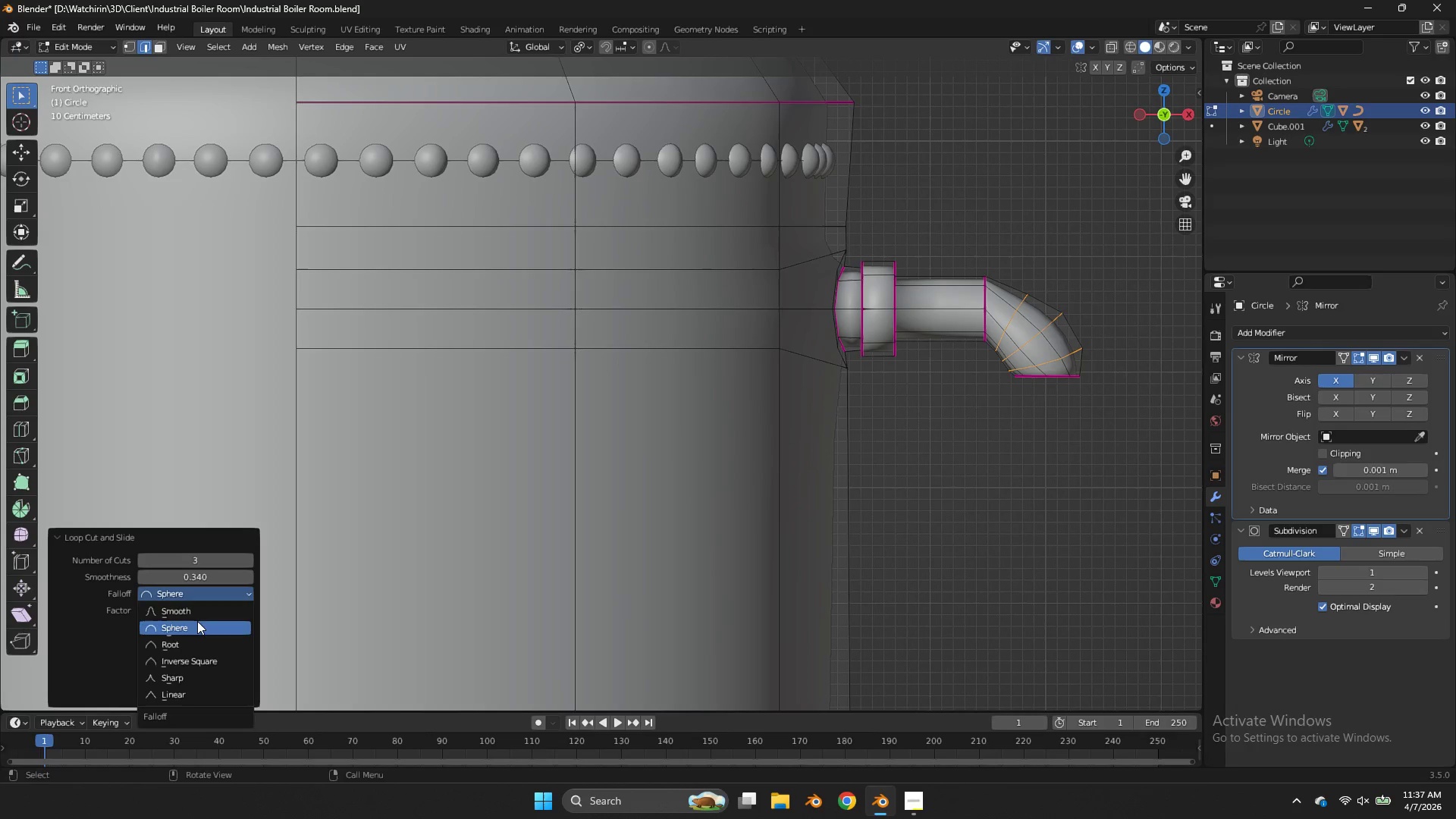 
left_click([190, 610])
 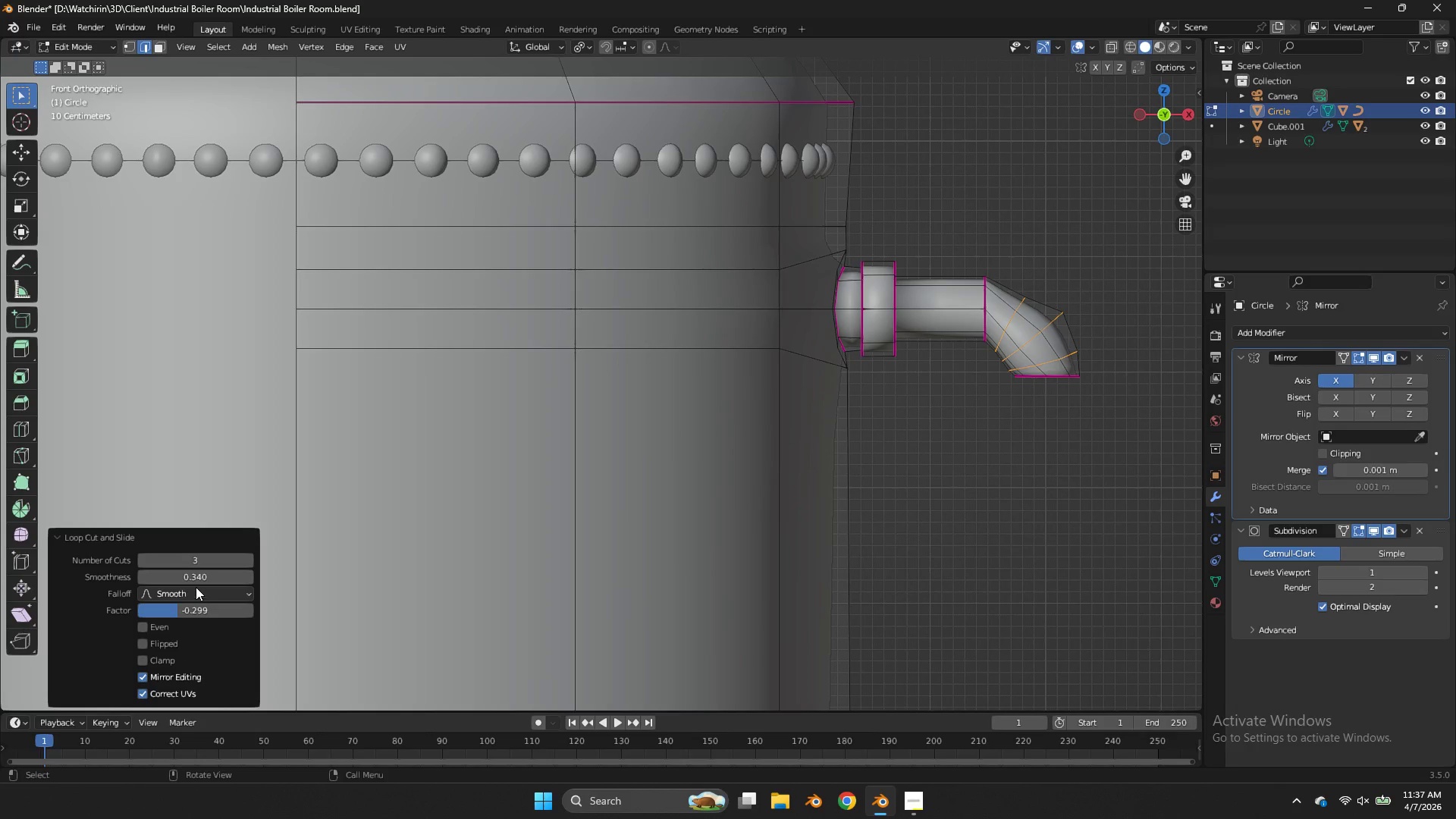 
left_click_drag(start_coordinate=[196, 579], to_coordinate=[587, 377])
 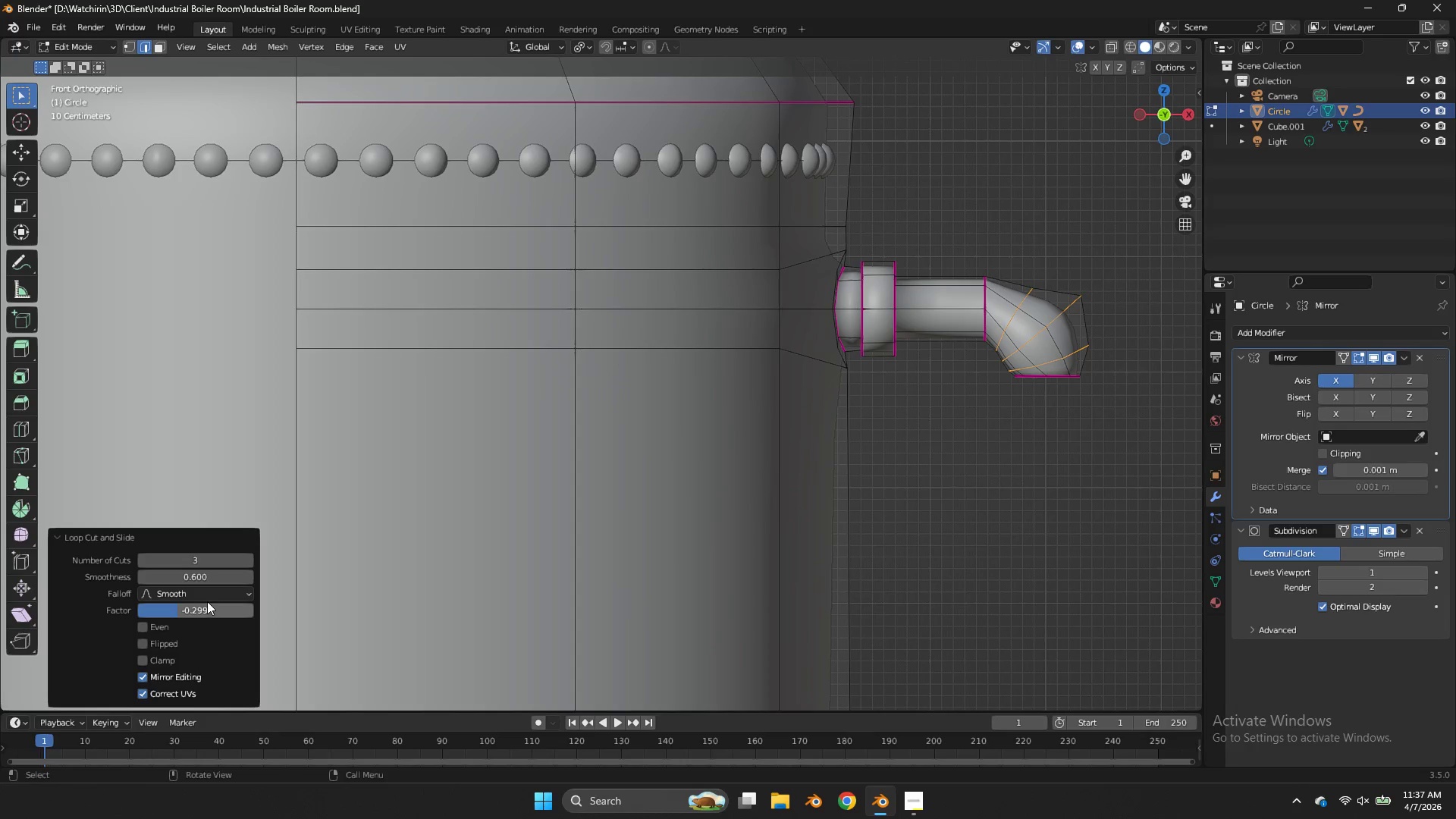 
left_click([209, 599])
 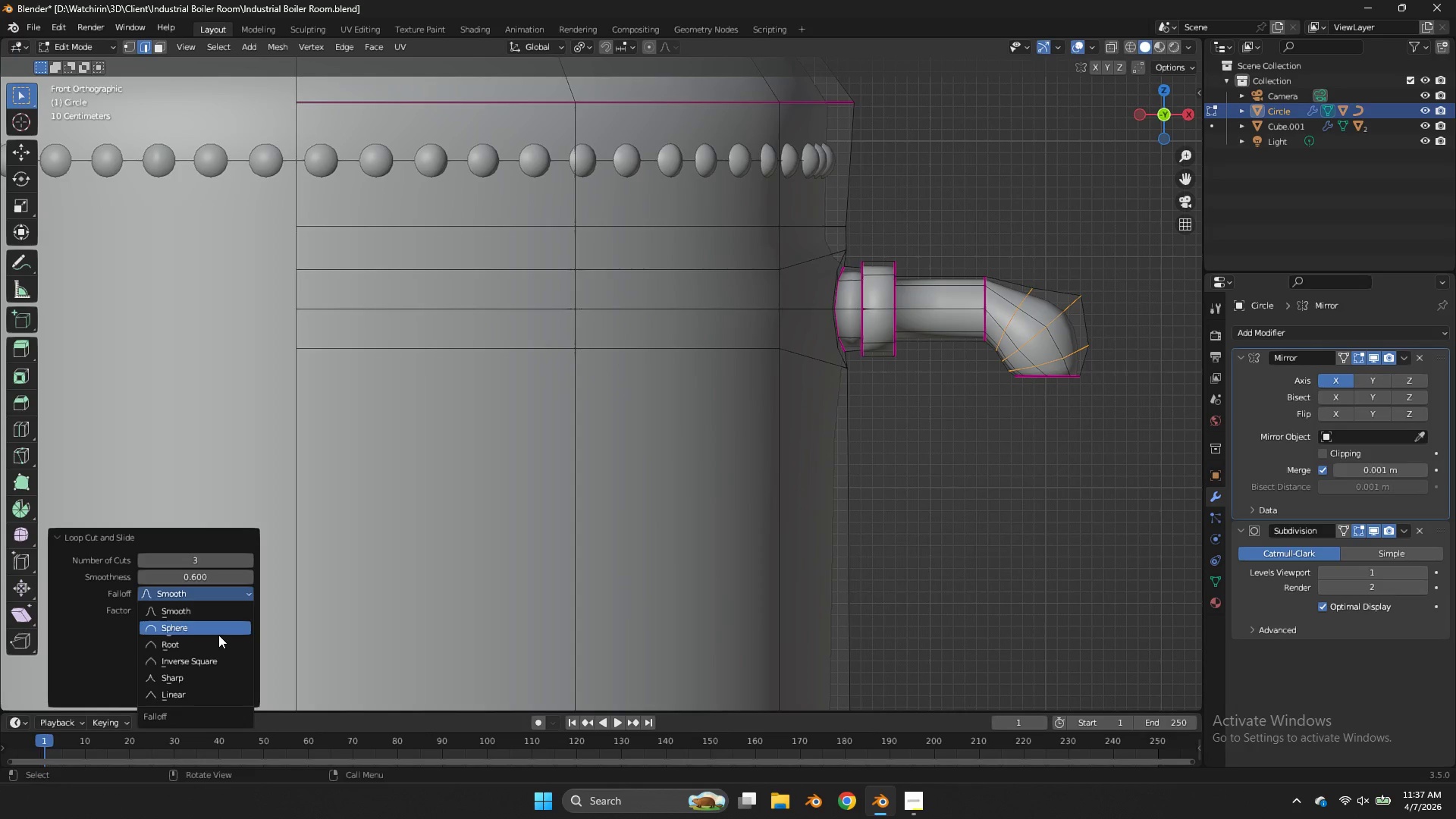 
left_click([218, 642])
 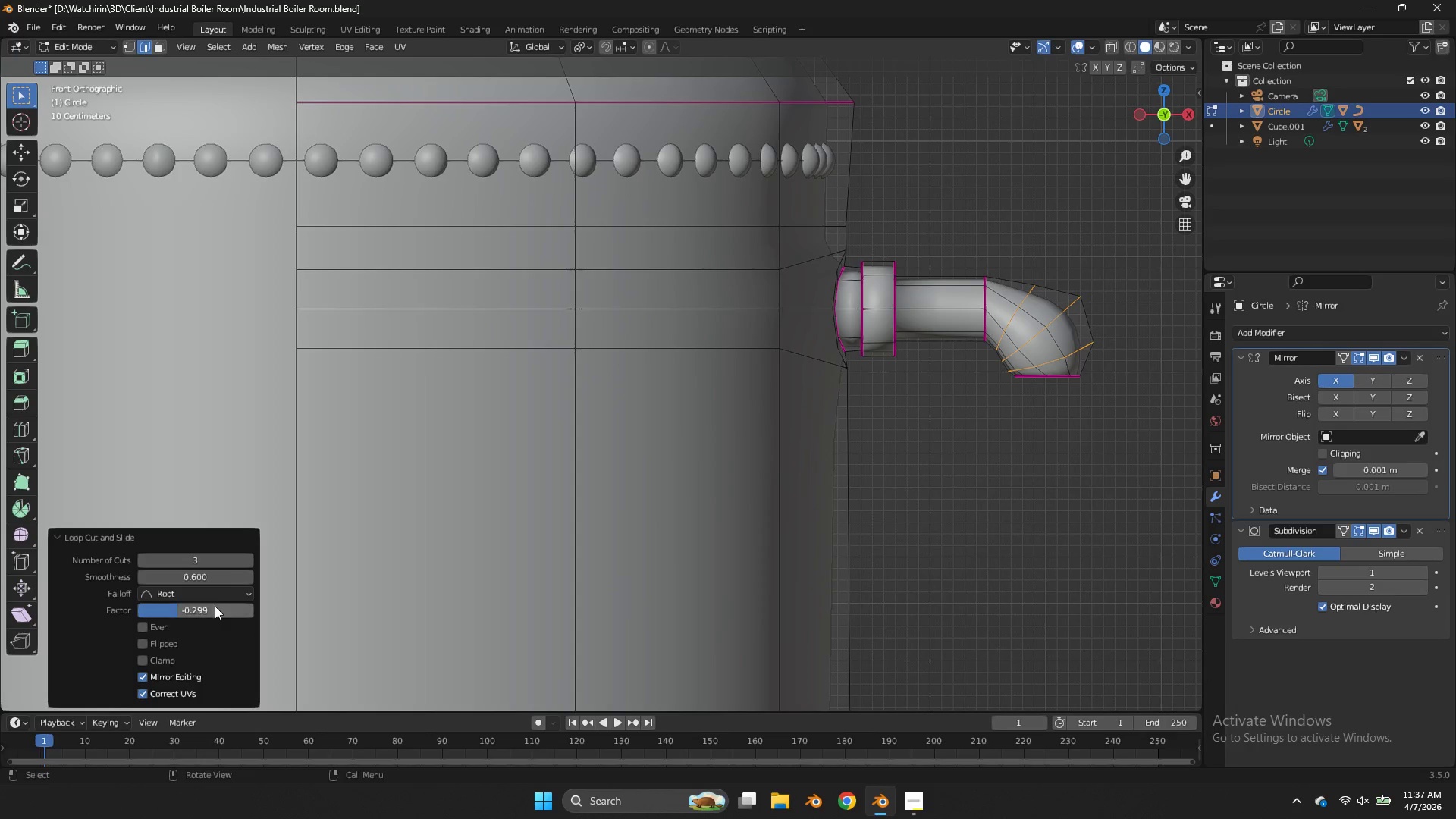 
left_click([219, 593])
 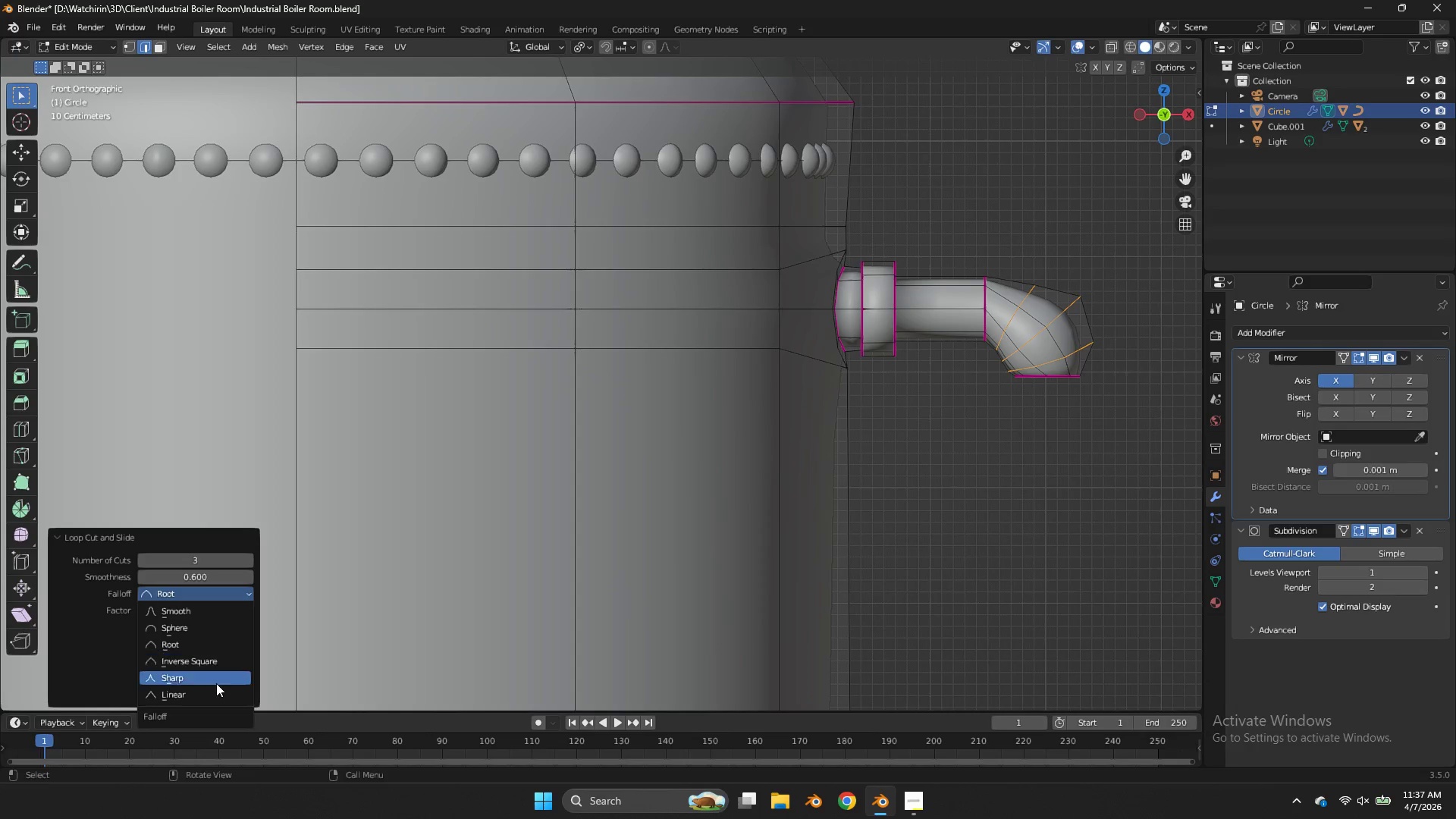 
left_click([211, 679])
 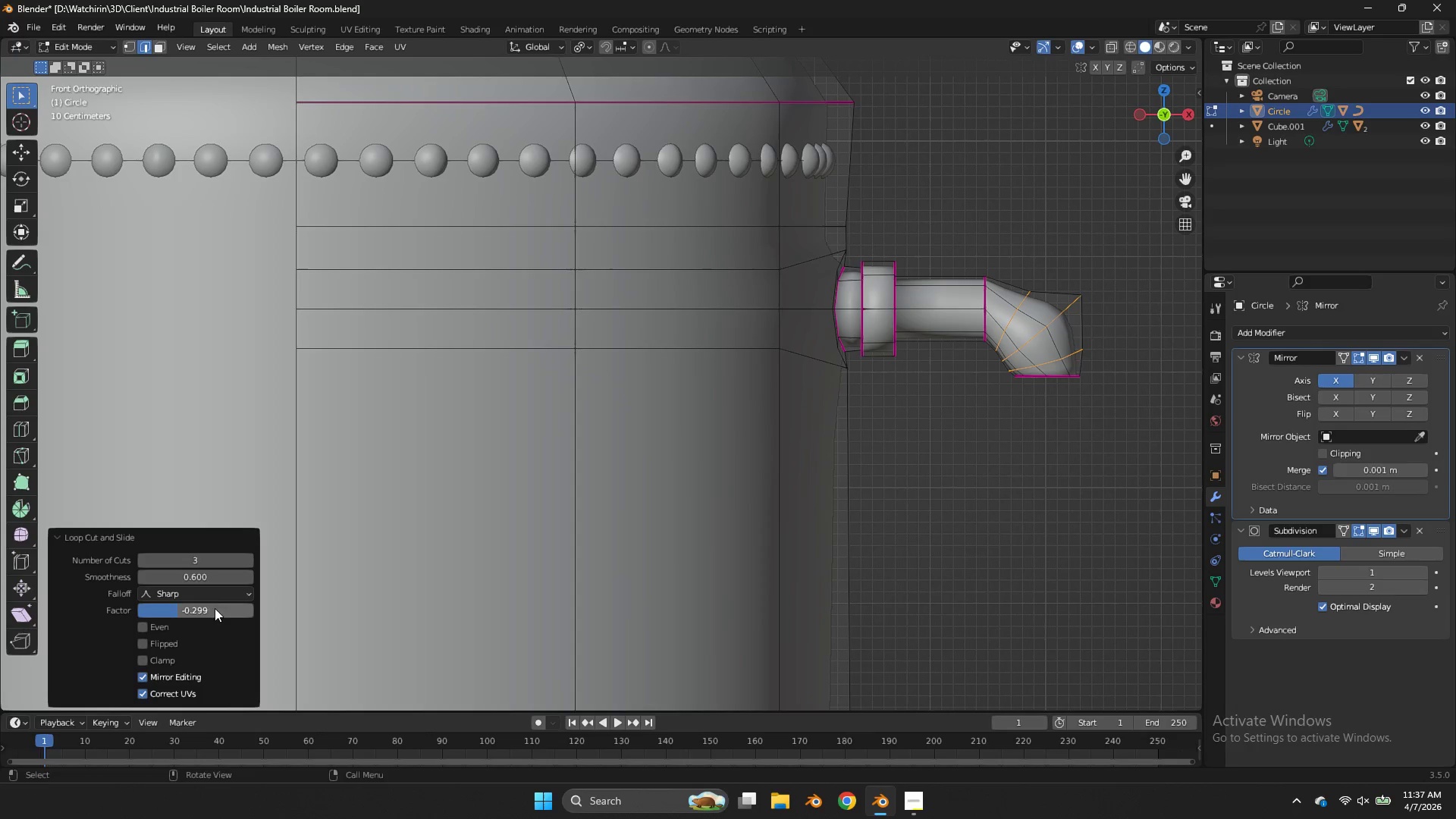 
left_click([221, 596])
 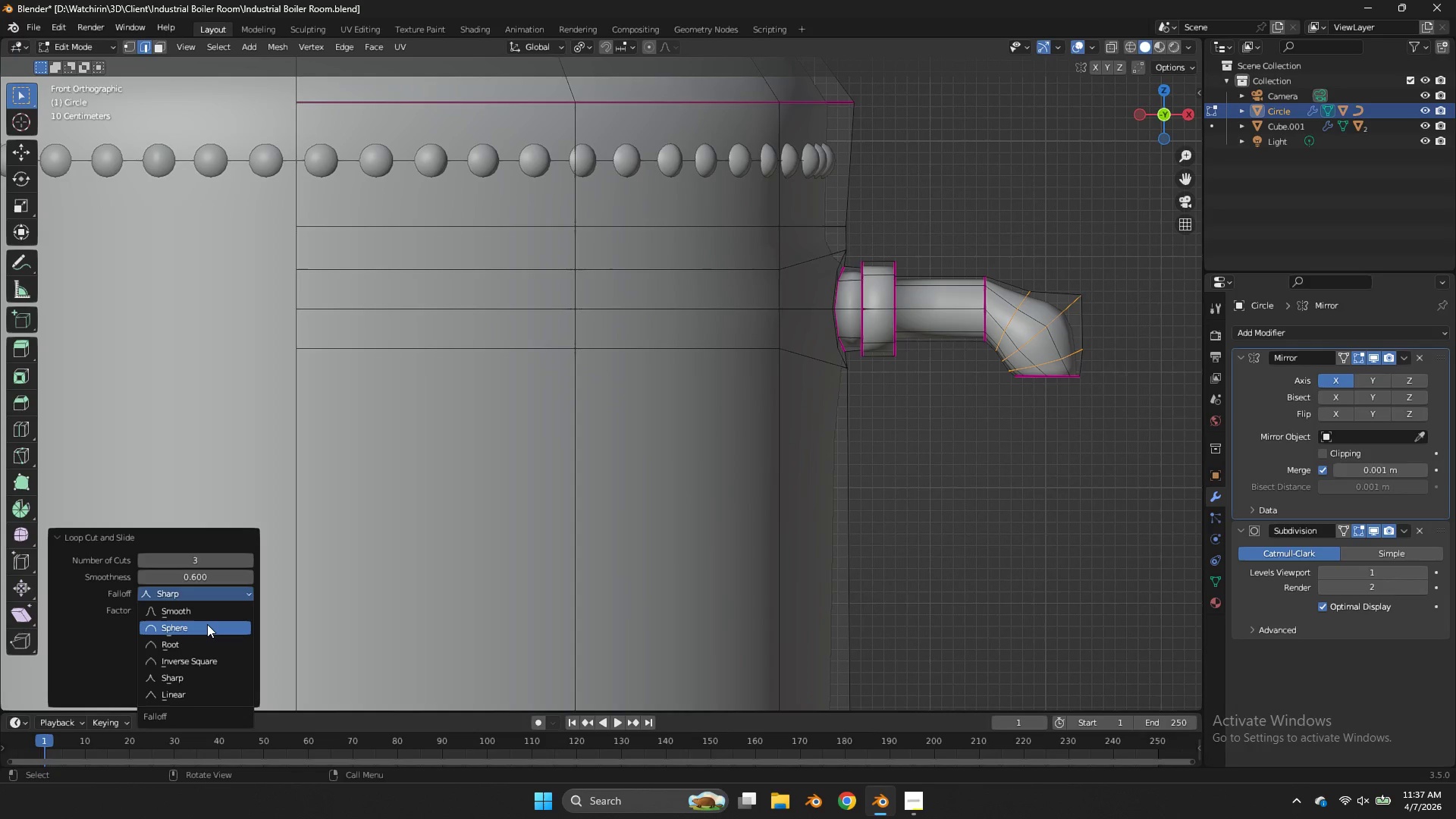 
left_click([207, 624])
 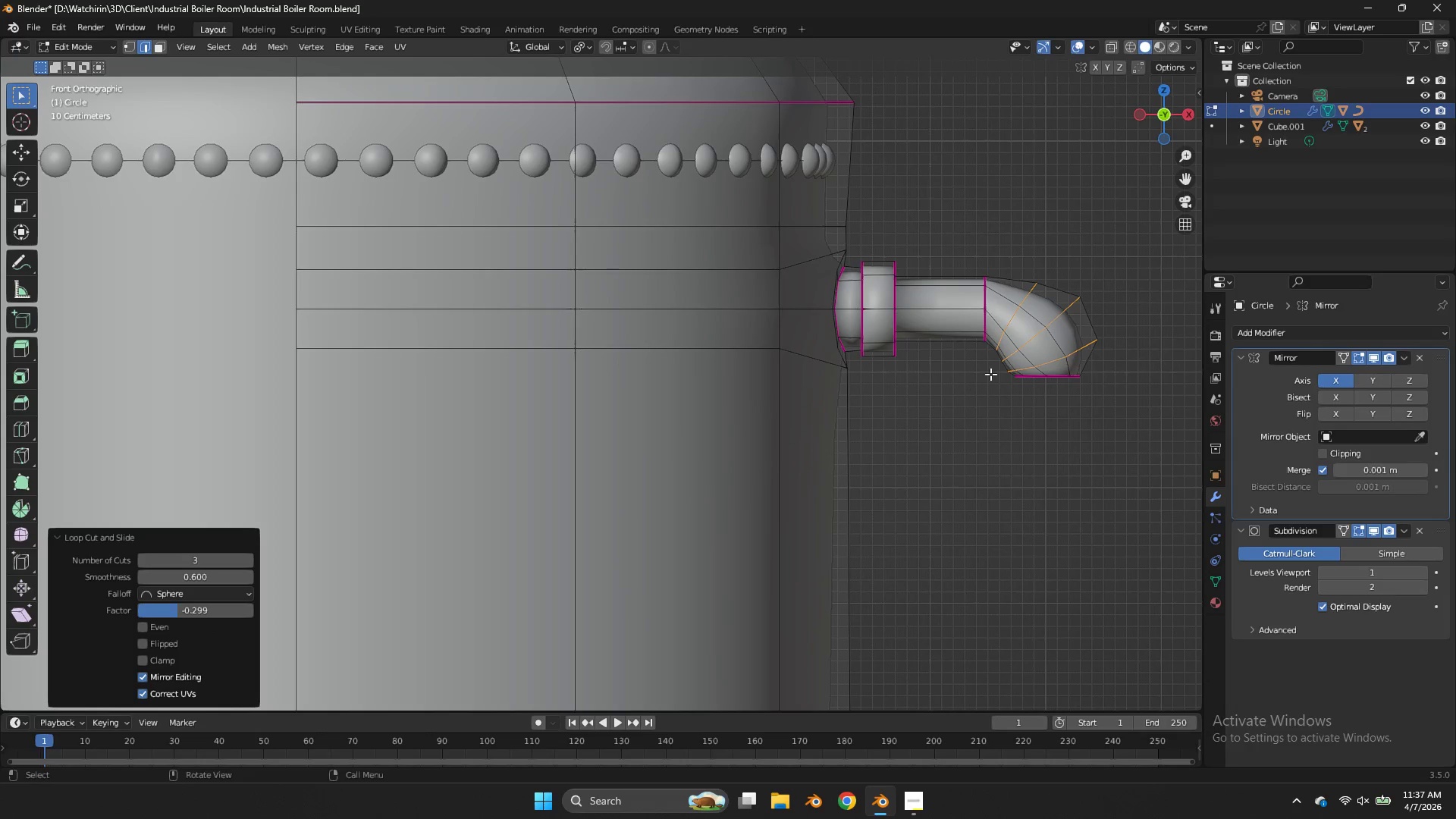 
scroll: coordinate [1013, 368], scroll_direction: down, amount: 1.0
 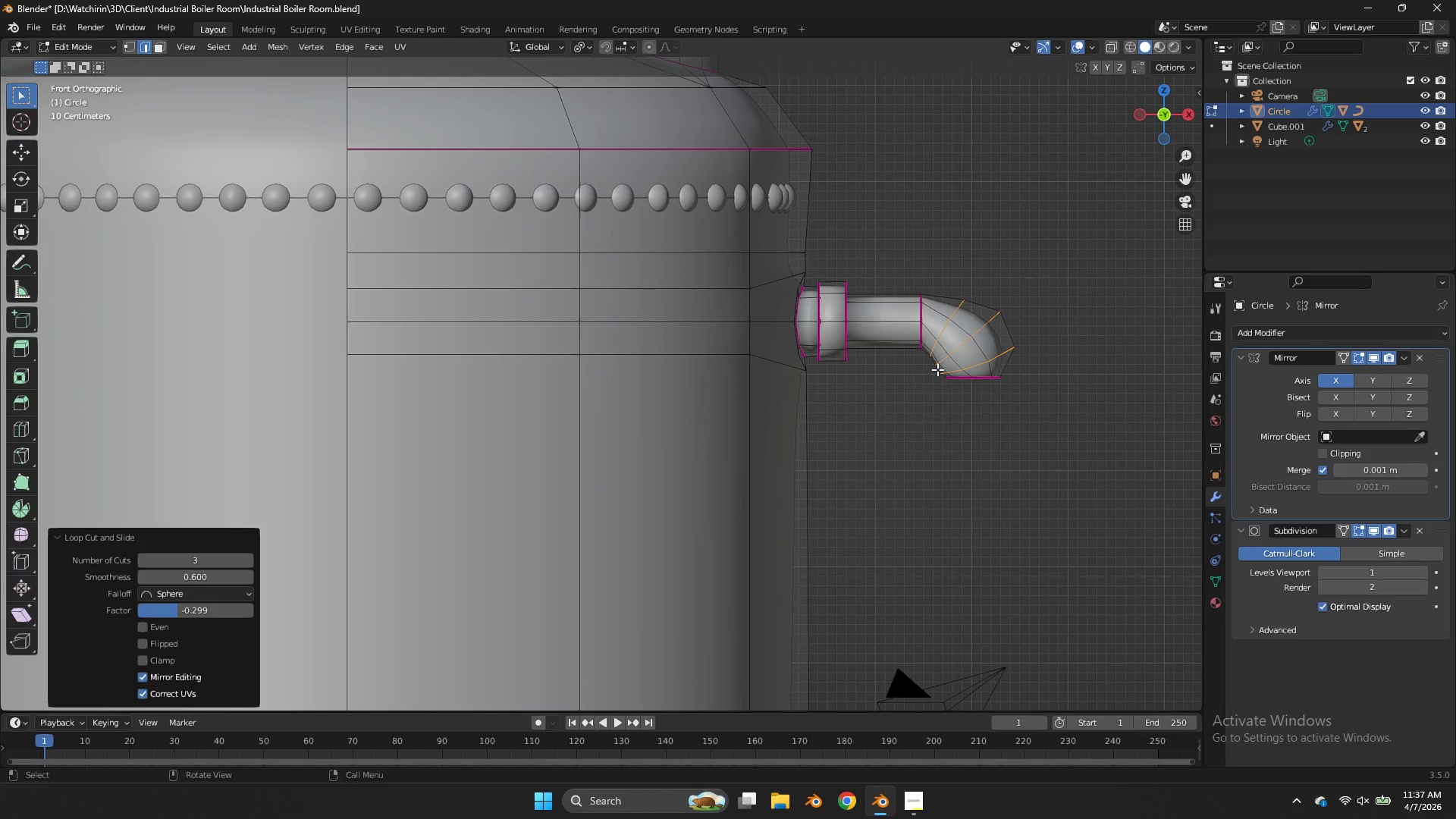 
key(Control+Z)
 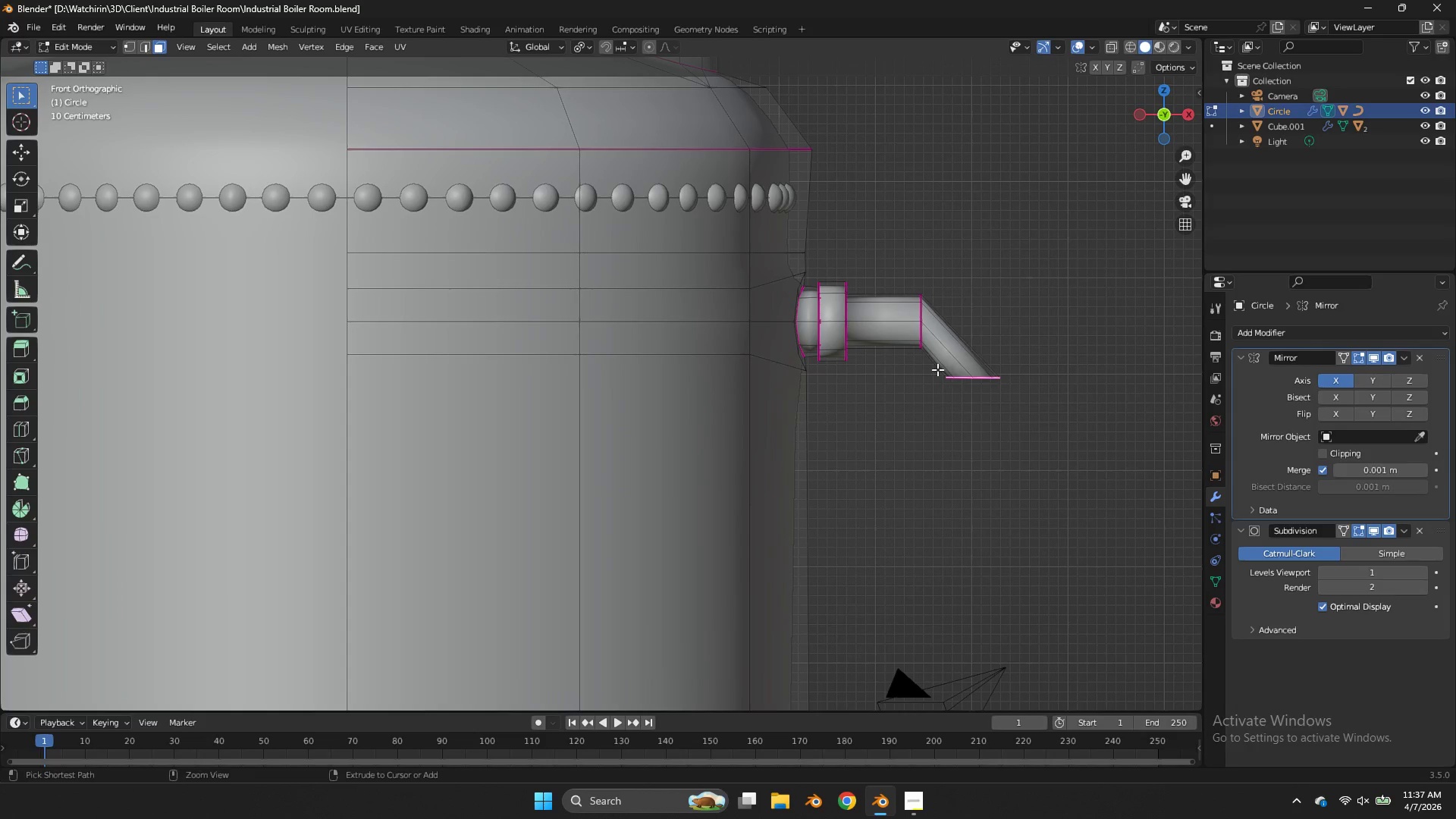 
key(Control+Z)
 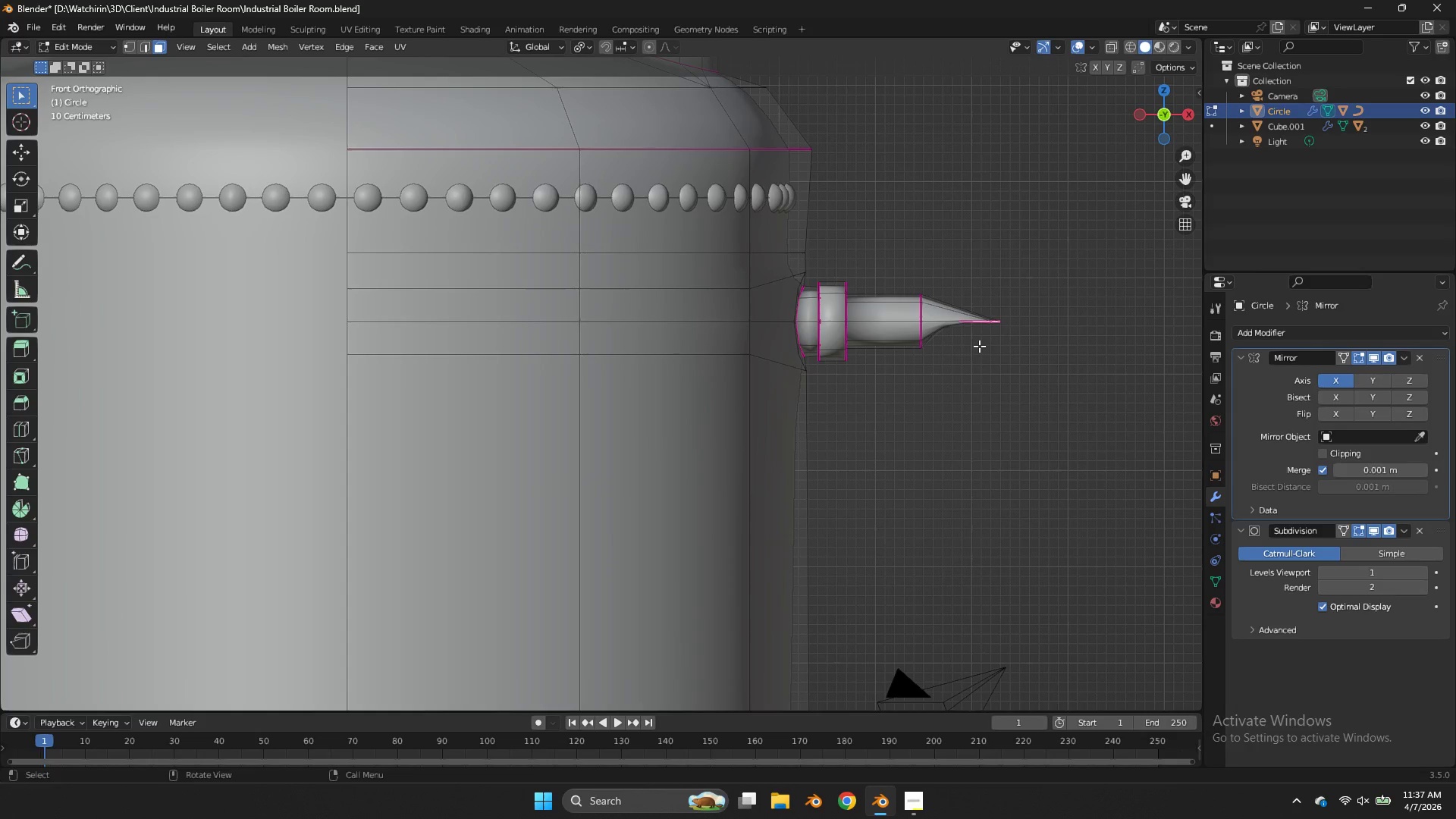 
type(gz)
 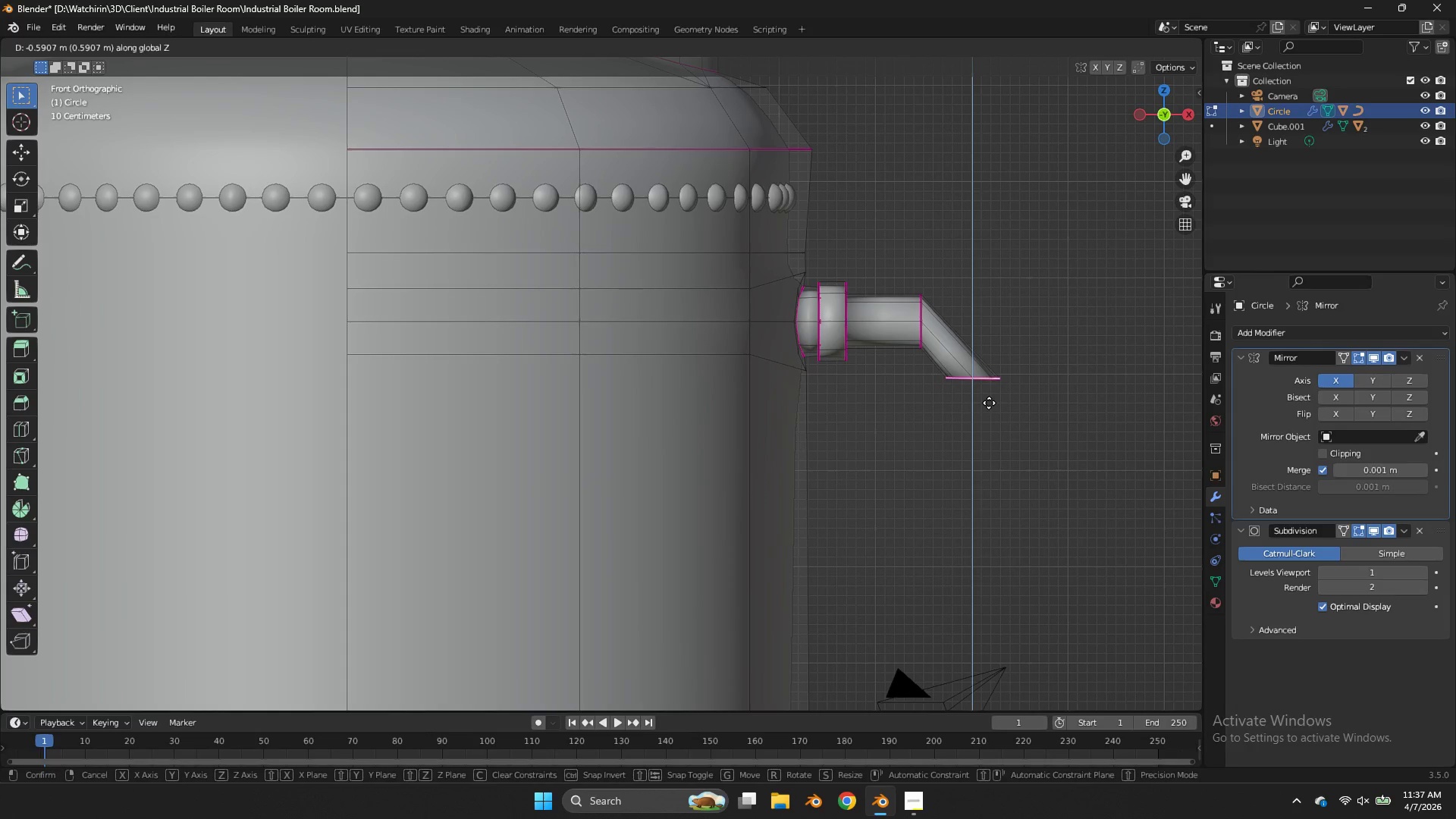 
left_click([989, 403])
 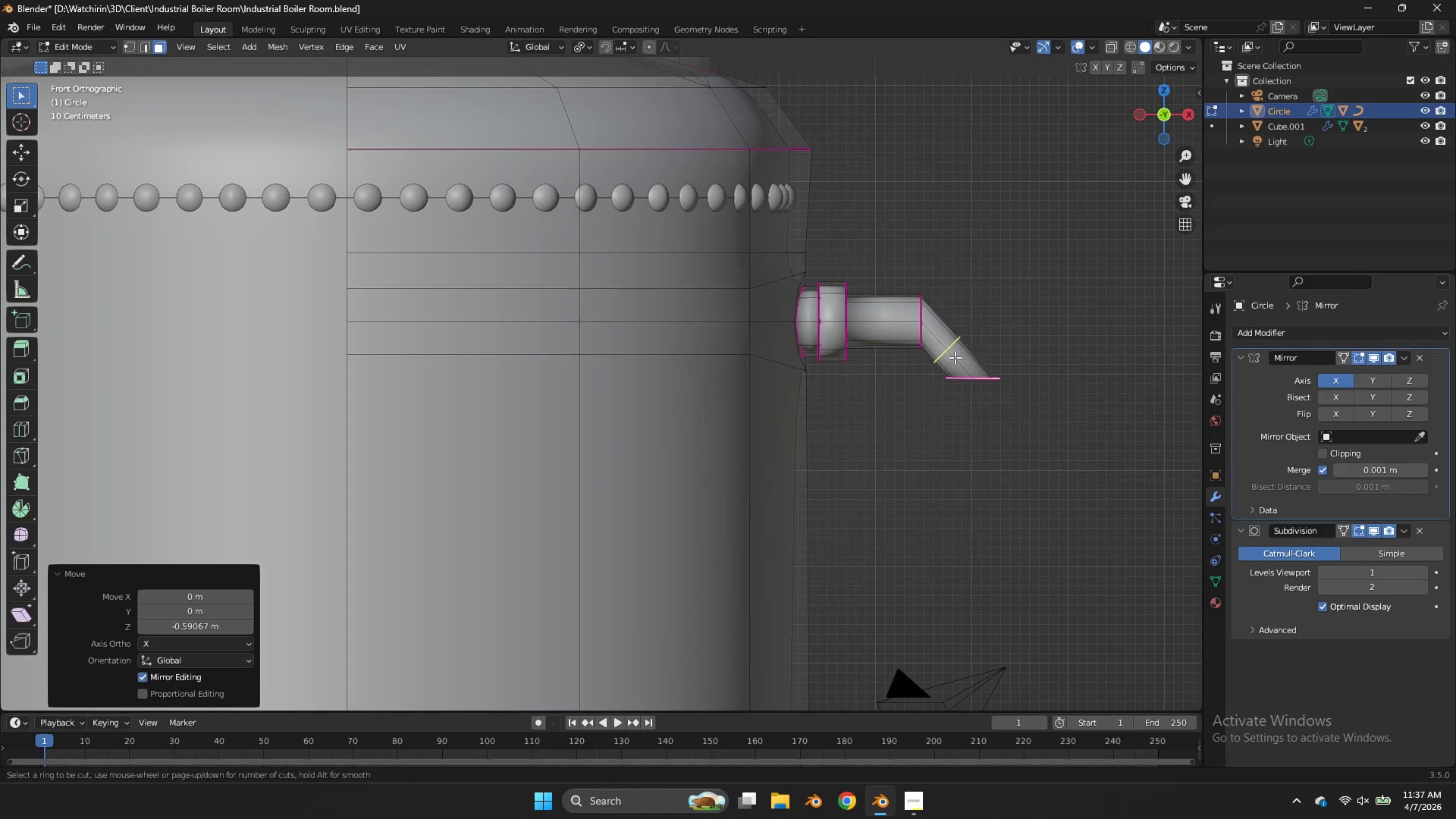 
key(Control+ControlLeft)
 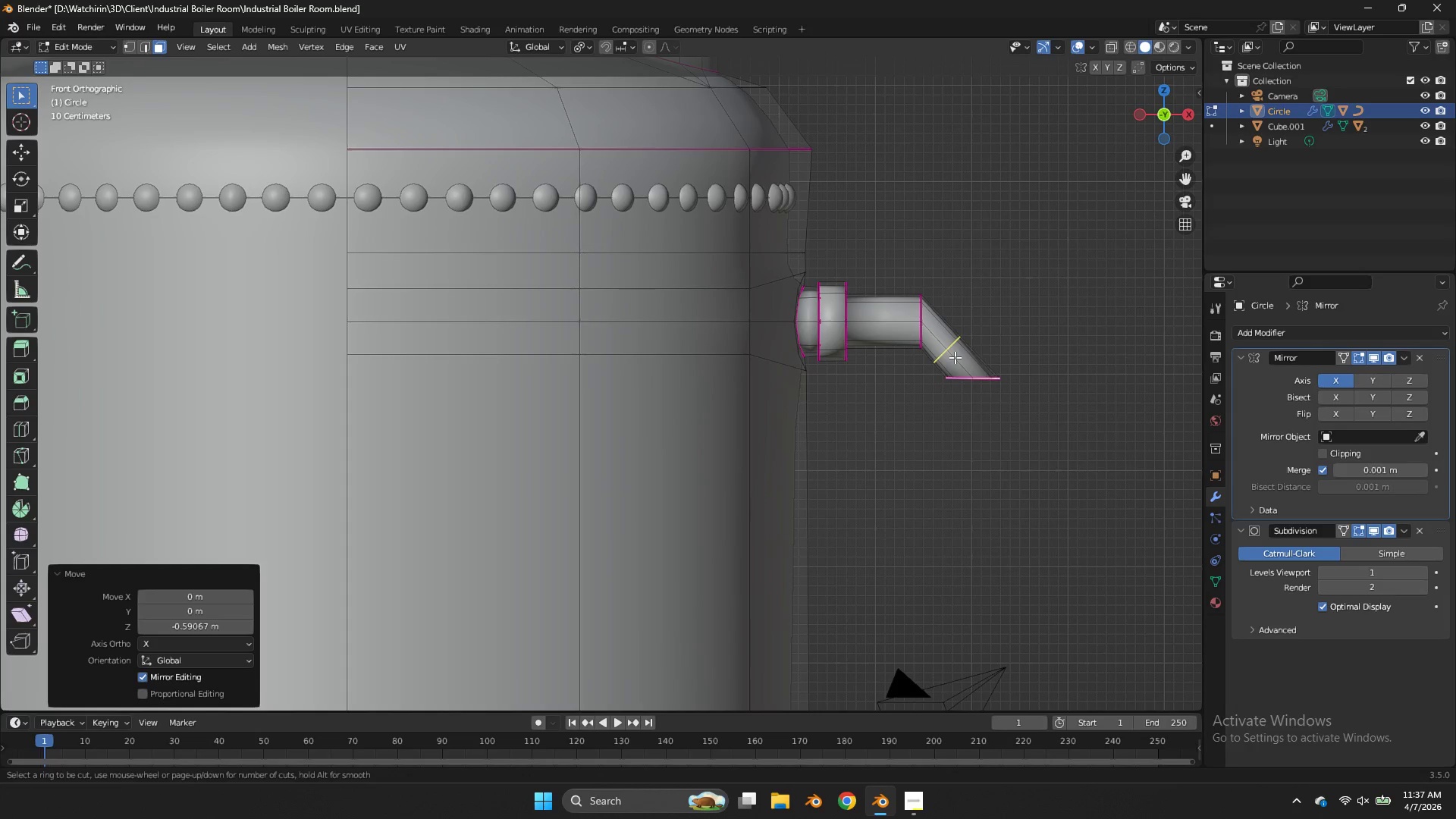 
key(Control+R)
 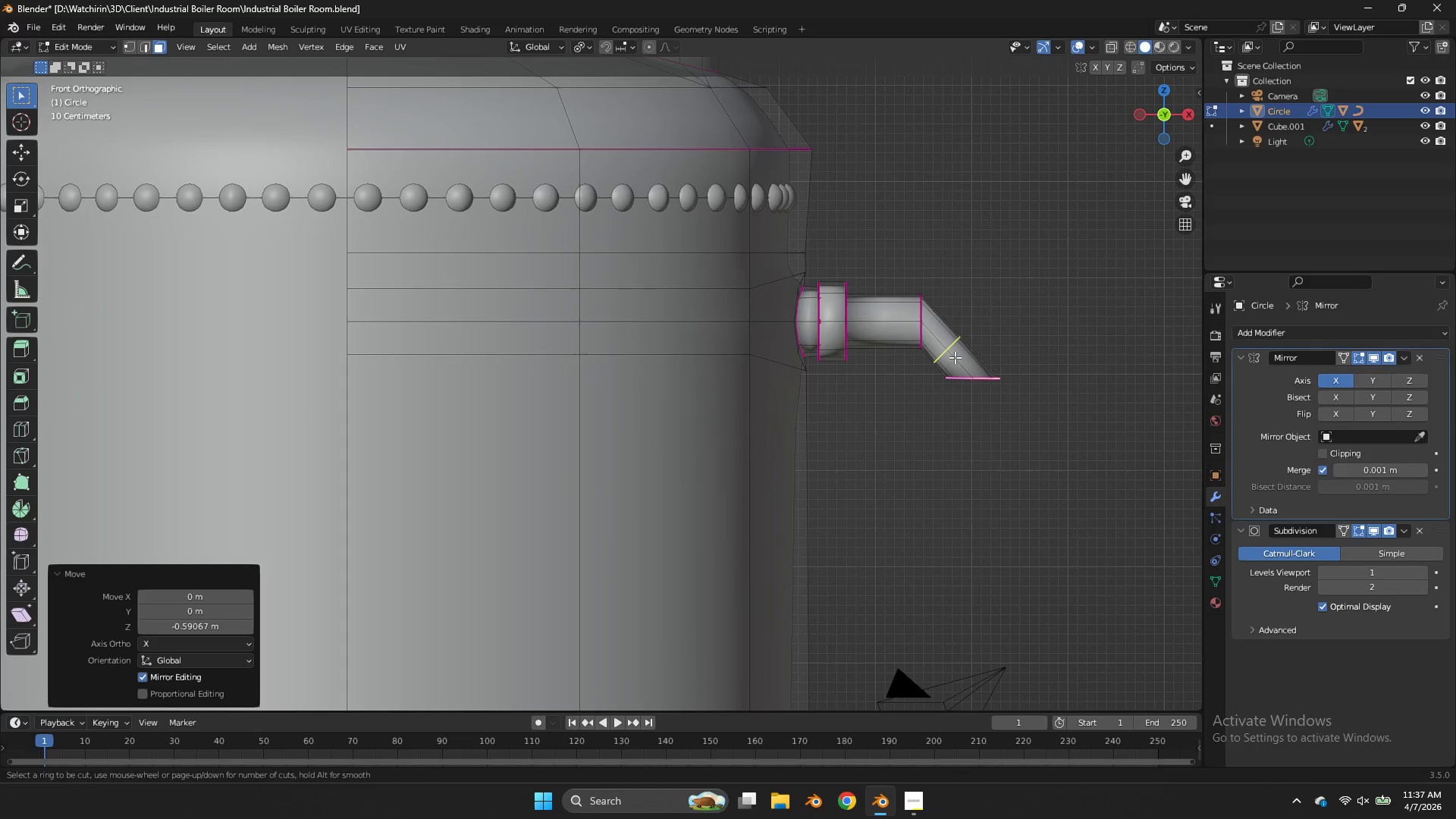 
left_click([955, 357])
 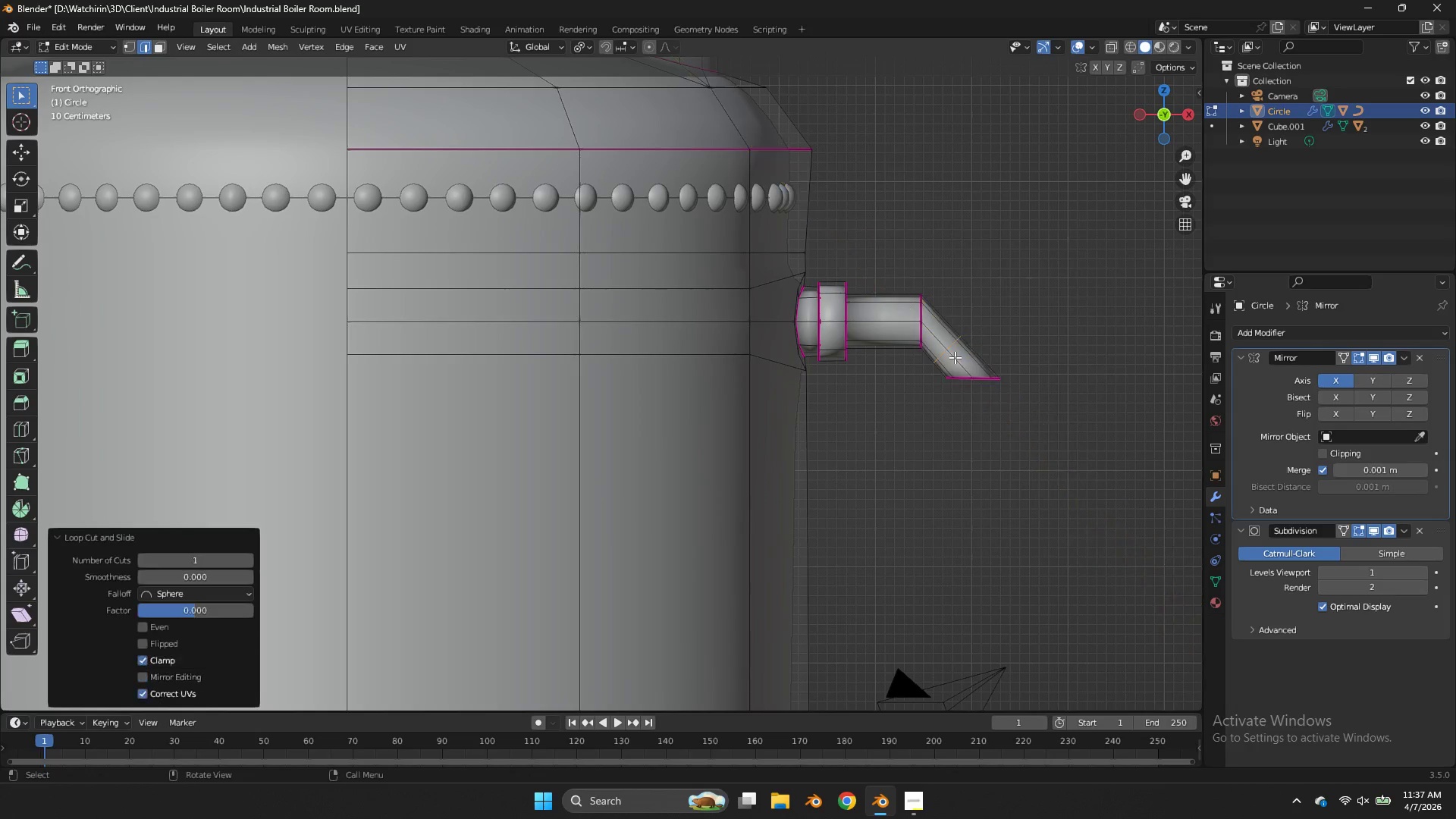 
right_click([955, 357])
 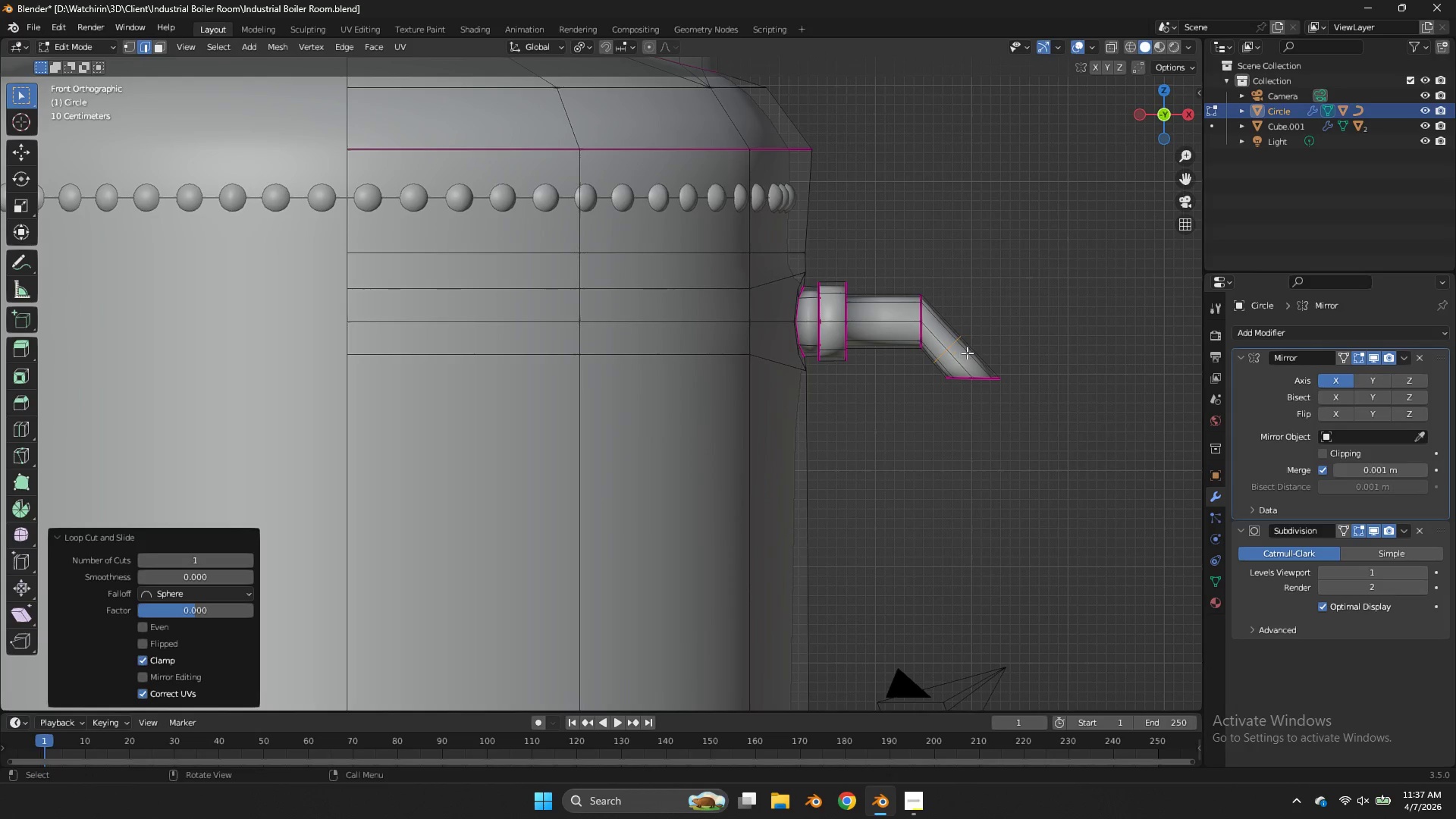 
key(G)
 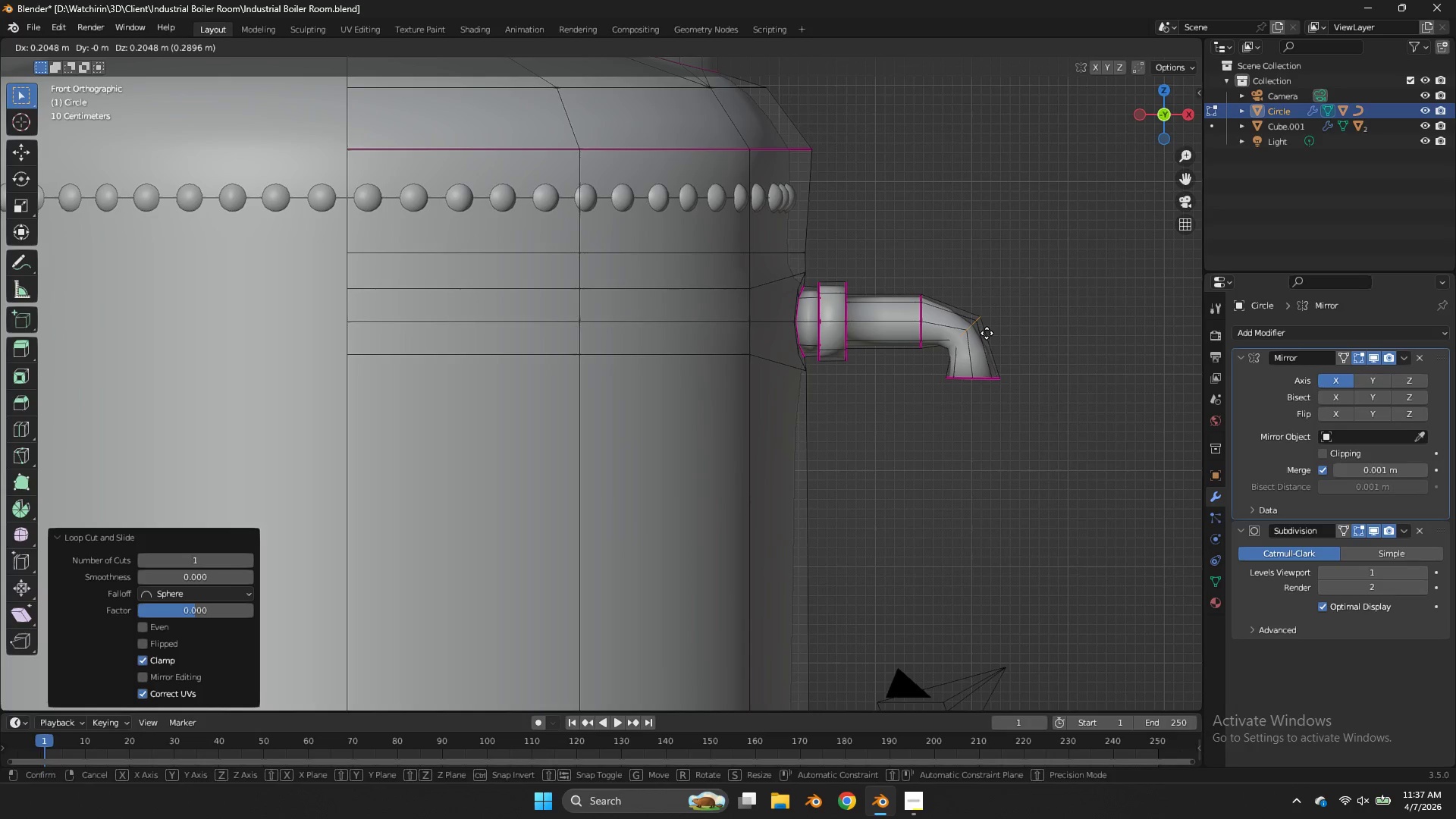 
left_click([987, 333])
 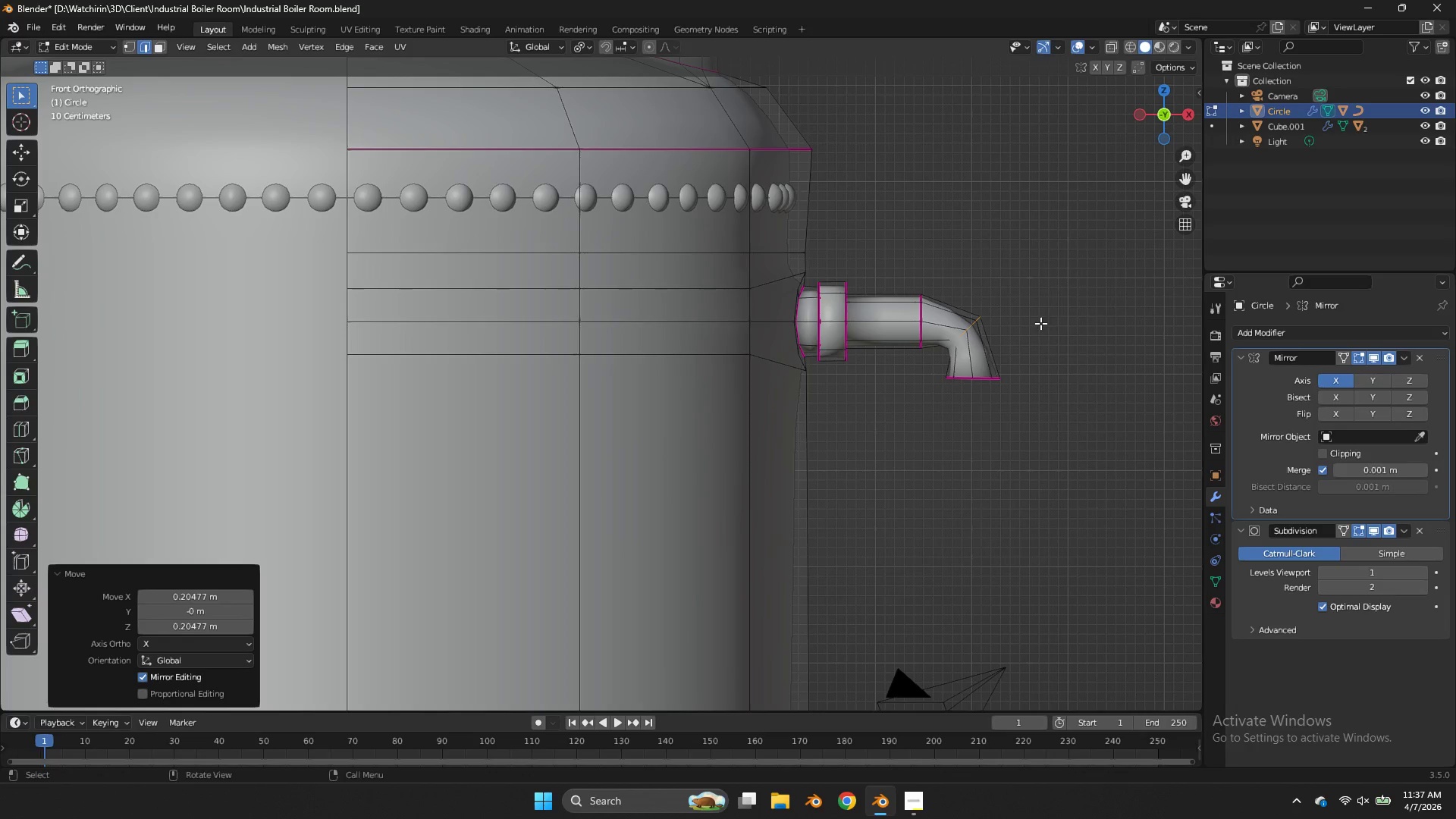 
key(Control+Z)
 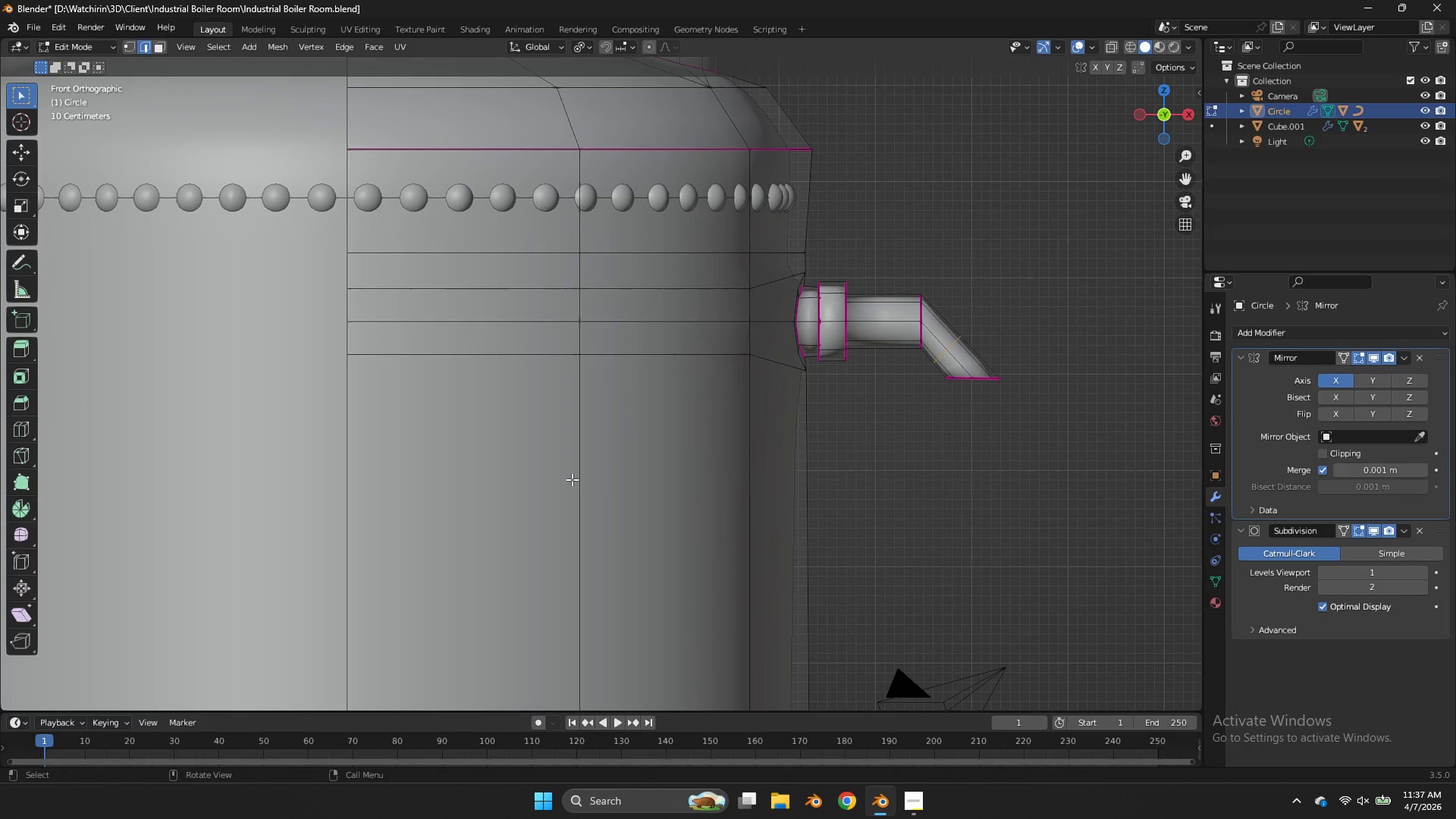 
key(Control+Z)
 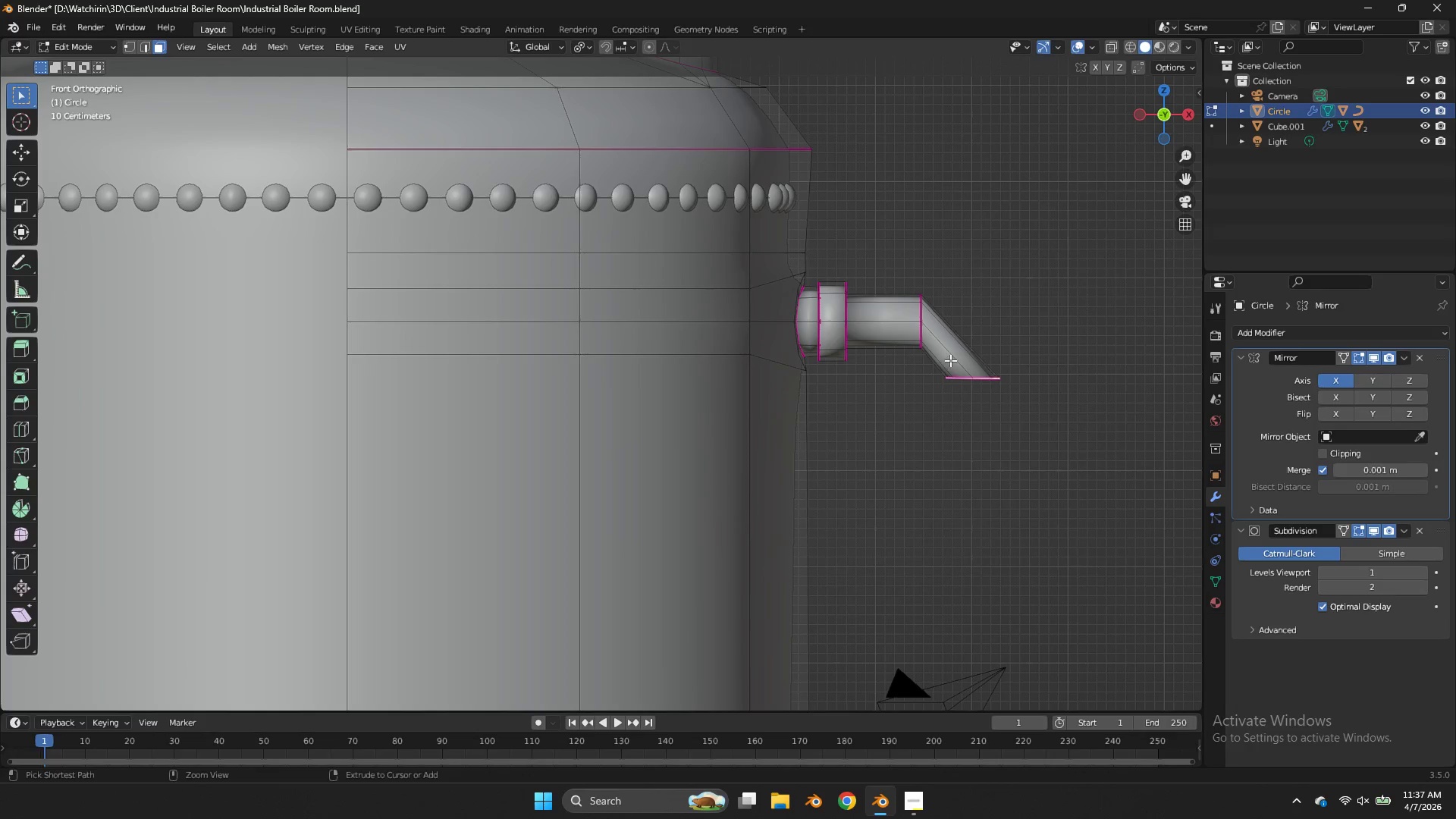 
key(Control+R)
 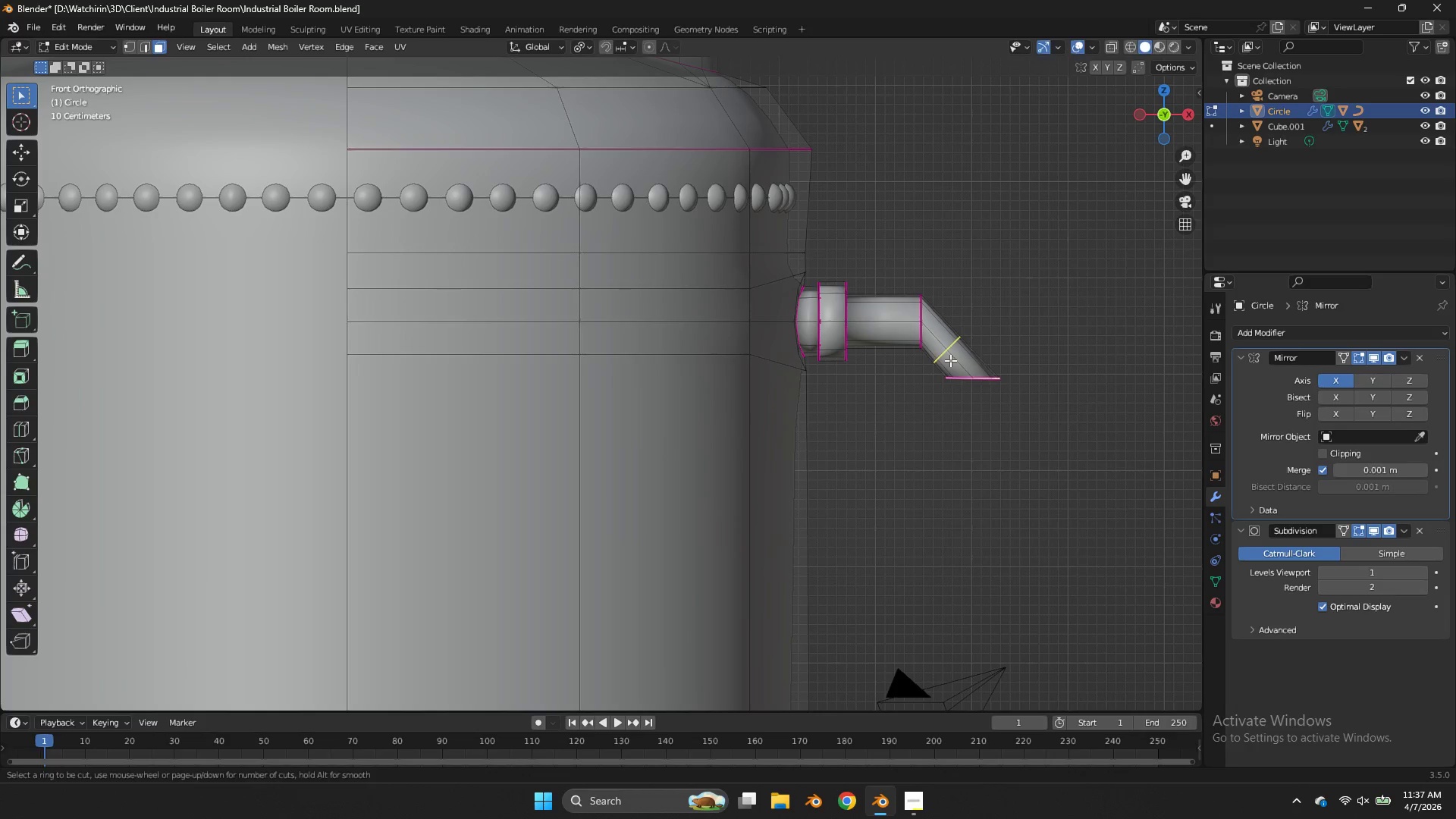 
left_click([950, 360])
 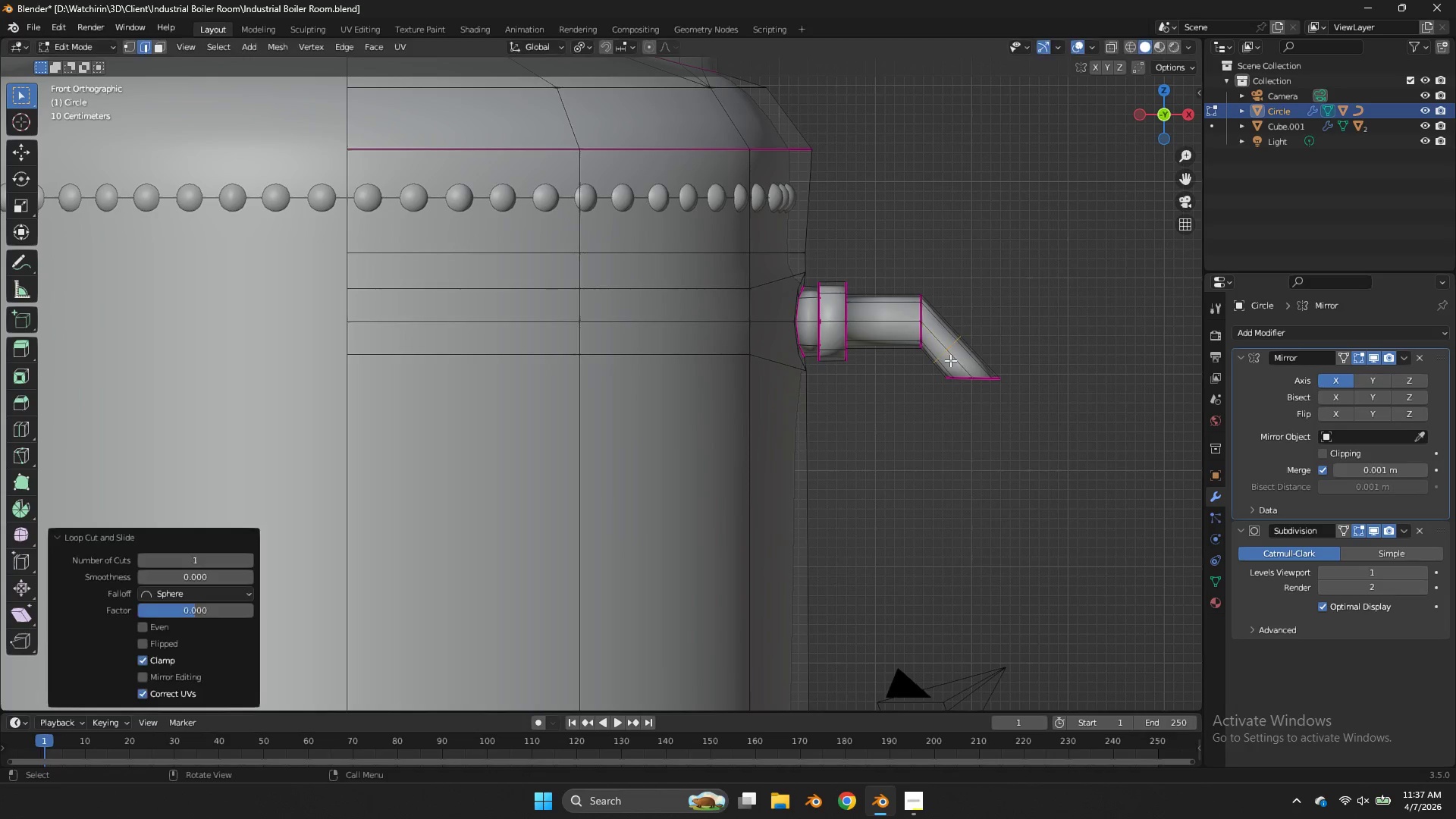 
right_click([950, 360])
 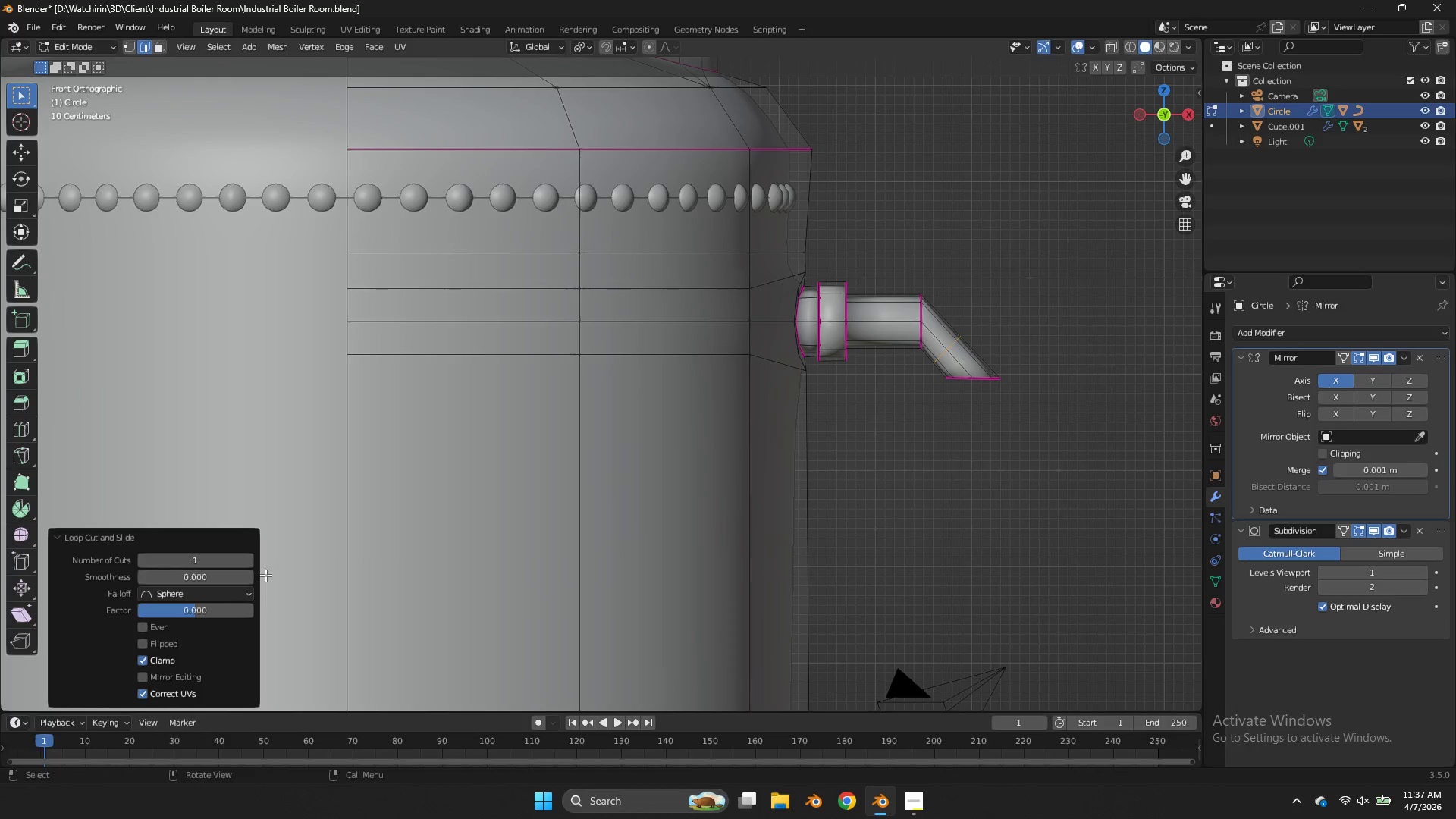 
mouse_move([249, 567])
 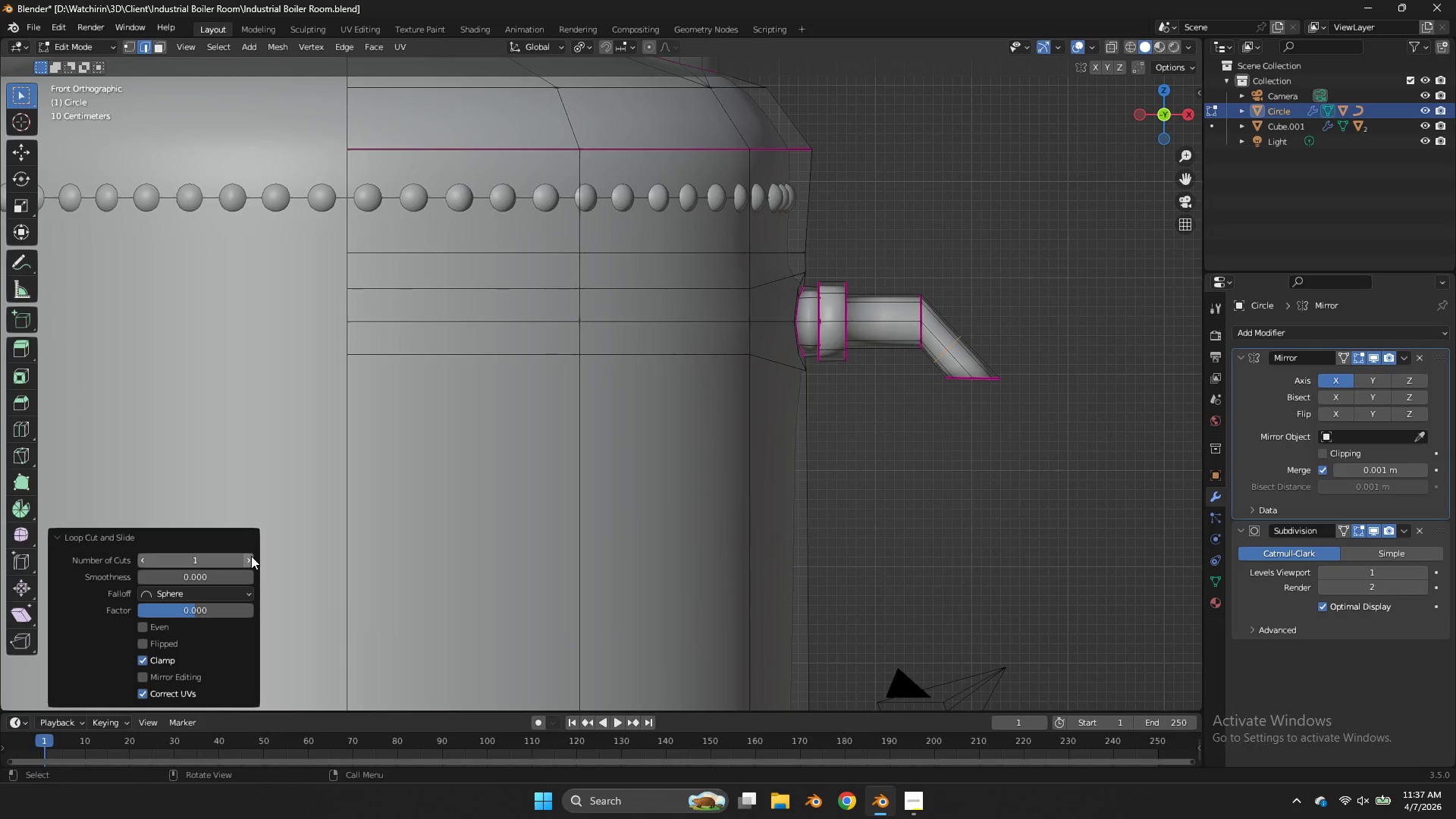 
left_click_drag(start_coordinate=[251, 556], to_coordinate=[614, 364])
 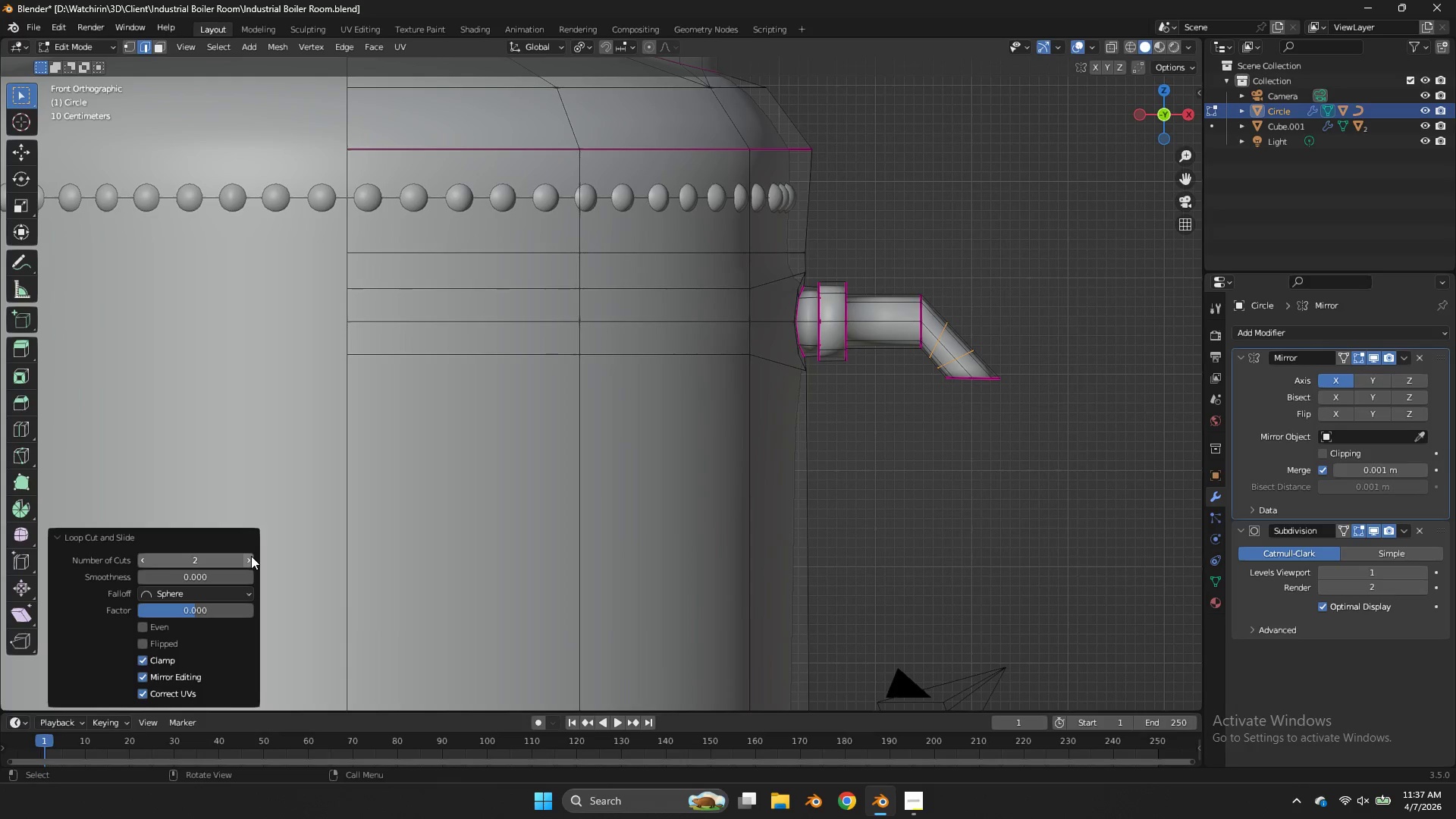 
left_click([251, 556])
 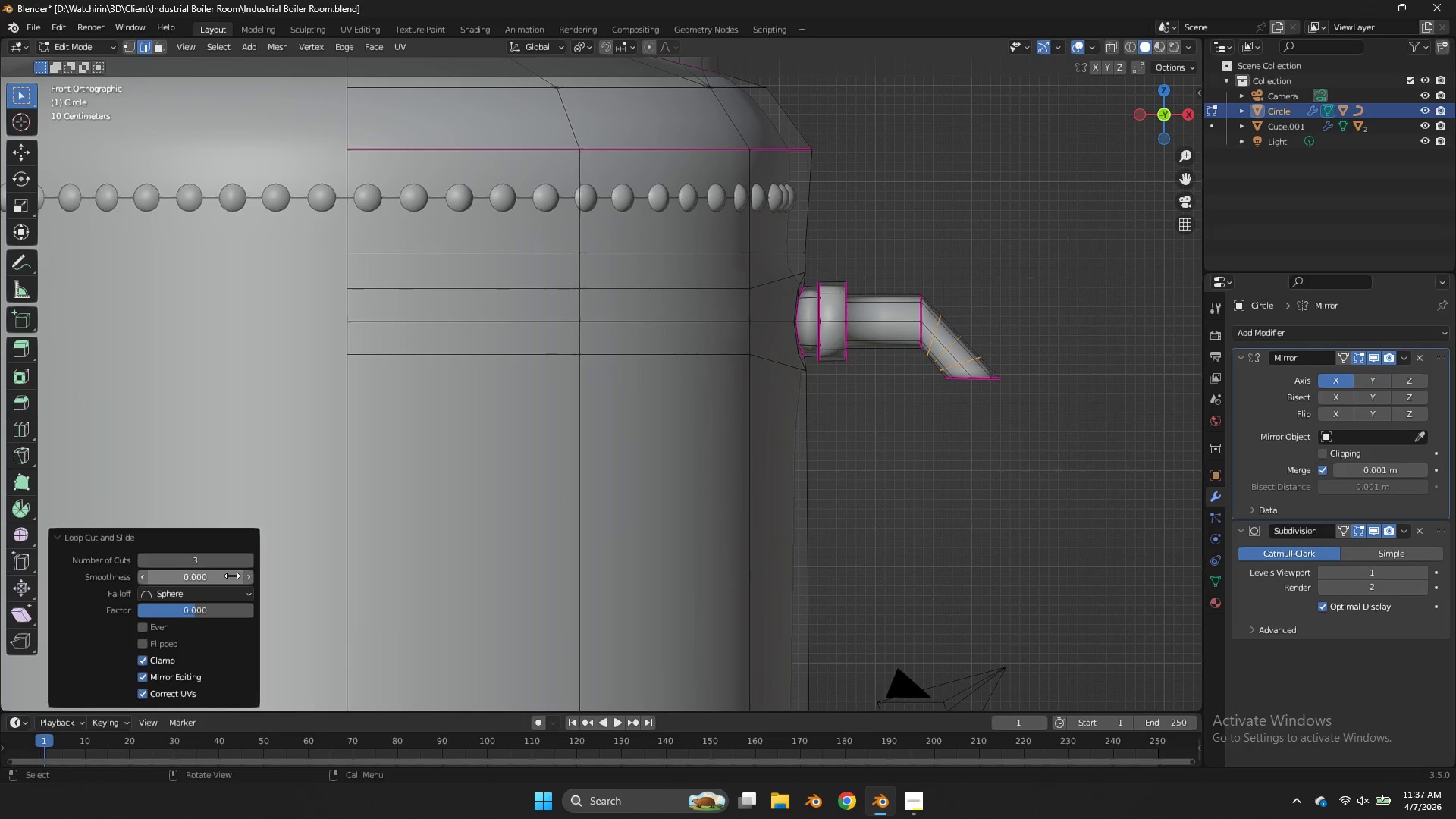 
left_click_drag(start_coordinate=[232, 576], to_coordinate=[645, 381])
 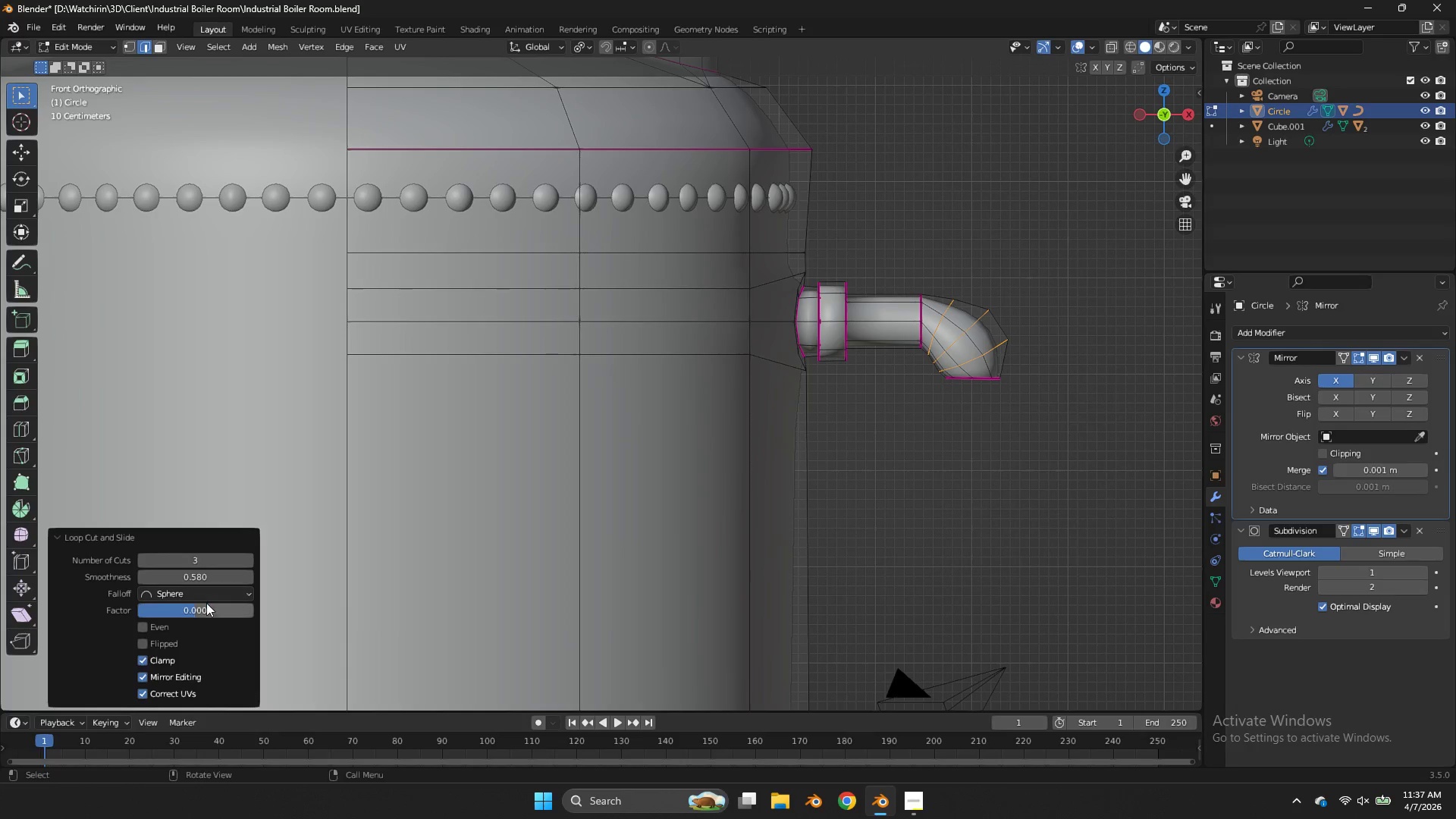 
left_click_drag(start_coordinate=[206, 603], to_coordinate=[783, 401])
 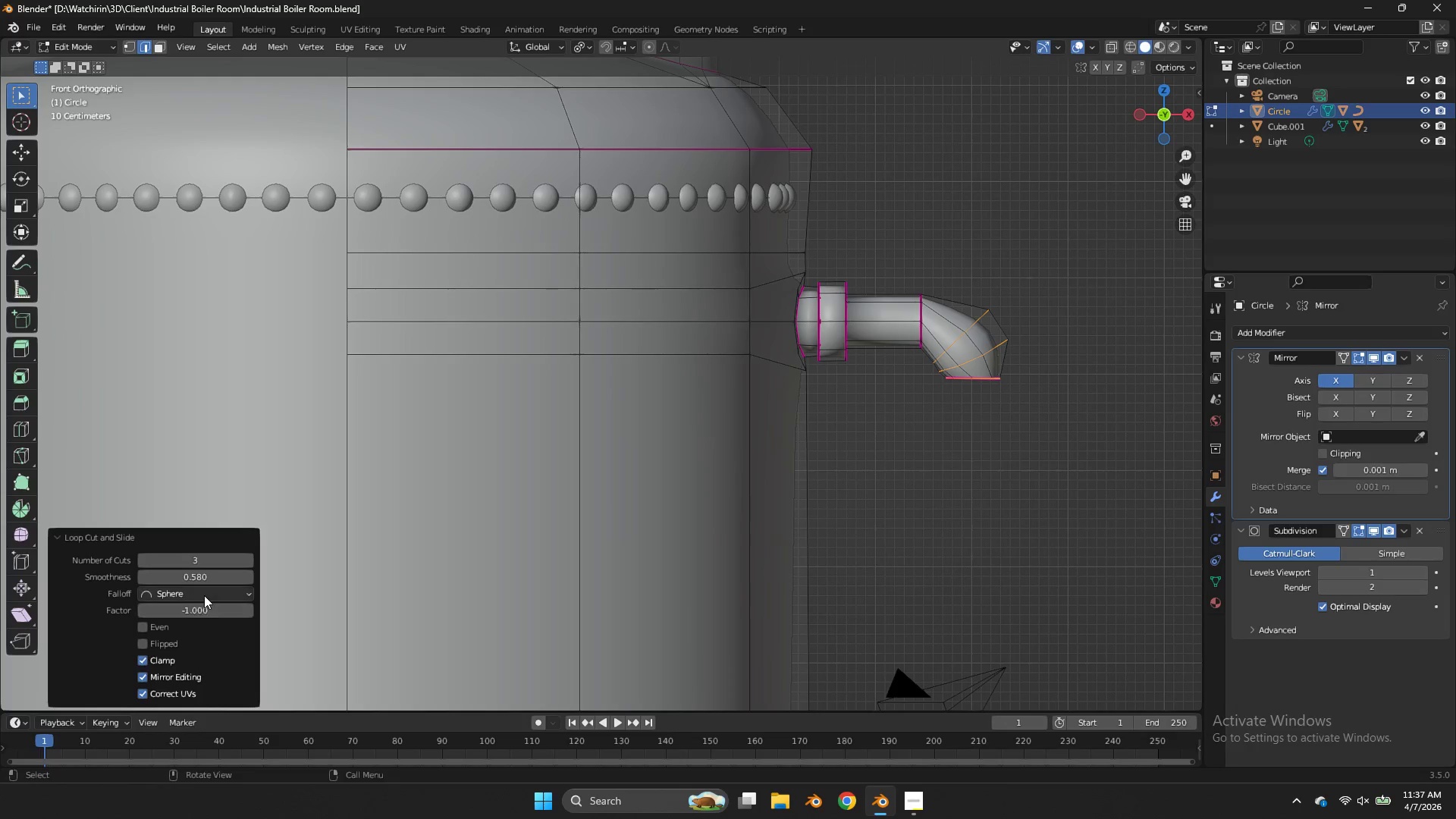 
left_click([204, 595])
 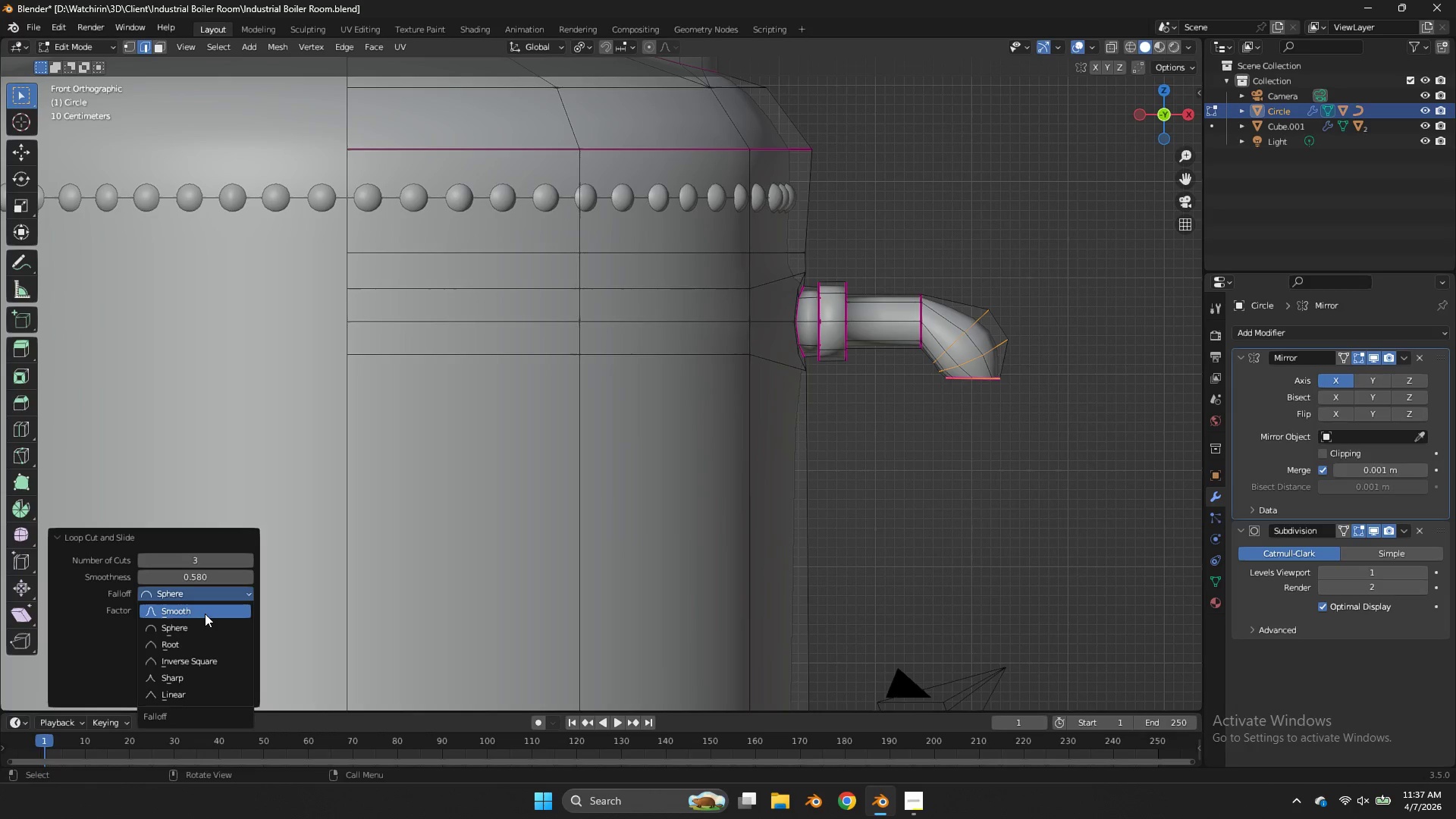 
left_click([205, 613])
 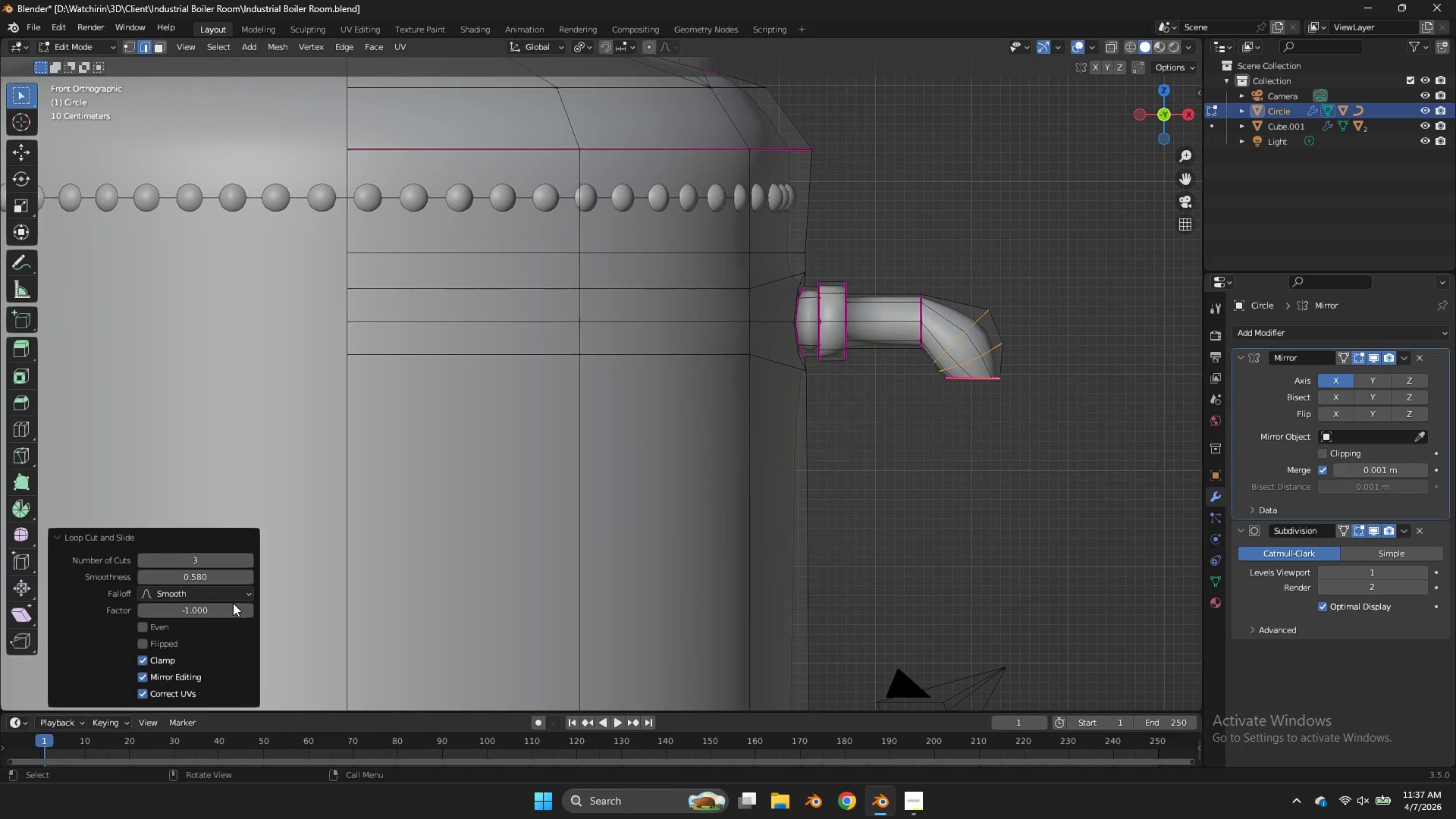 
left_click_drag(start_coordinate=[226, 575], to_coordinate=[576, 380])
 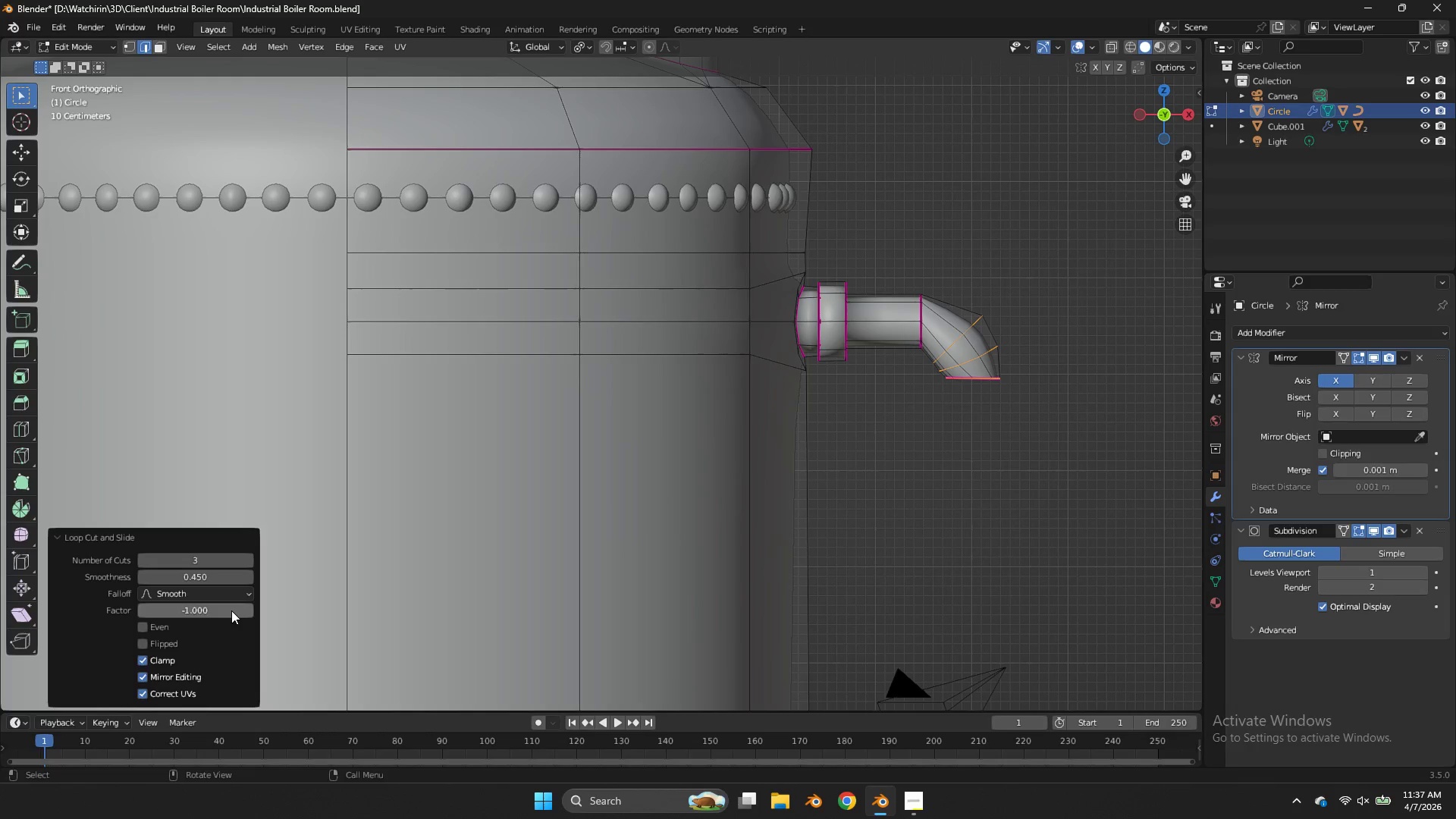 
left_click([231, 610])
 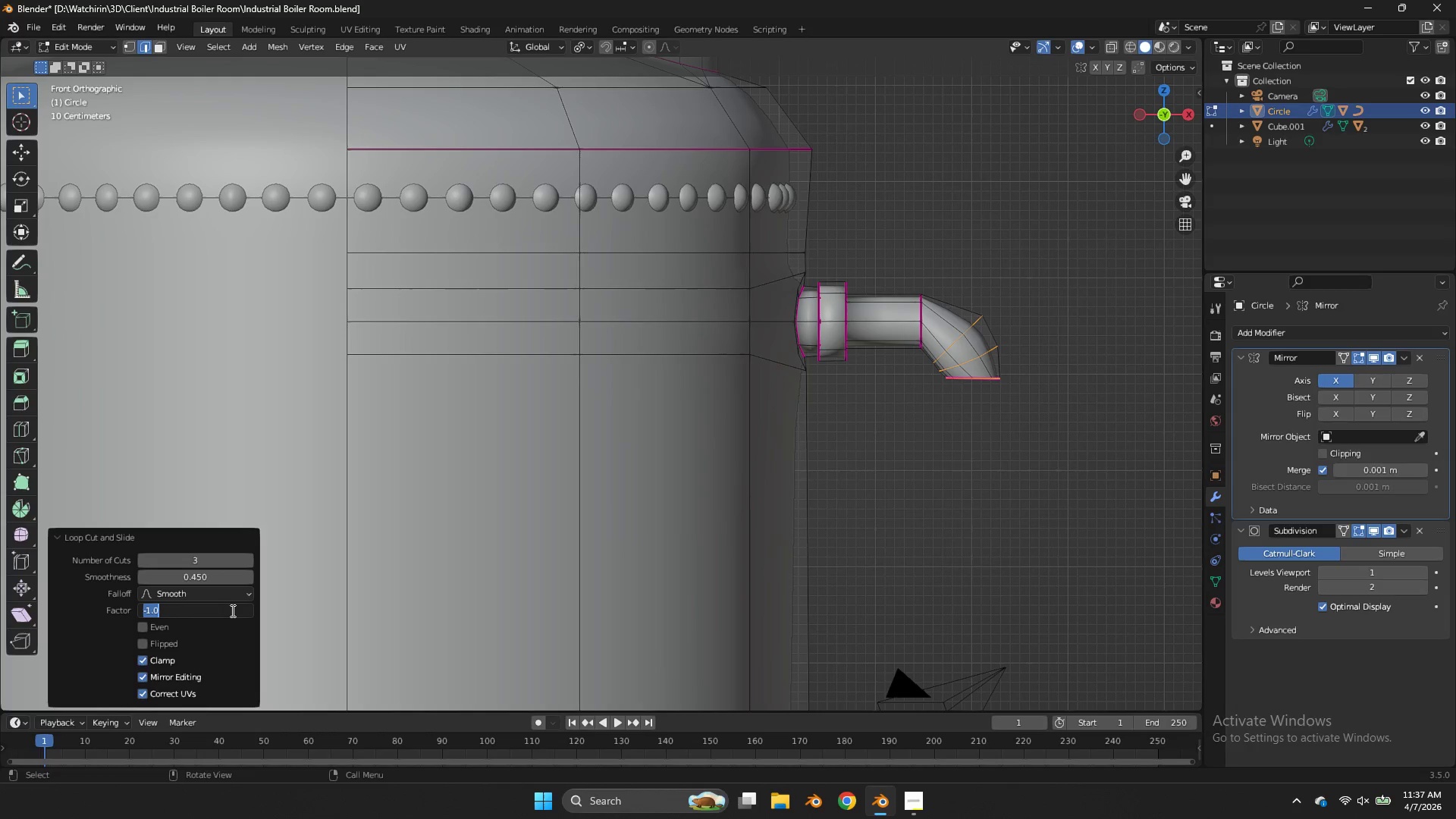 
key(0)
 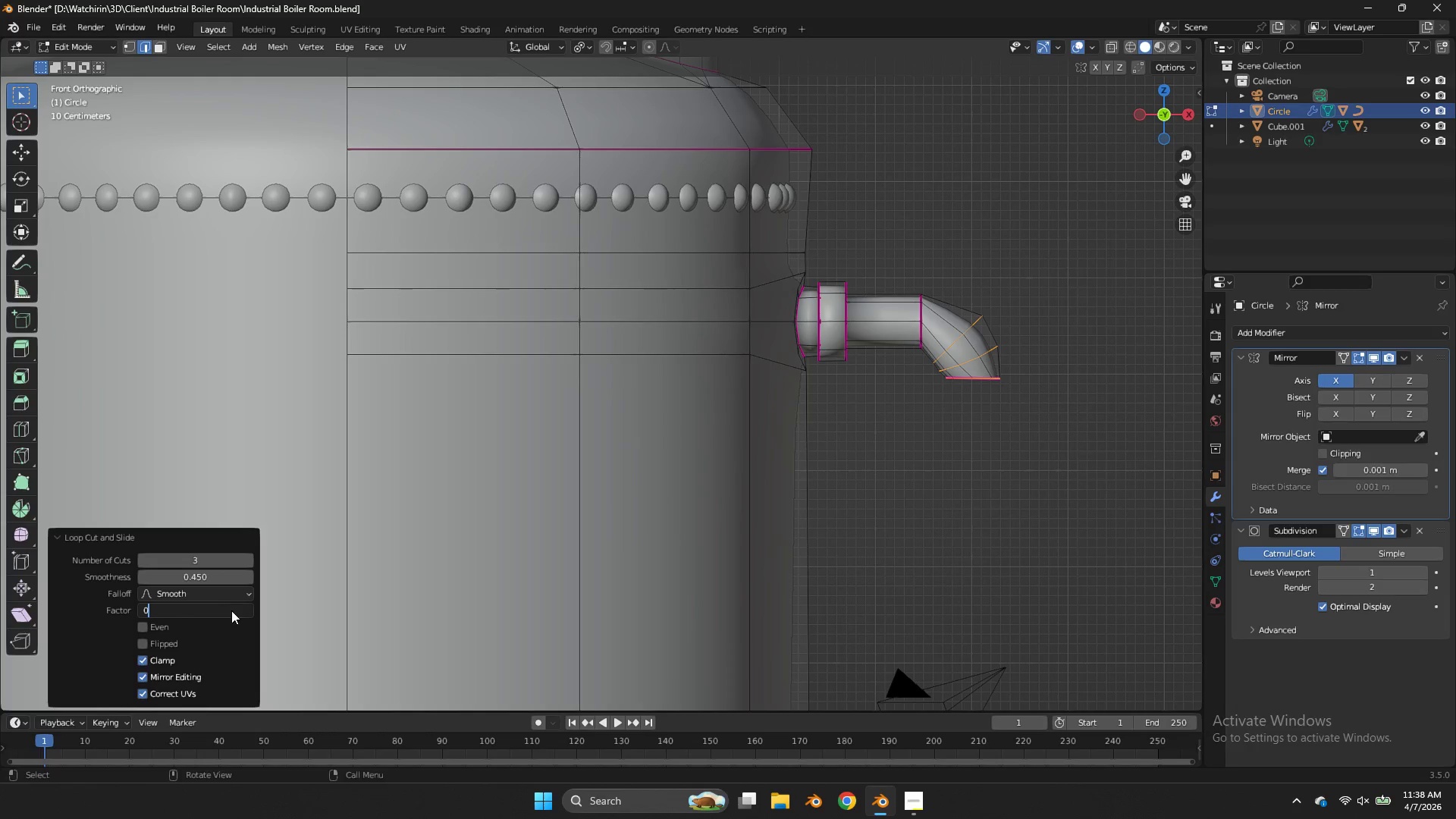 
key(Enter)
 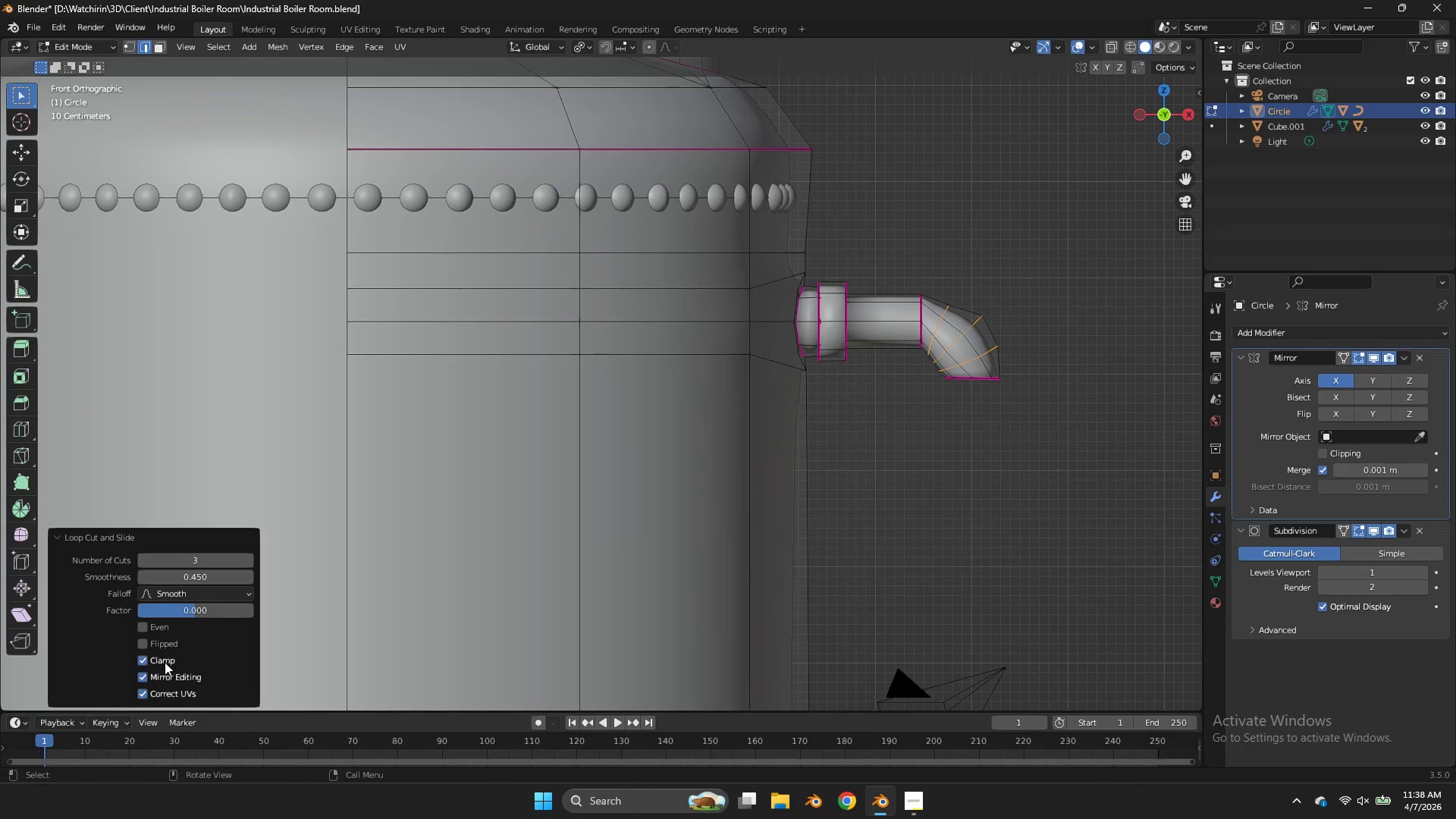 
double_click([164, 662])
 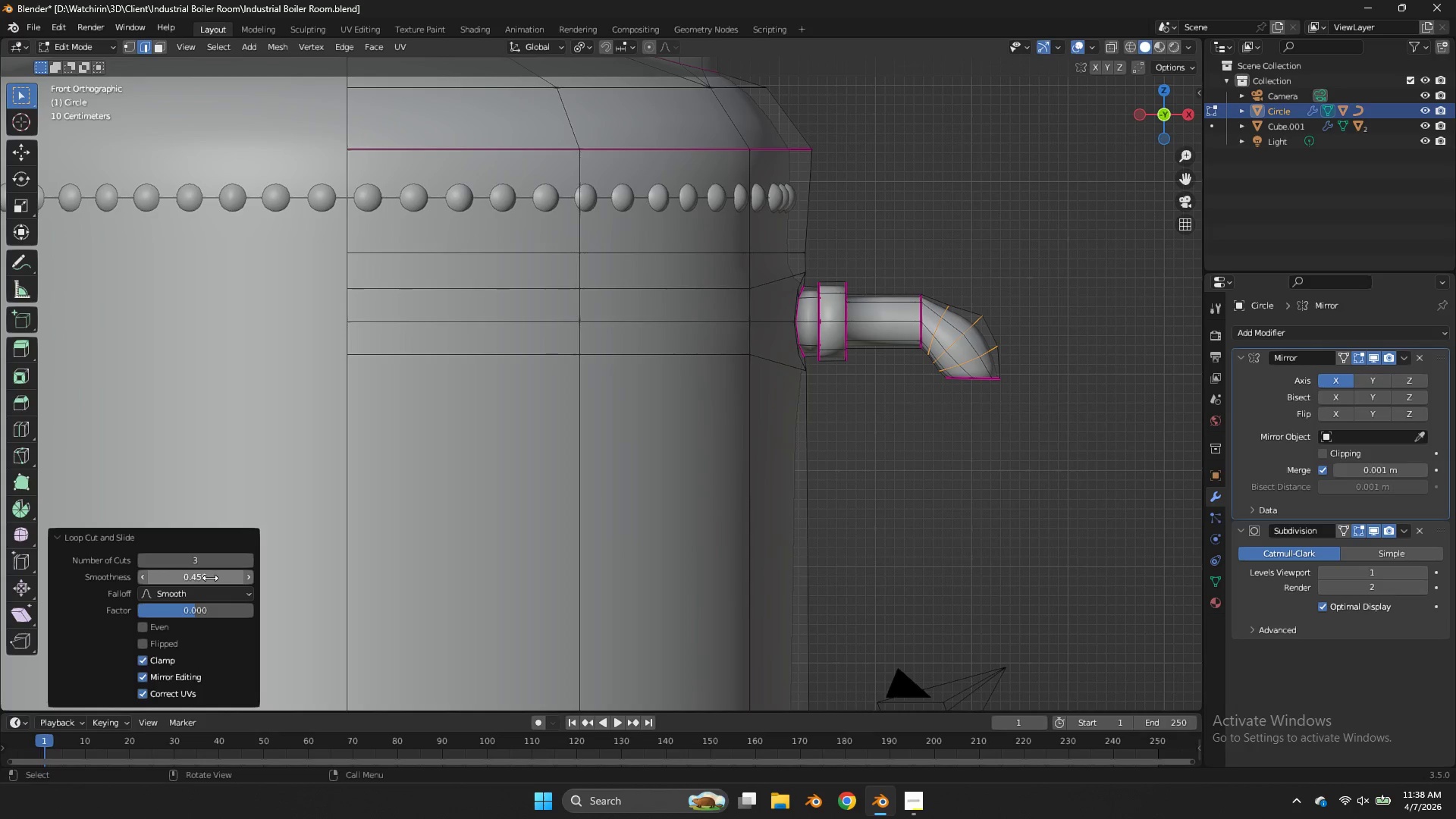 
left_click_drag(start_coordinate=[210, 578], to_coordinate=[572, 385])
 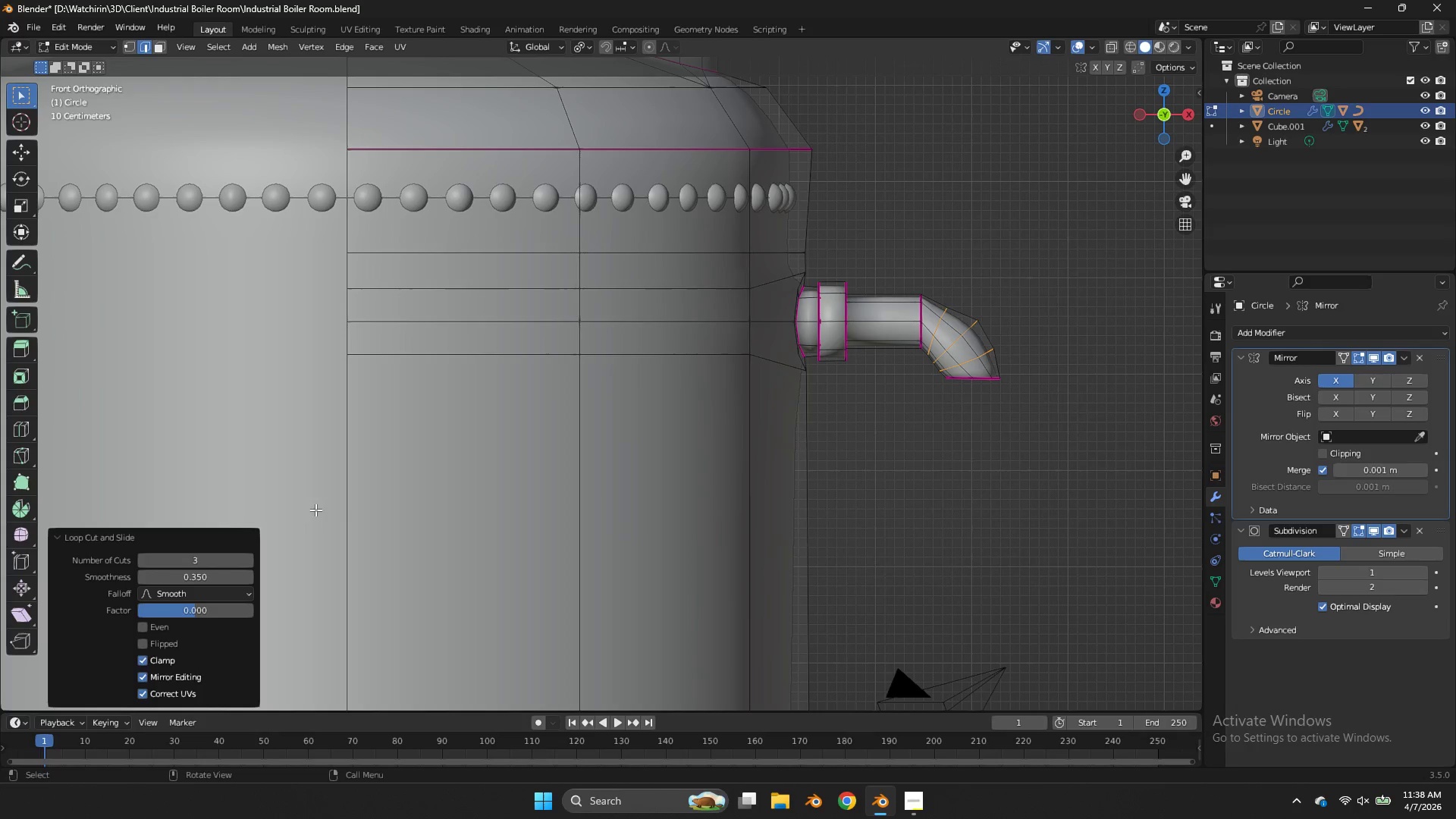 
left_click_drag(start_coordinate=[209, 560], to_coordinate=[579, 369])
 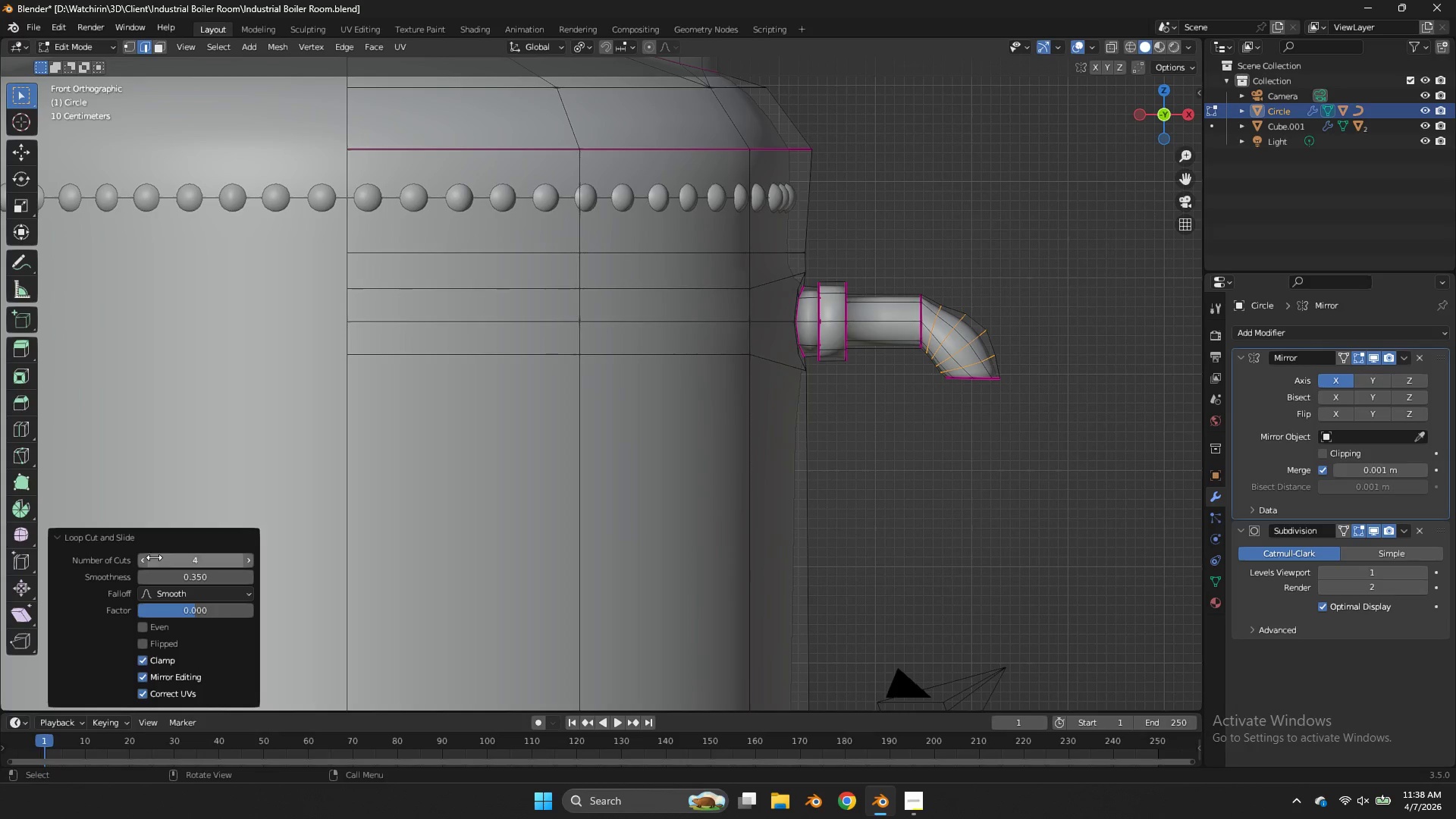 
left_click([141, 557])
 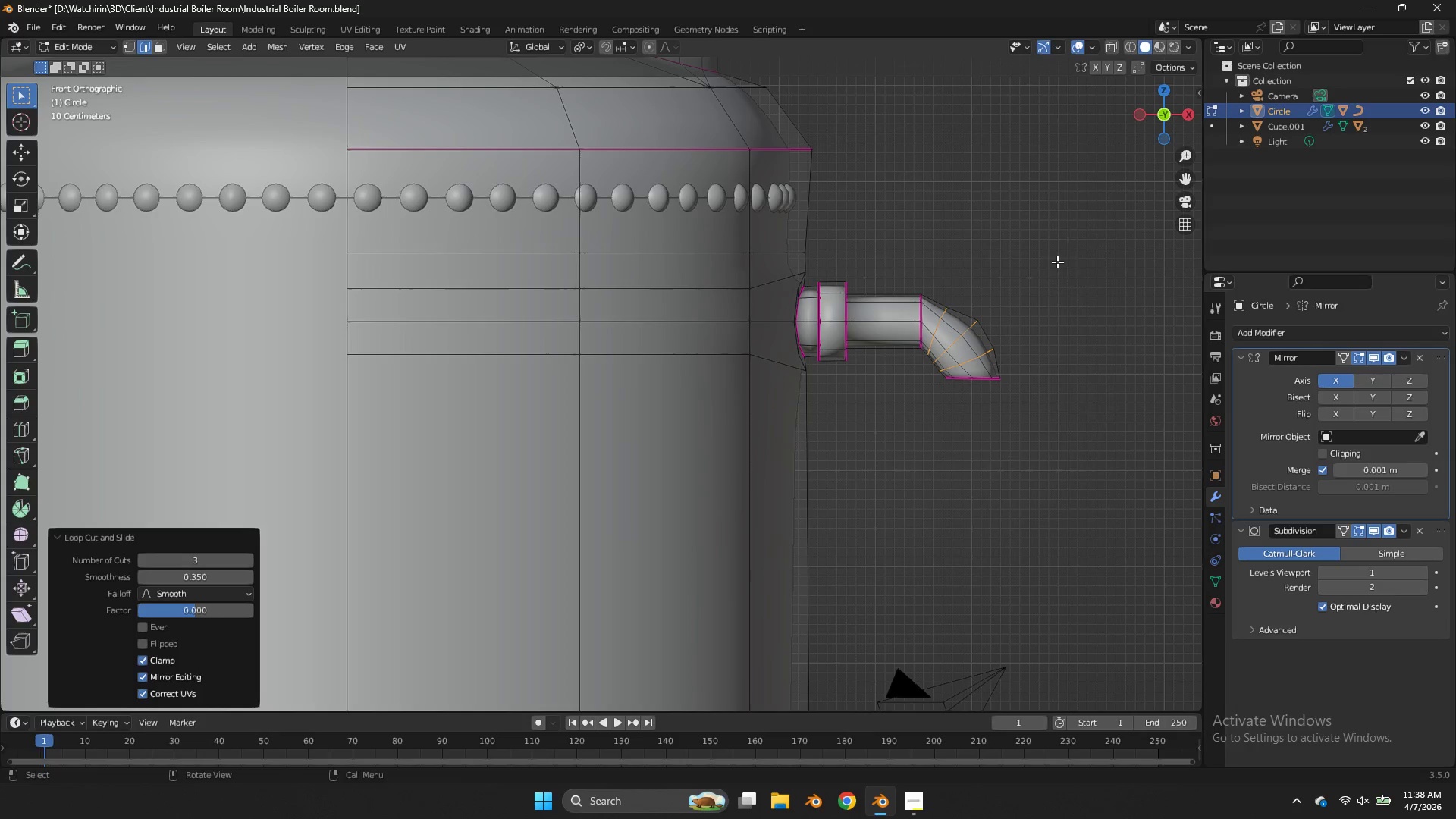 
type(zE)
 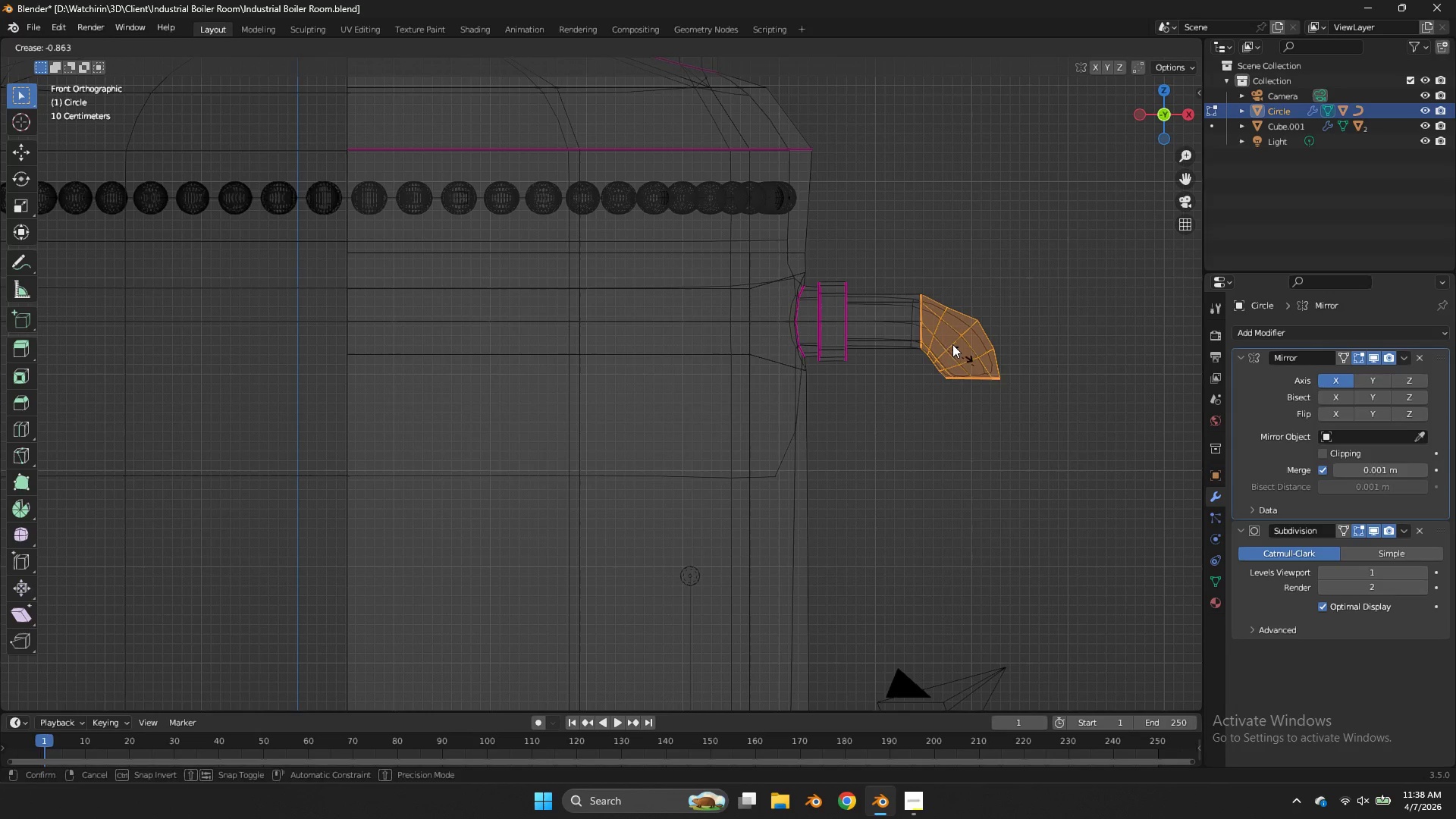 
left_click_drag(start_coordinate=[1087, 250], to_coordinate=[893, 442])
 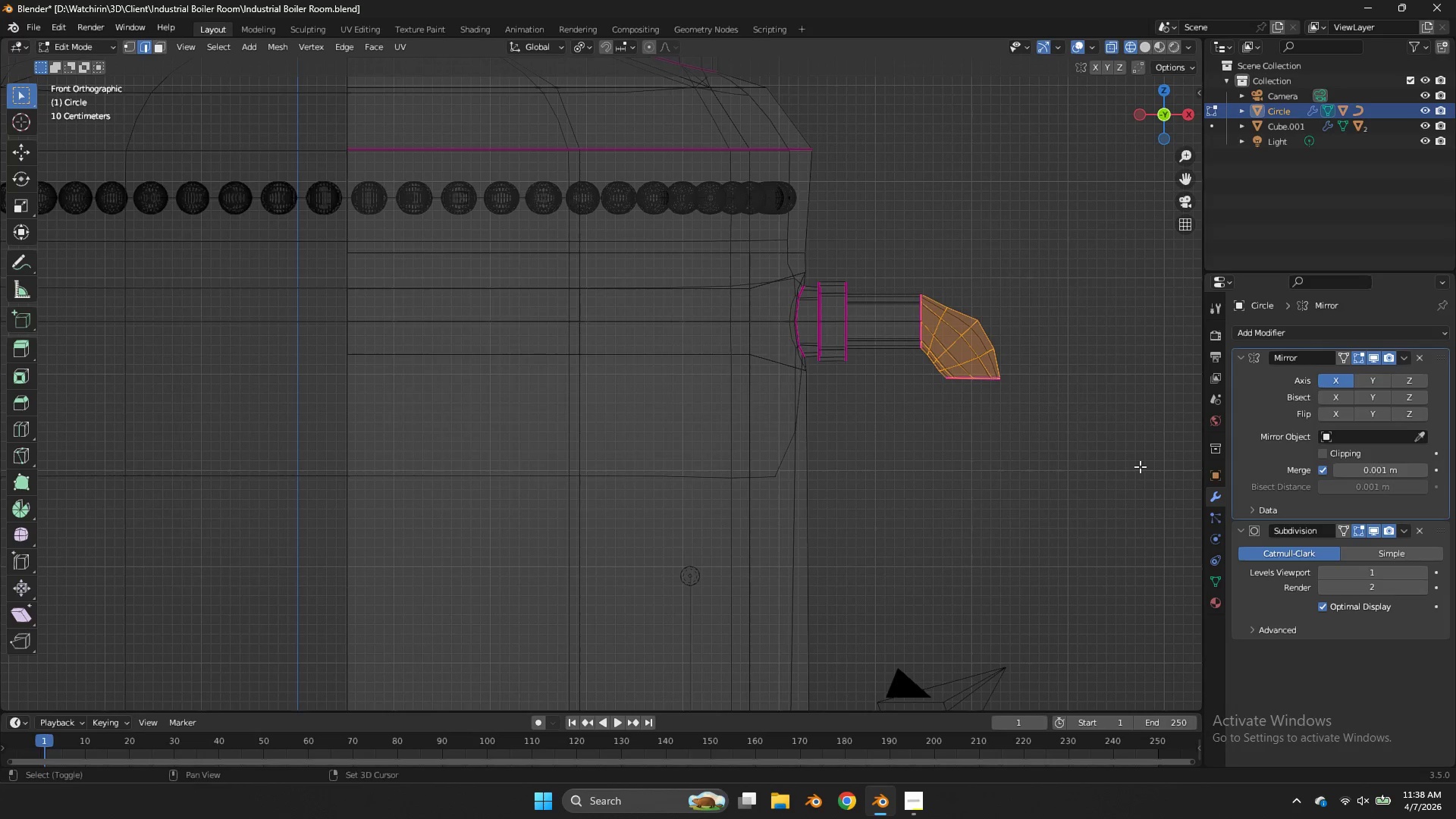 
left_click([948, 339])
 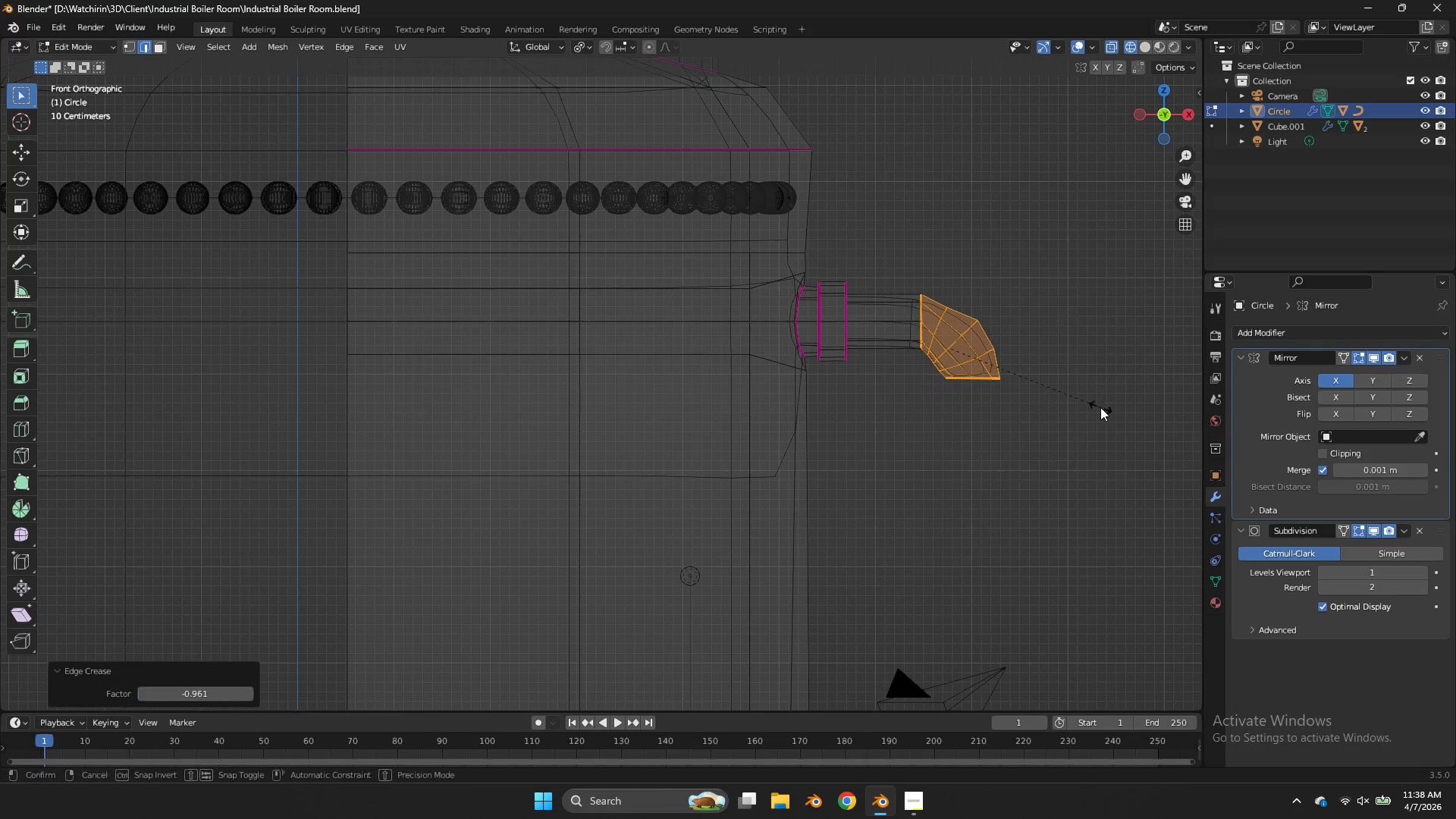 
key(Shift+E)
 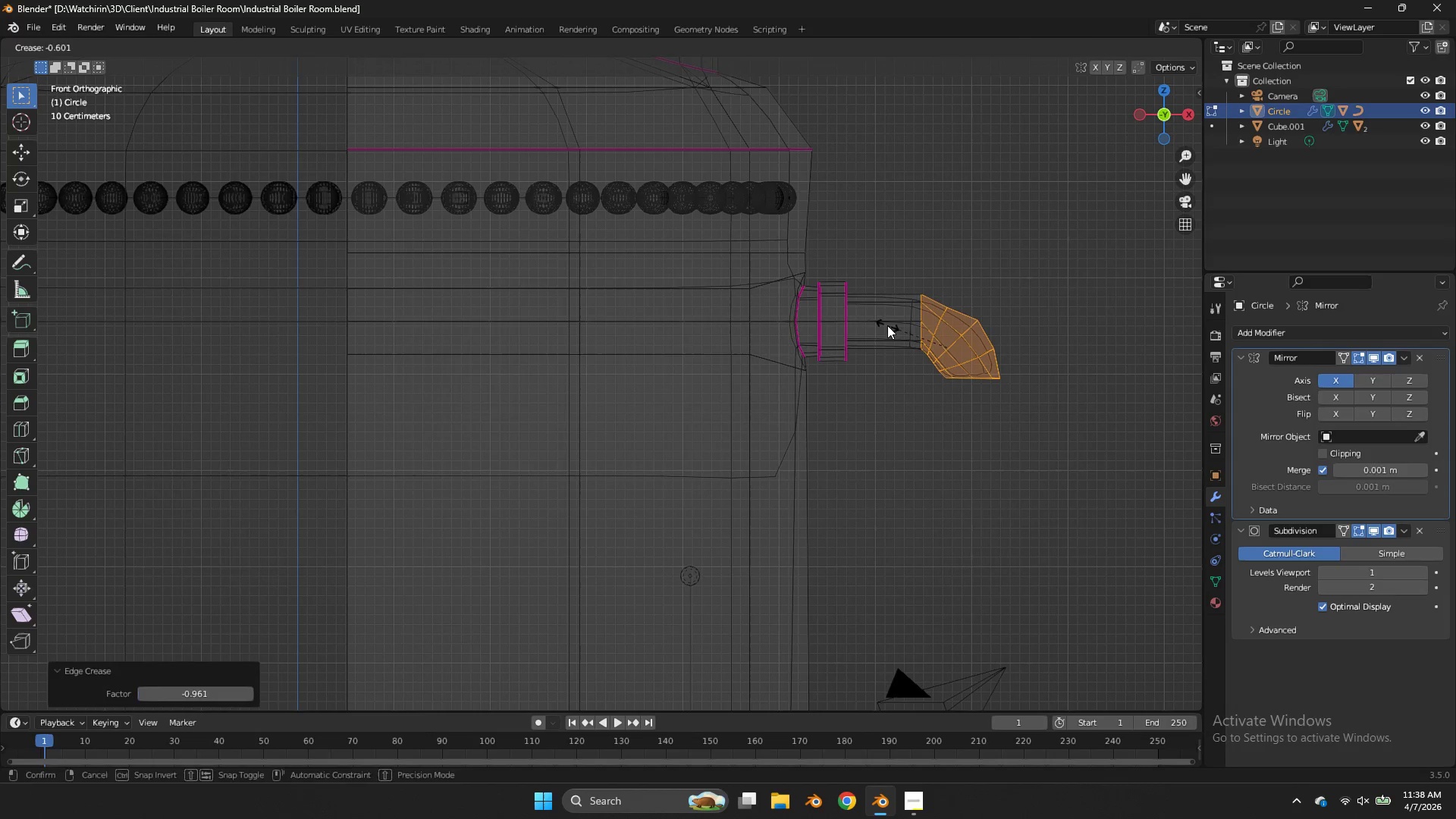 
left_click([887, 325])
 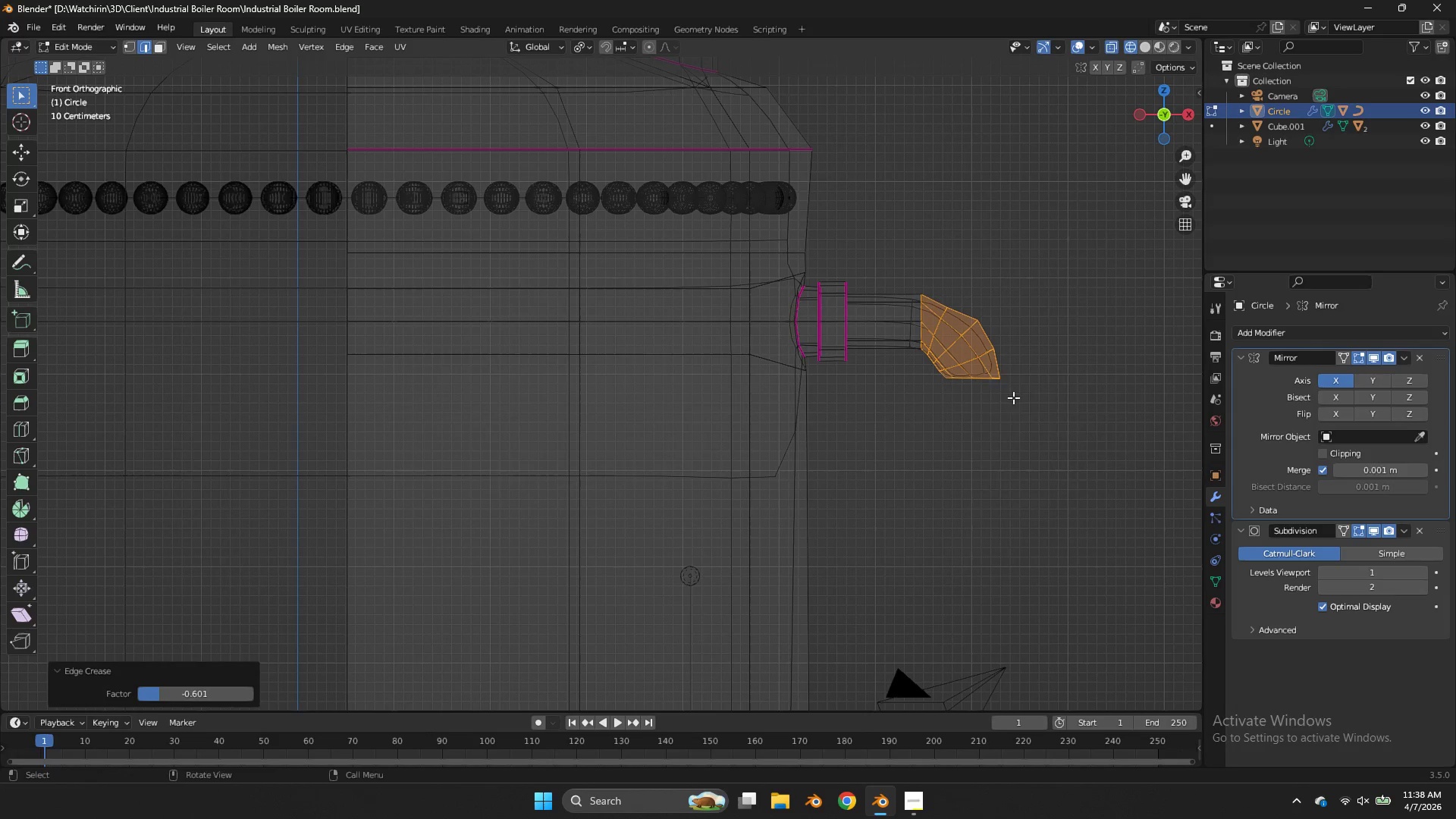 
key(Z)
 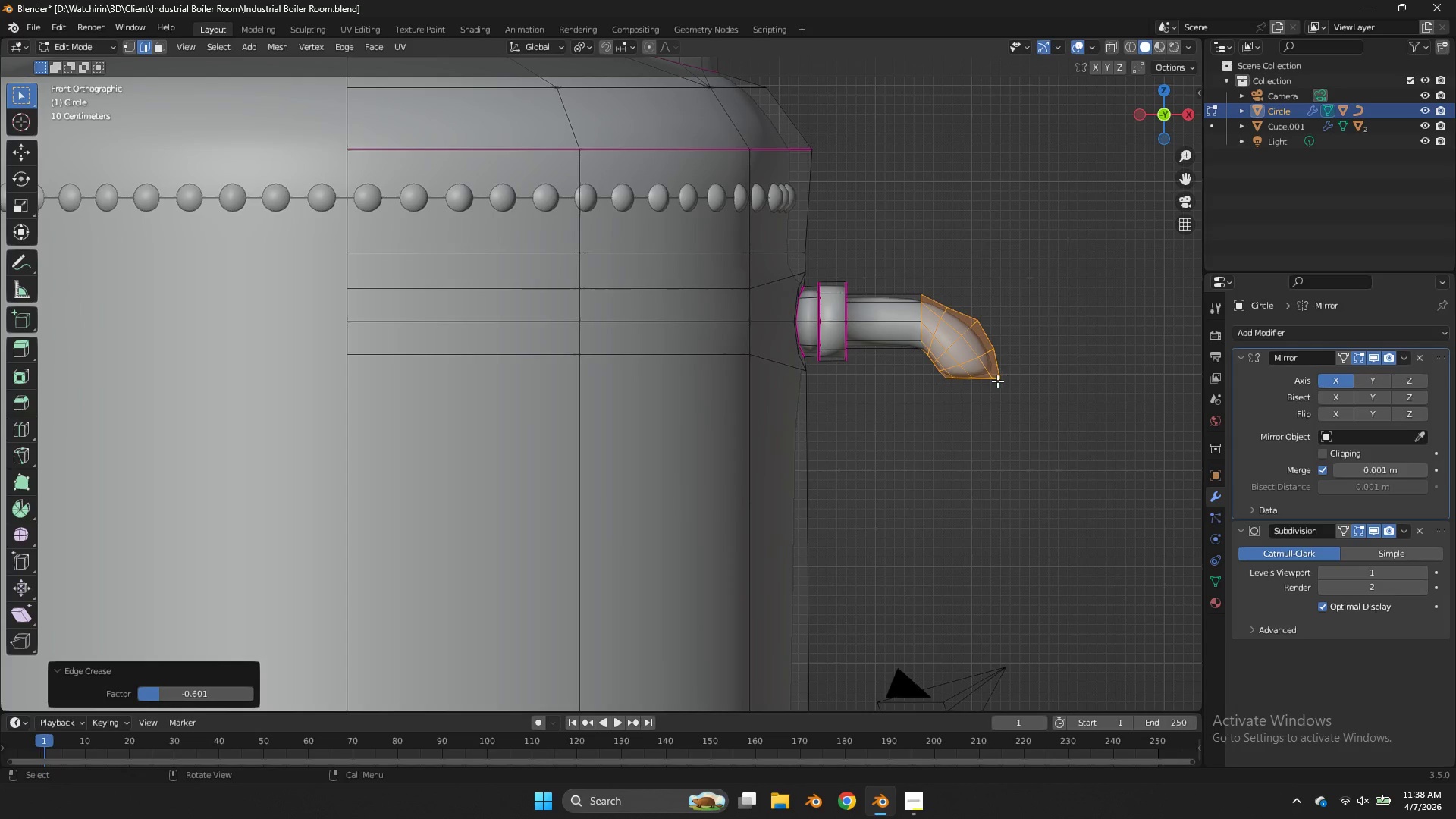 
key(Alt+AltLeft)
 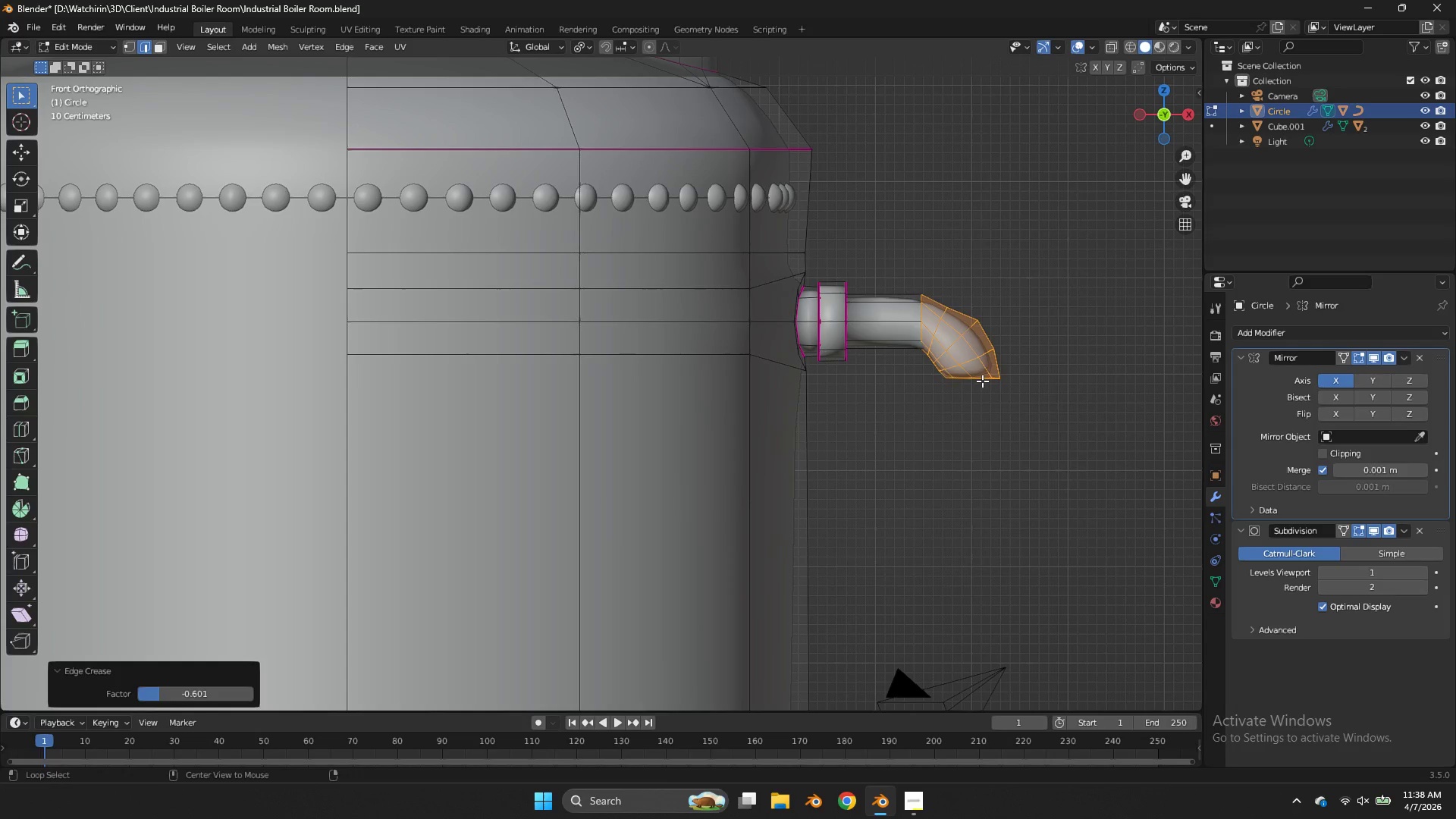 
left_click([982, 381])
 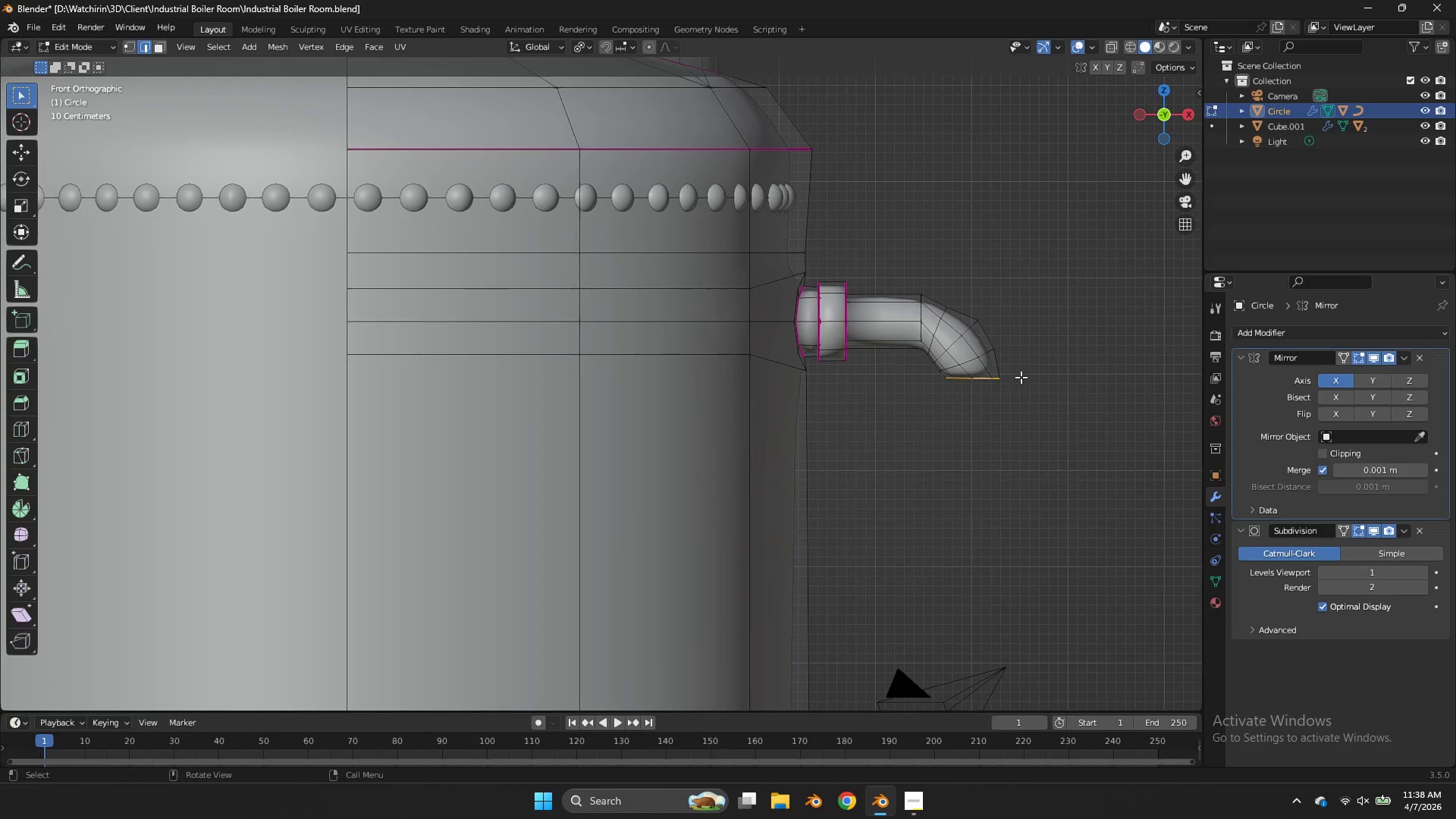 
type(zezz)
 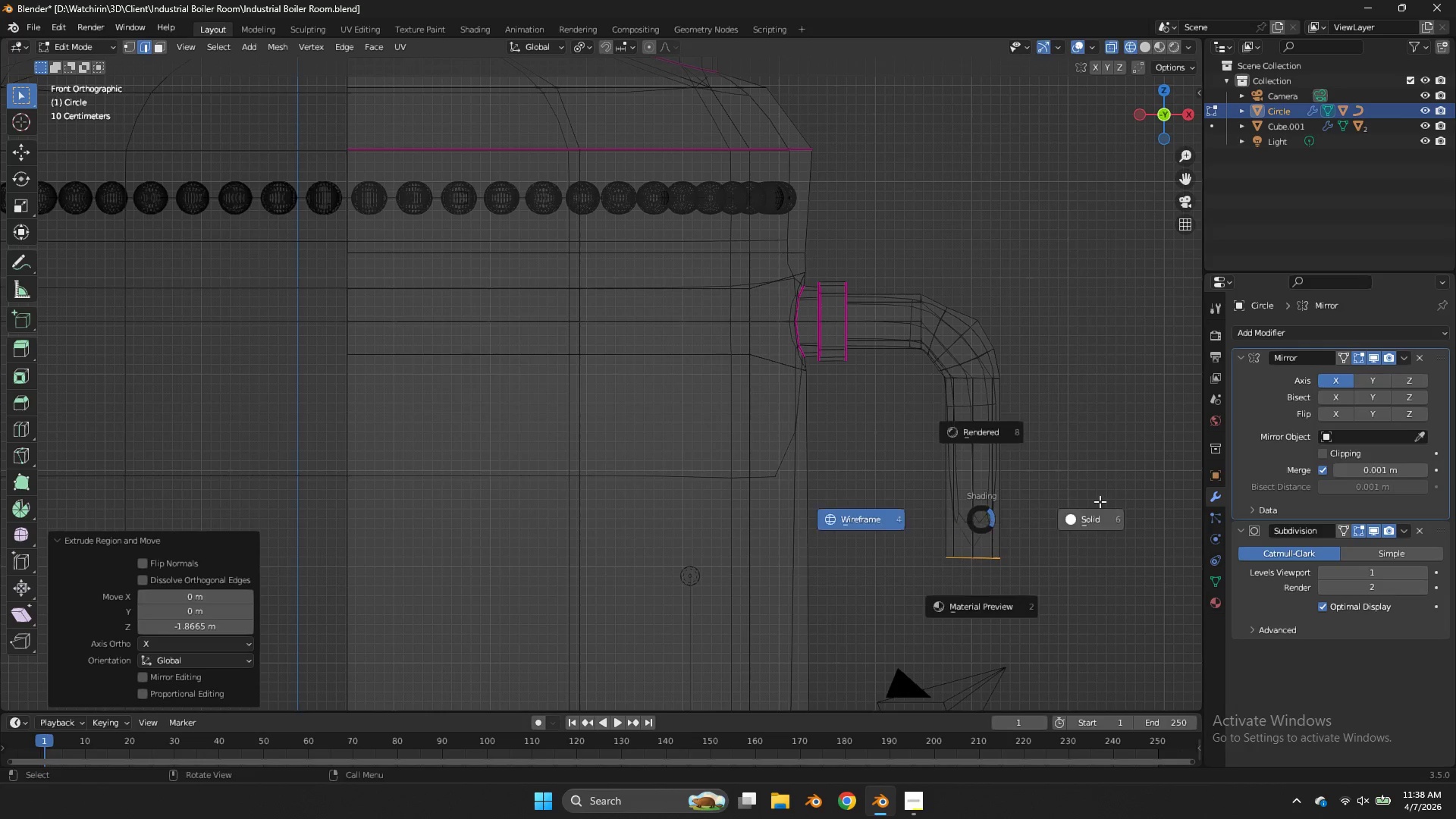 
left_click_drag(start_coordinate=[1030, 375], to_coordinate=[913, 405])
 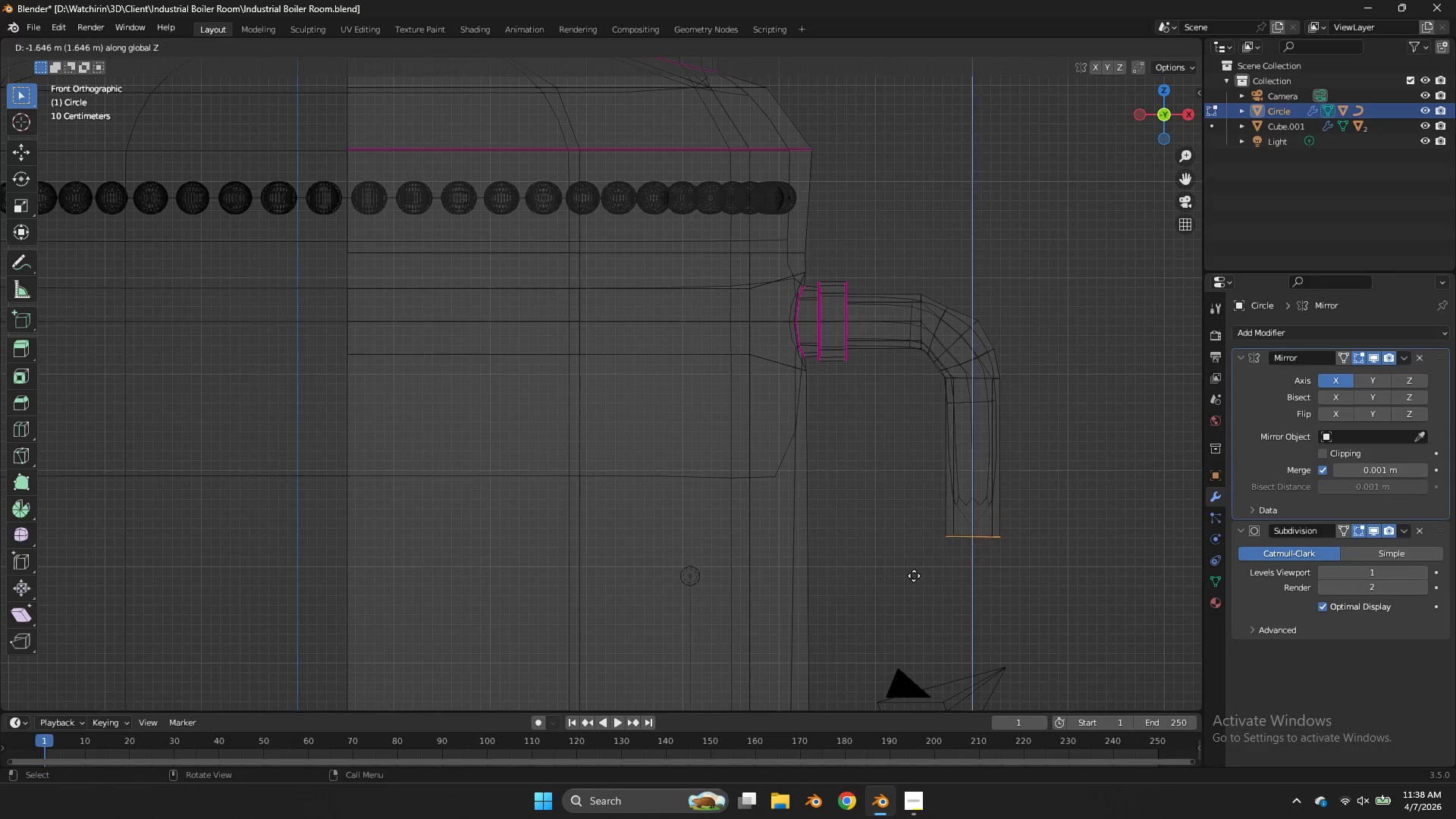 
left_click([912, 595])
 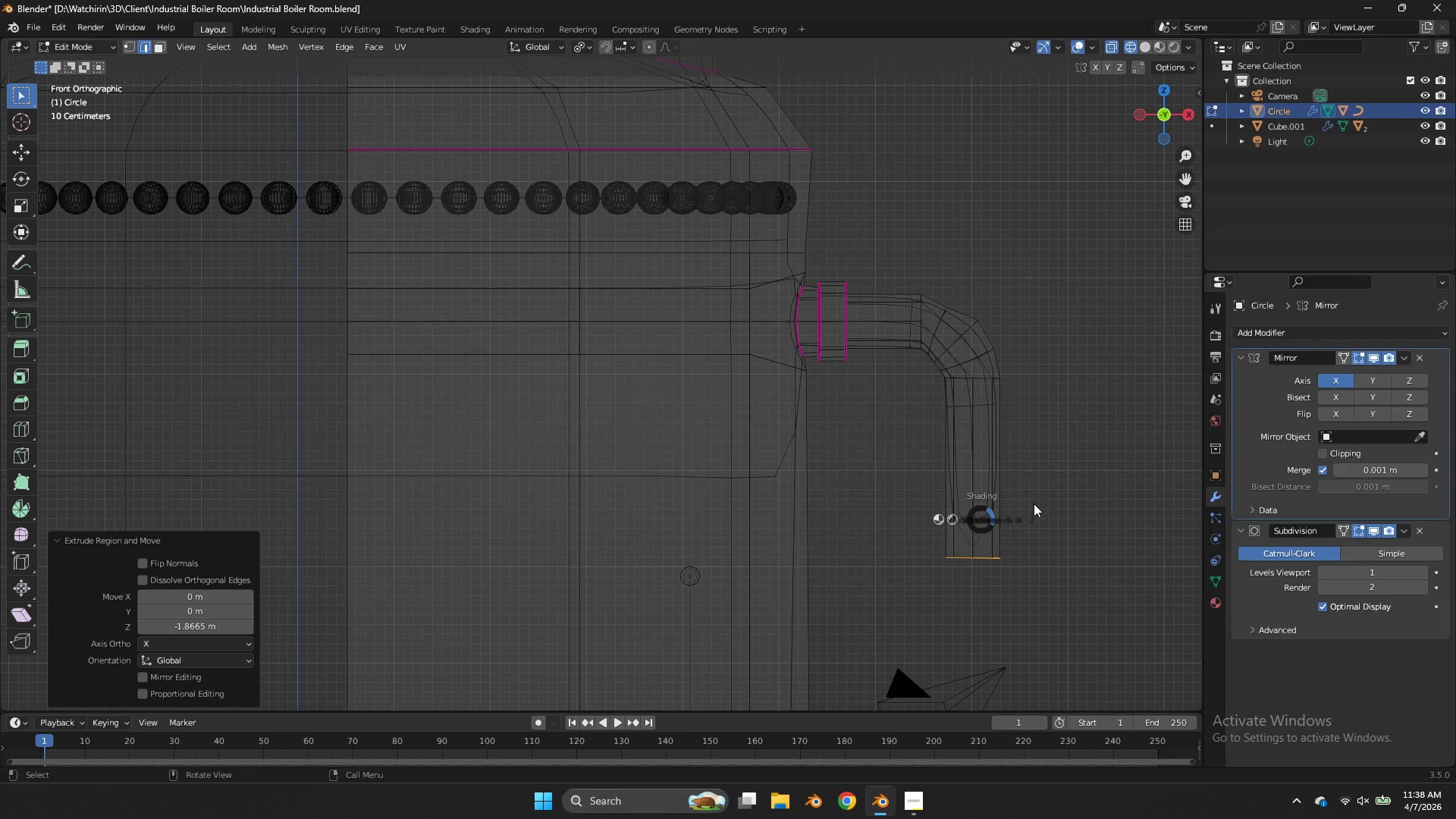 
type(zEz)
key(Tab)
 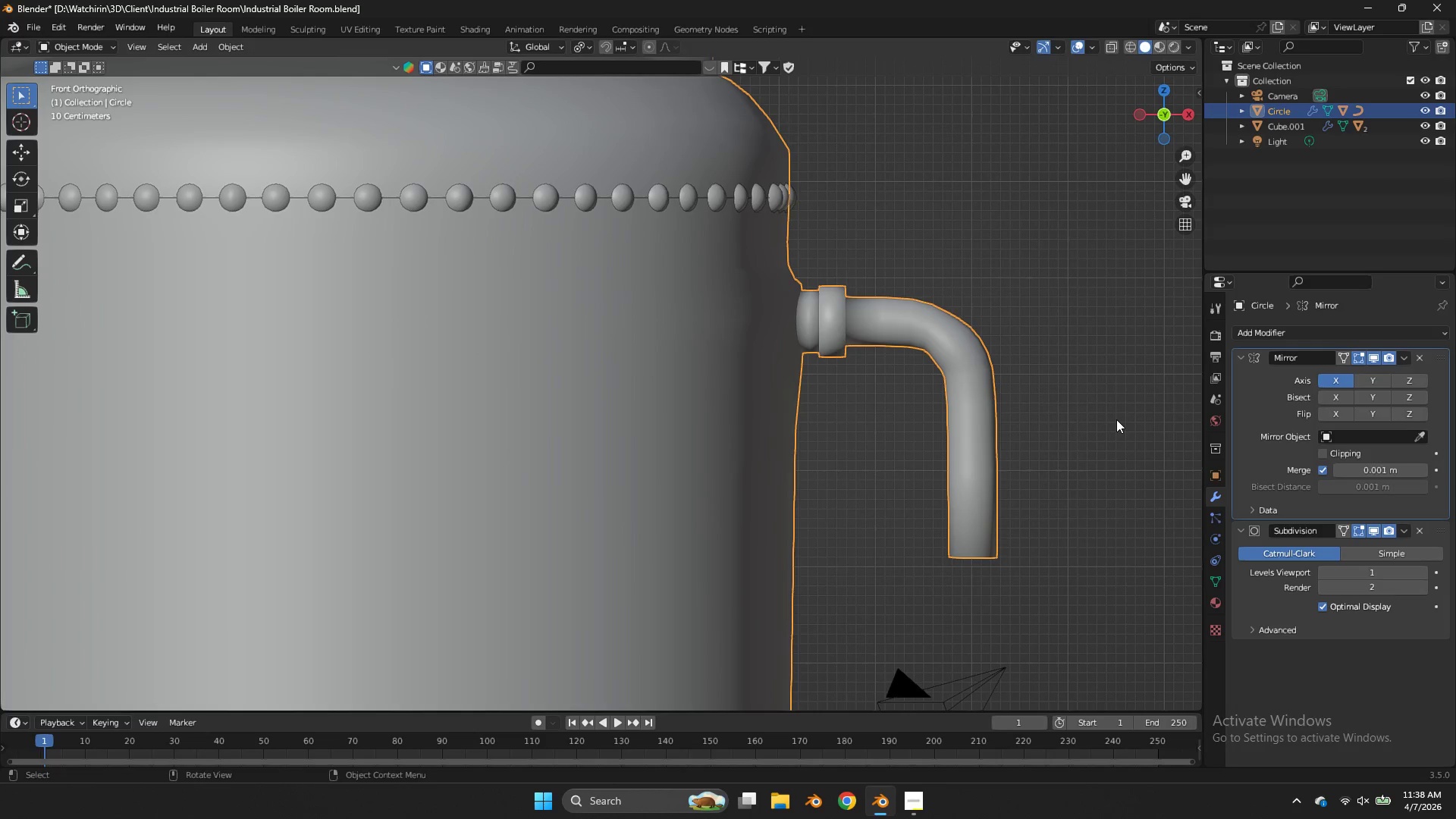 
left_click_drag(start_coordinate=[621, 458], to_coordinate=[631, 458])
 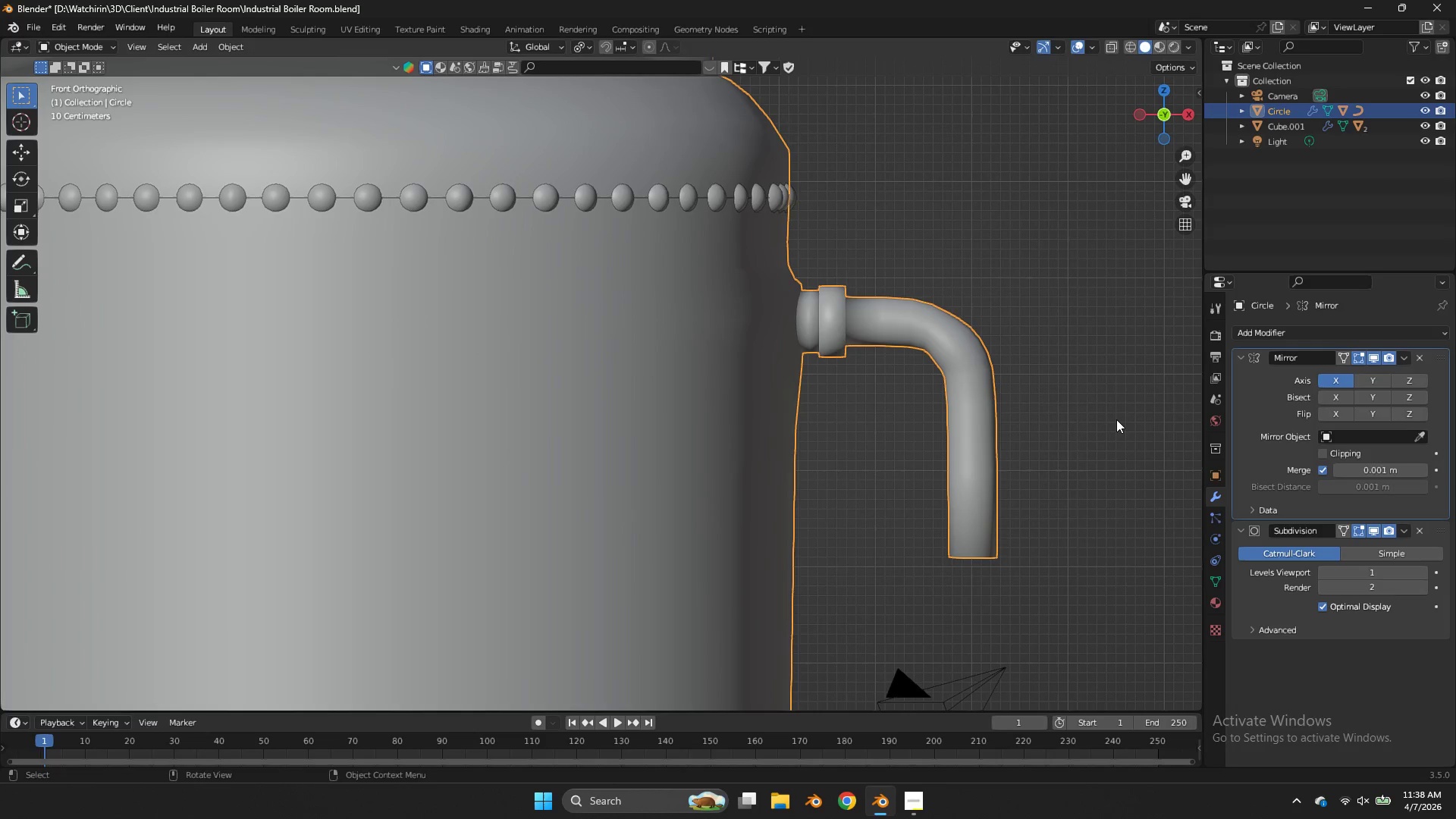 
scroll: coordinate [1116, 419], scroll_direction: down, amount: 3.0
 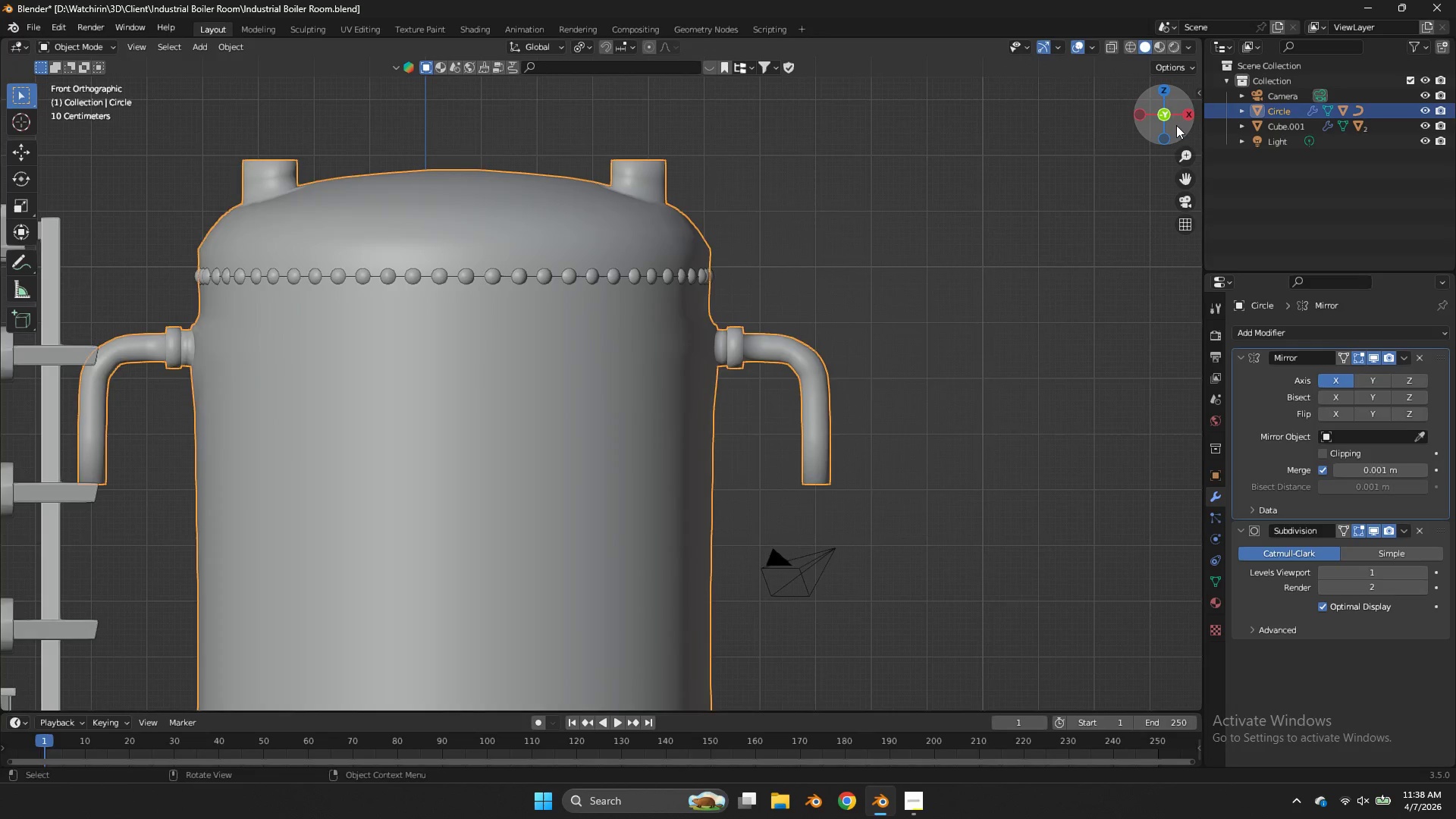 
left_click_drag(start_coordinate=[1176, 125], to_coordinate=[979, 147])
 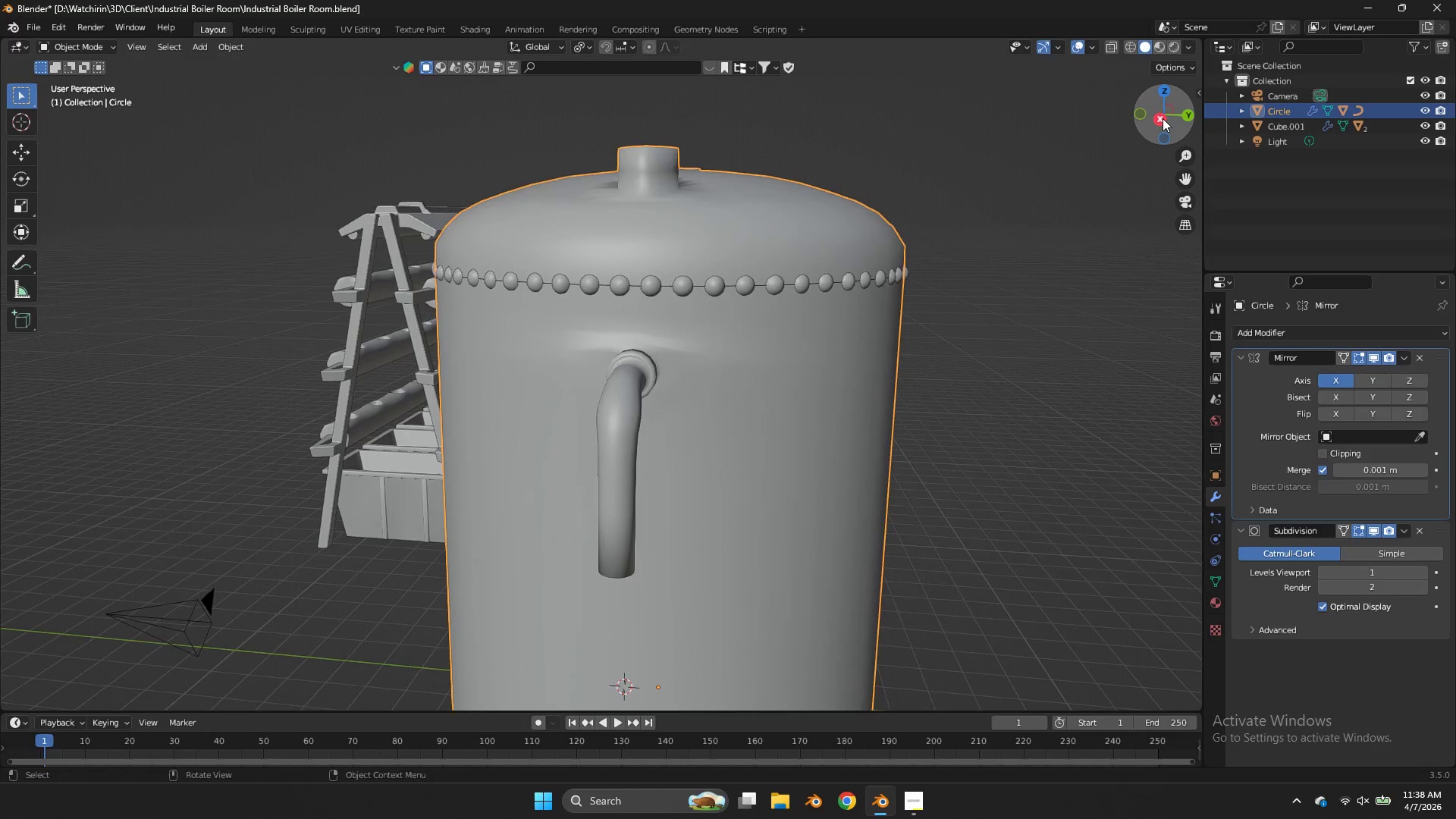 
left_click([1163, 118])
 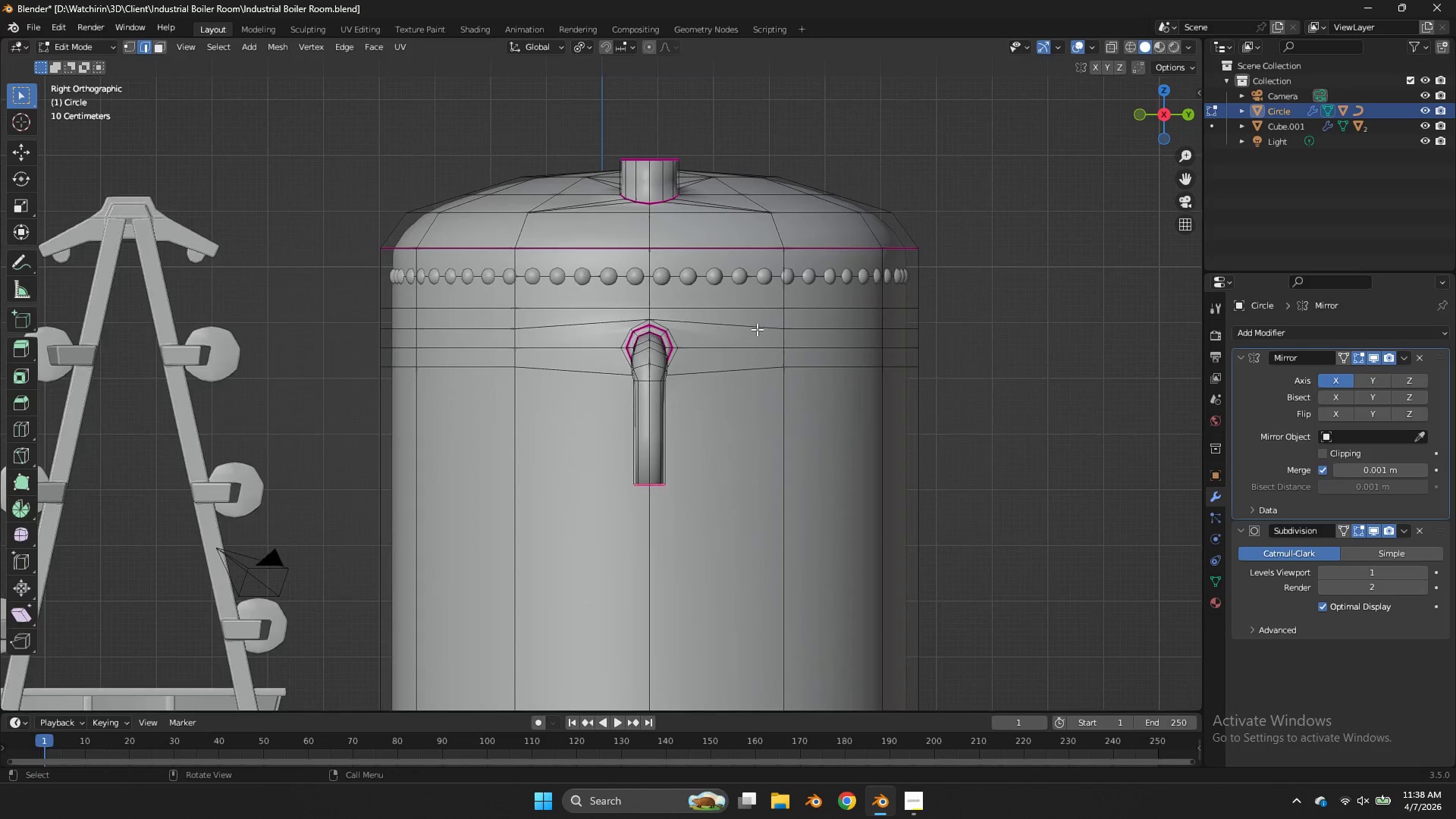 
key(Tab)
 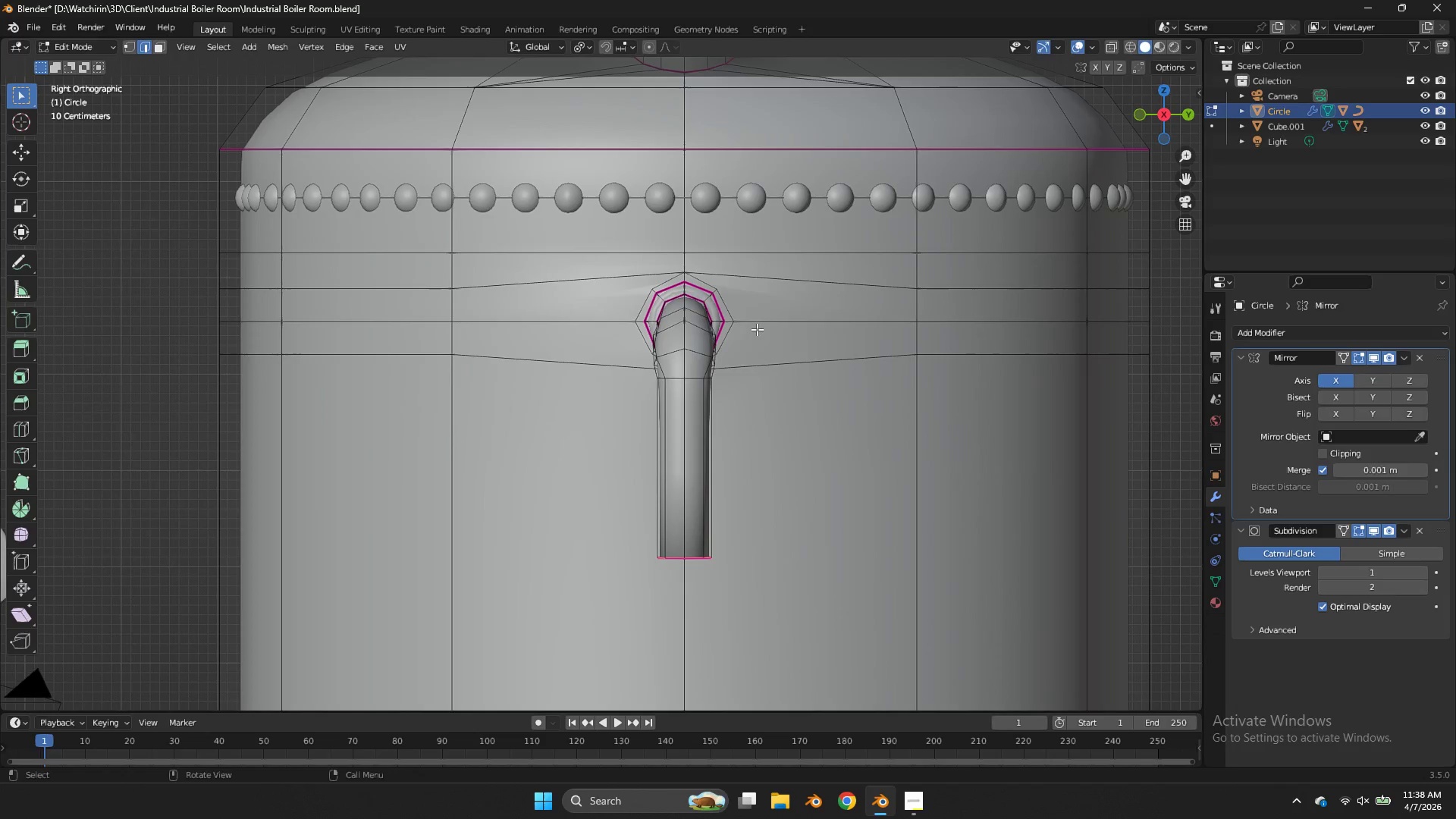 
scroll: coordinate [761, 334], scroll_direction: up, amount: 5.0
 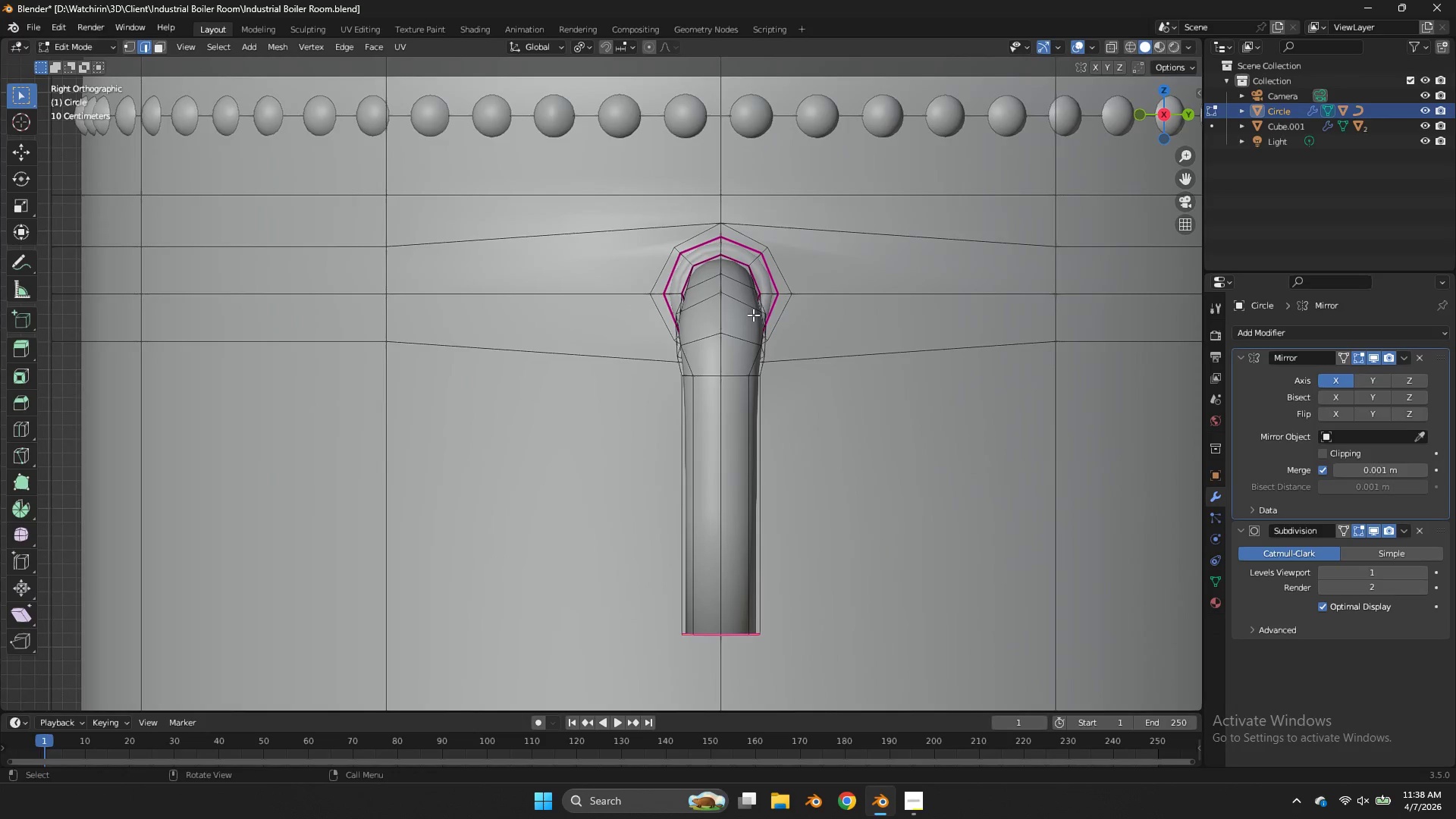 
hold_key(key=AltLeft, duration=0.59)
left_click([744, 306])
 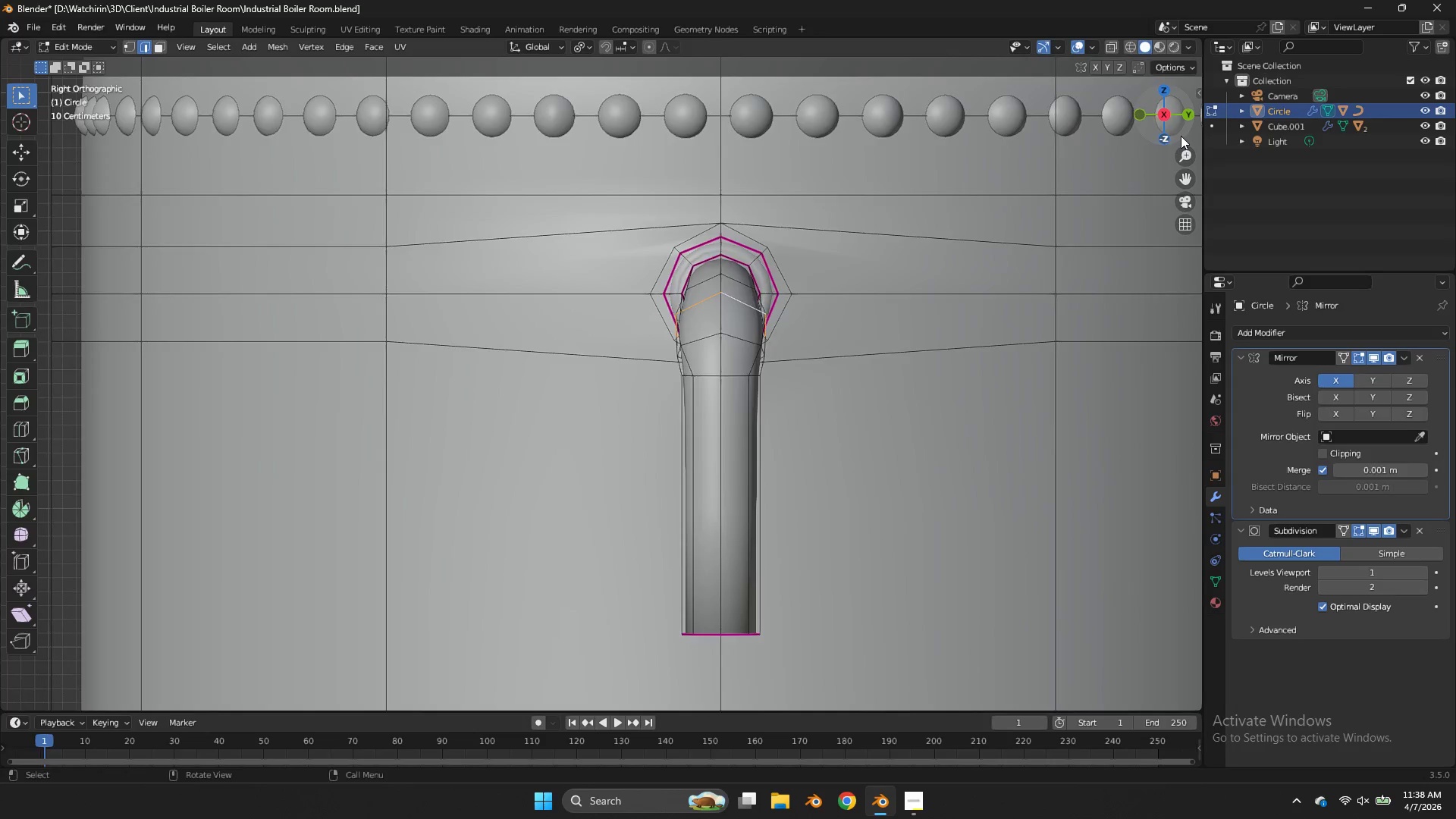 
left_click_drag(start_coordinate=[1181, 127], to_coordinate=[1199, 139])
 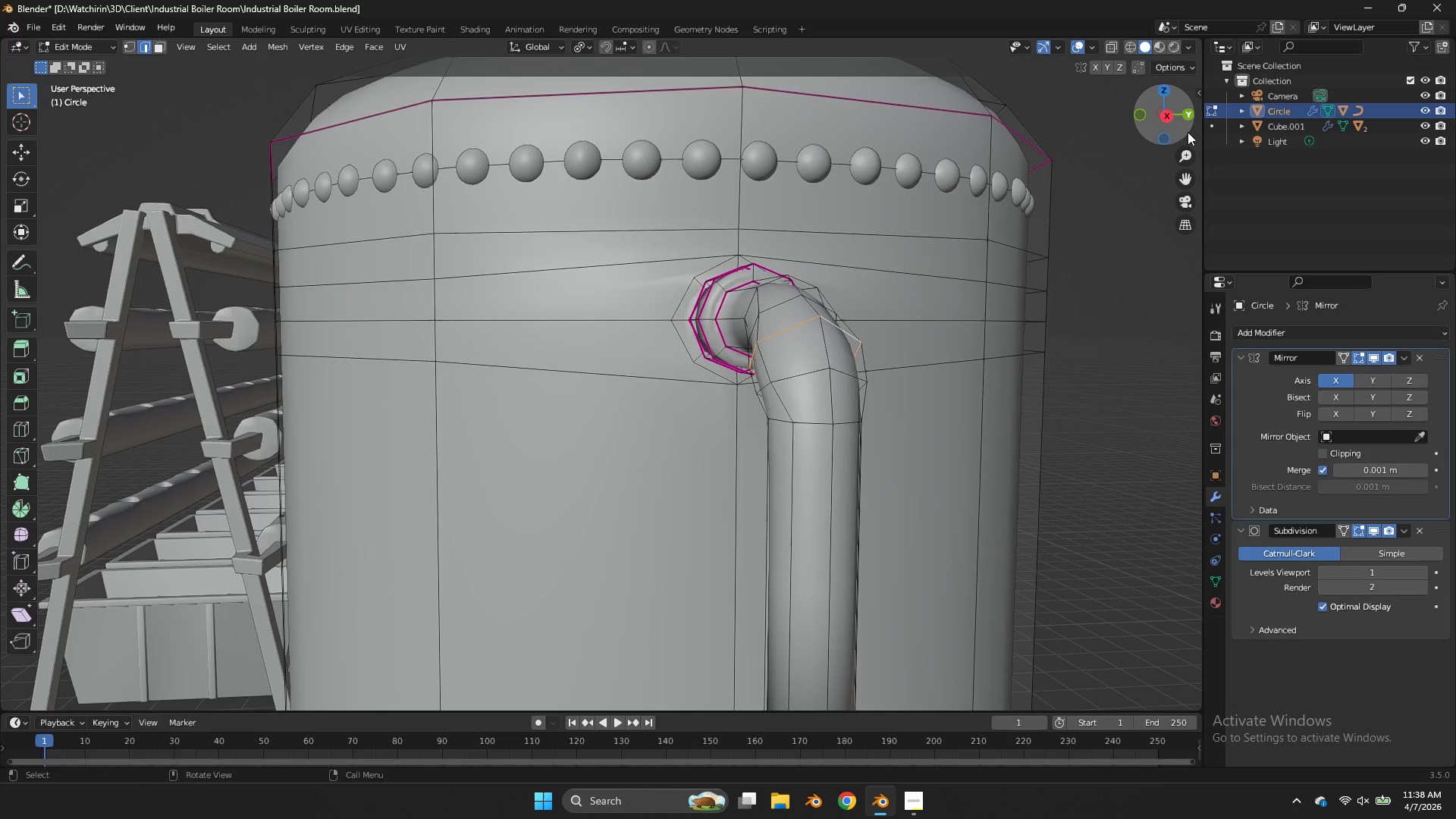 
scroll: coordinate [1188, 131], scroll_direction: down, amount: 2.0
 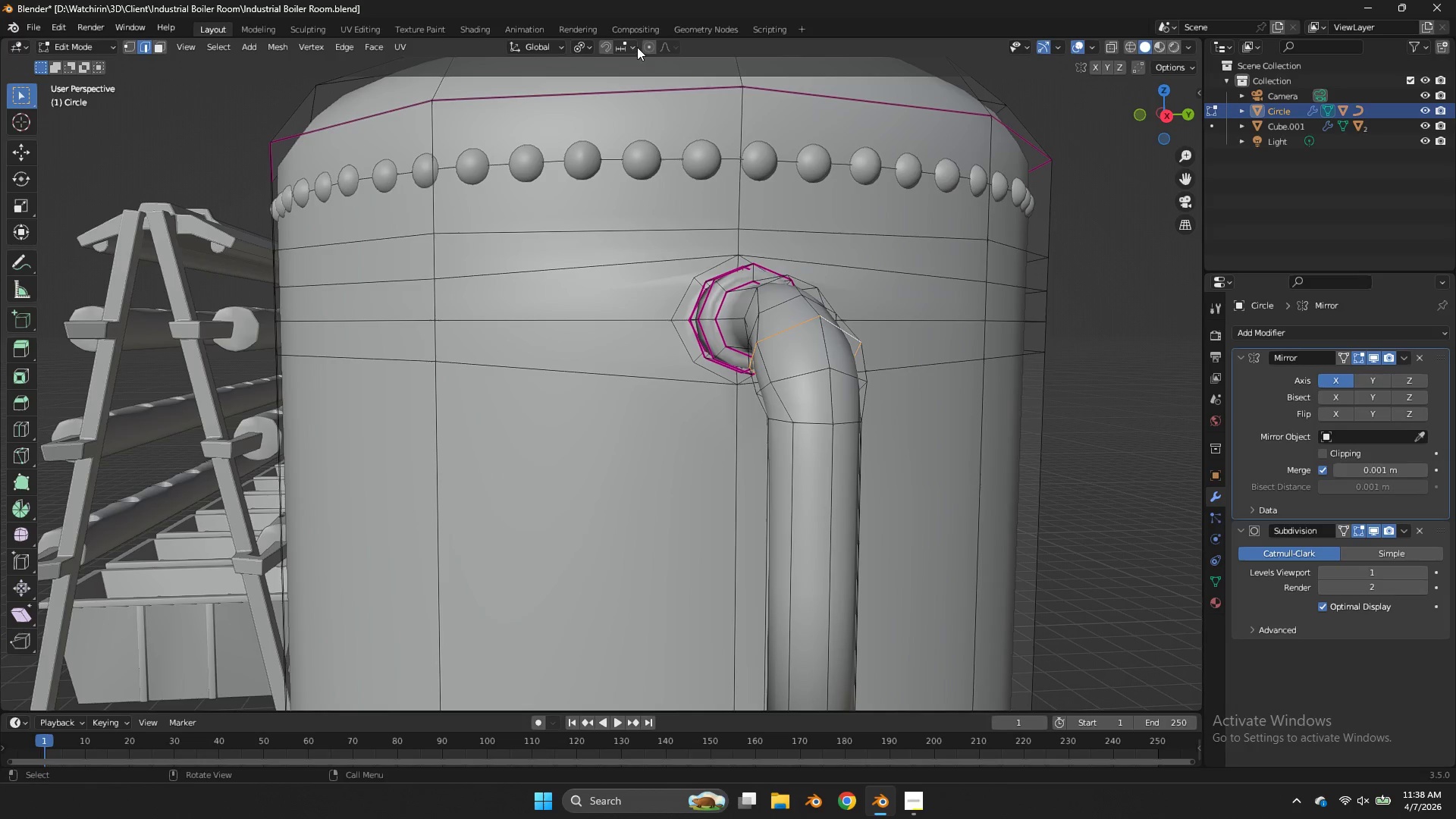 
left_click([648, 47])
 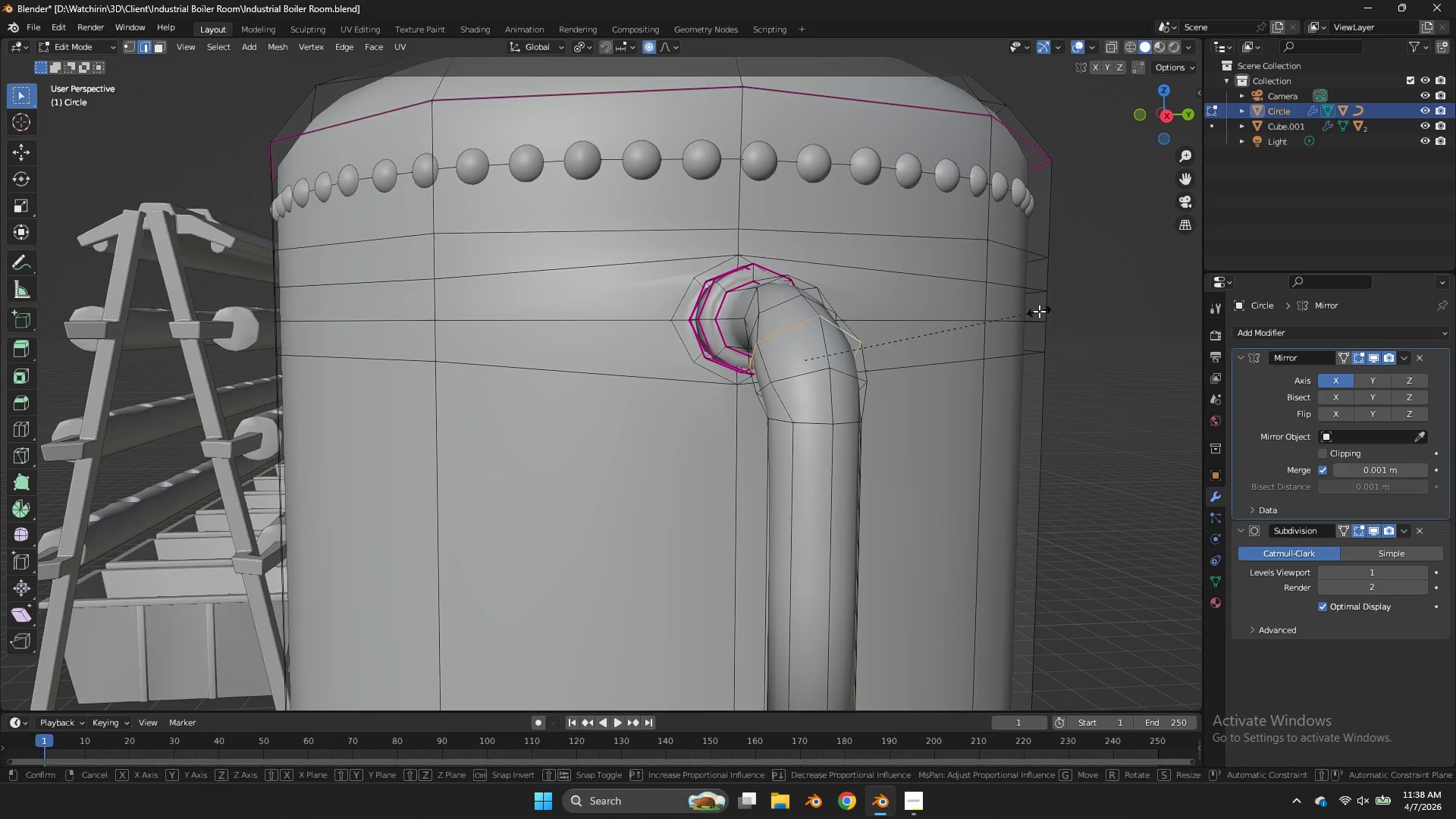 
type(sy)
 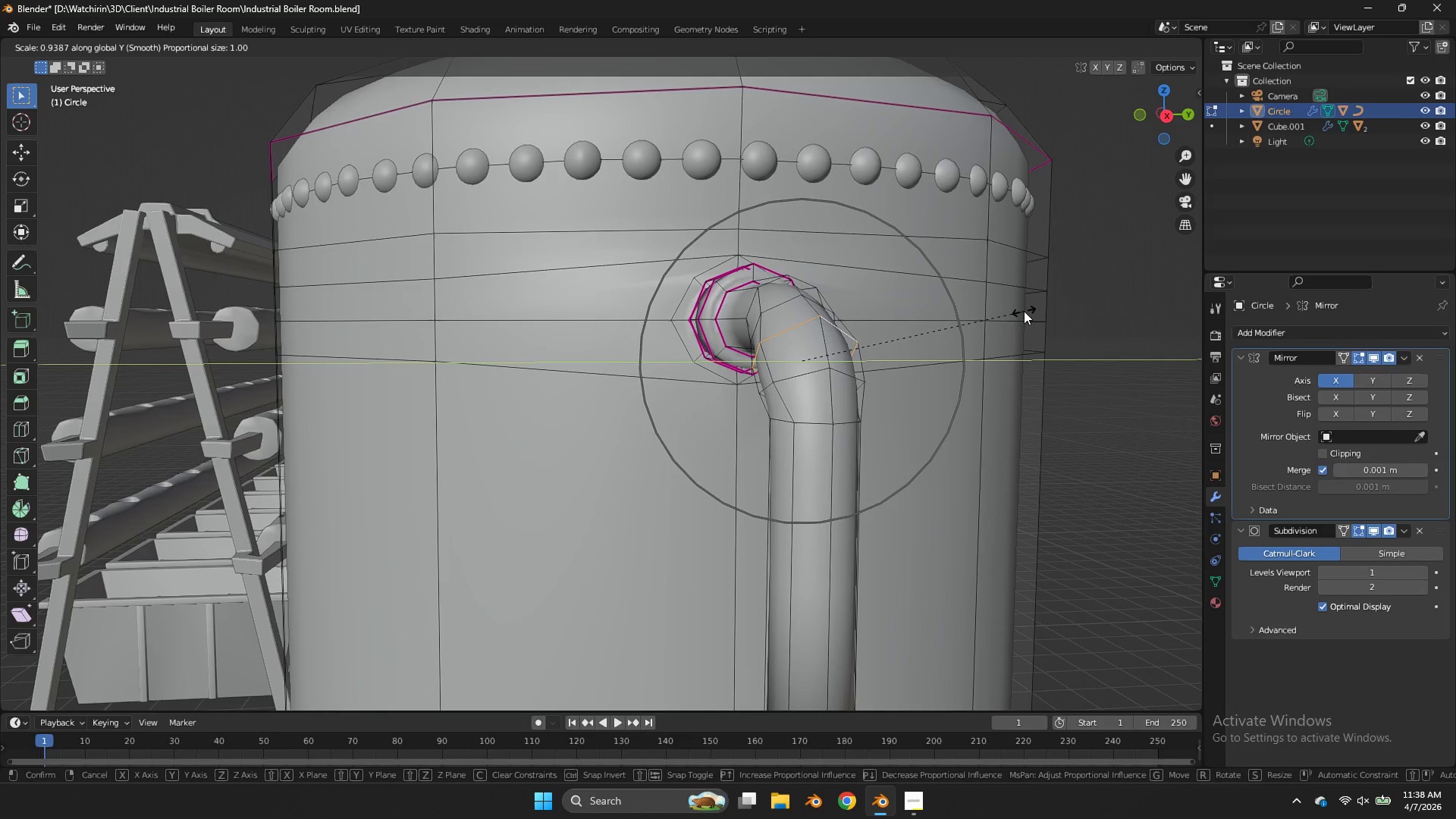 
scroll: coordinate [1024, 311], scroll_direction: up, amount: 9.0
 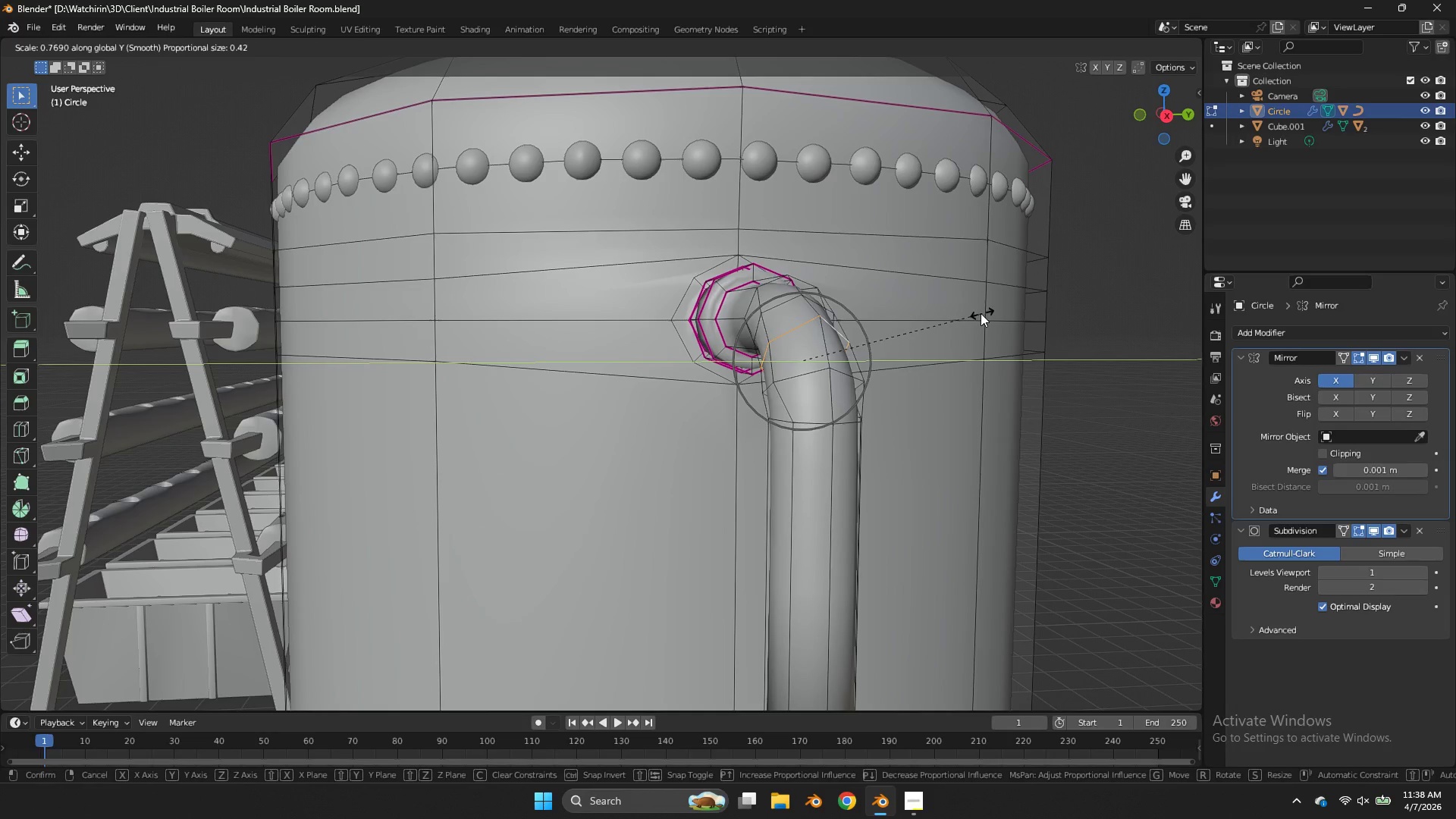 
left_click([976, 315])
 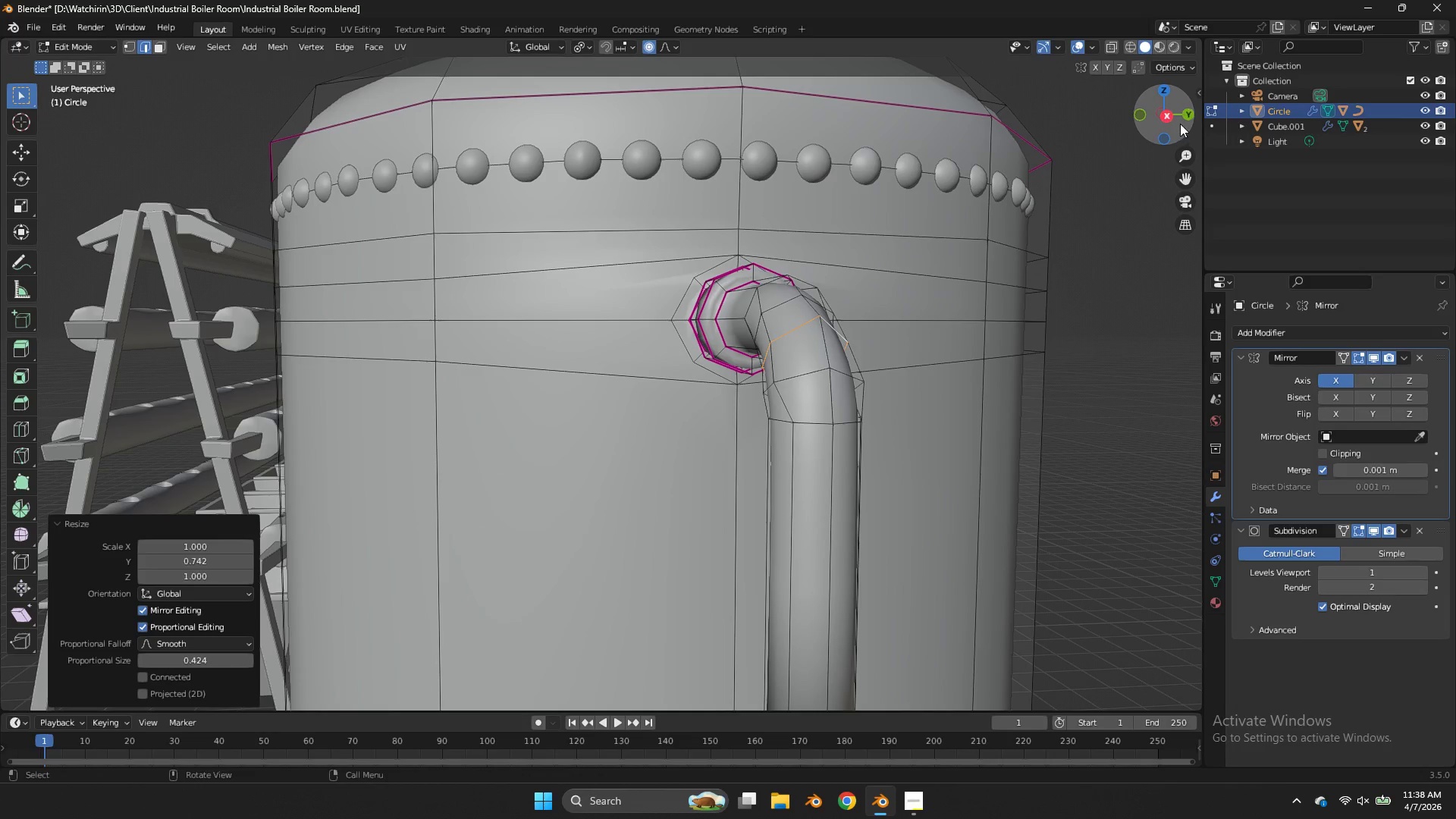 
left_click([1176, 121])
 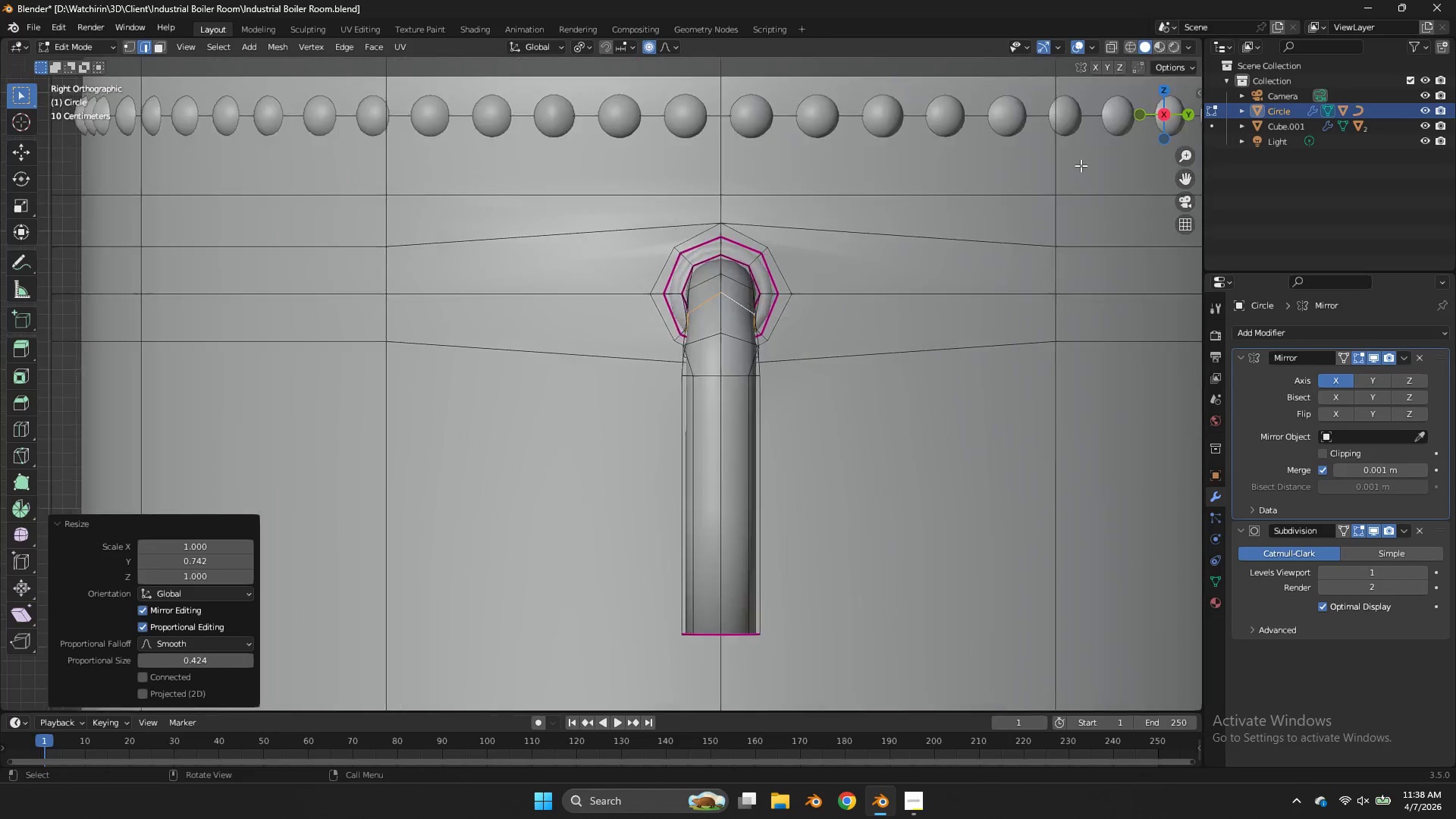 
key(Control+Z)
 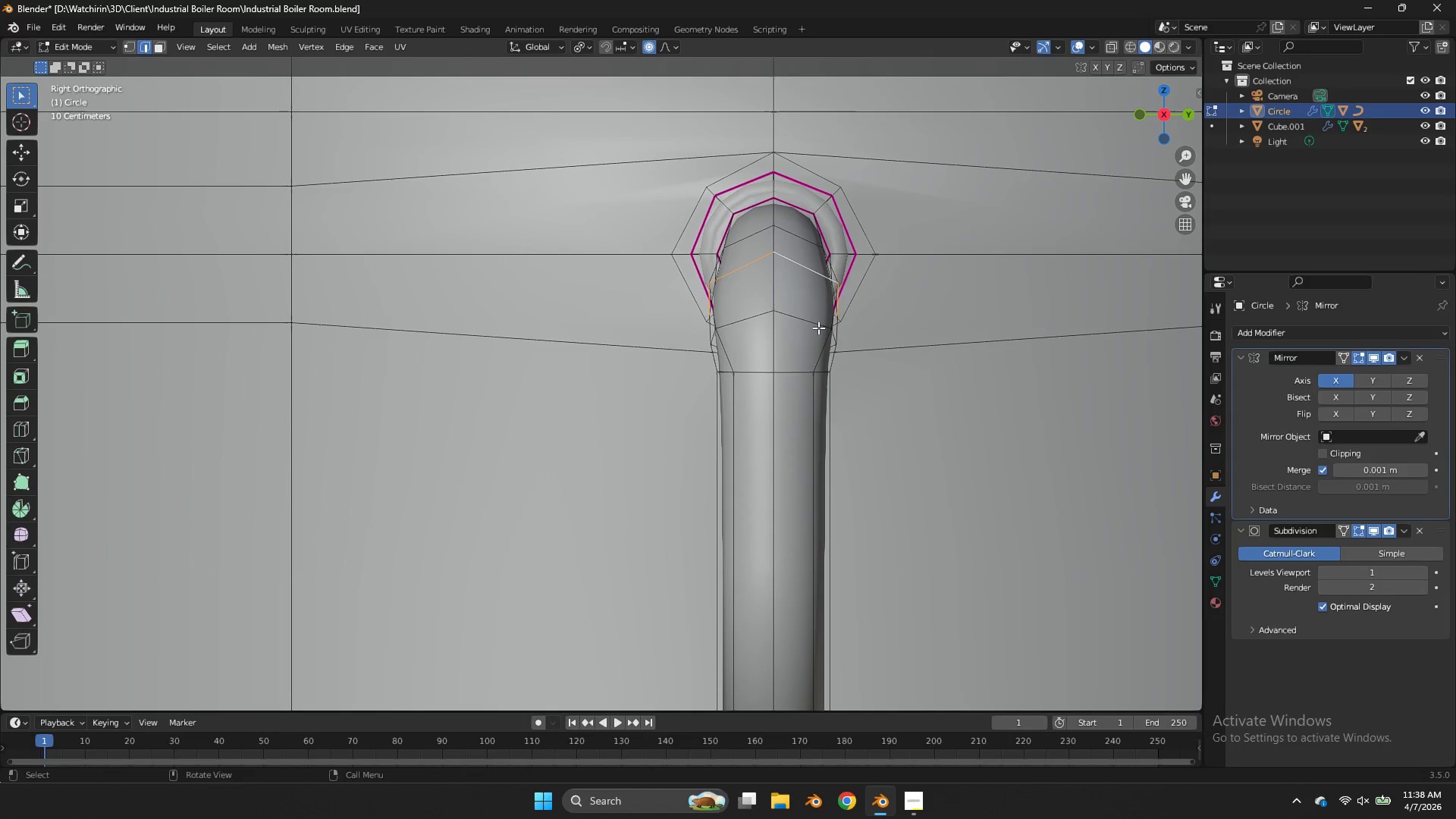 
scroll: coordinate [1081, 165], scroll_direction: up, amount: 4.0
 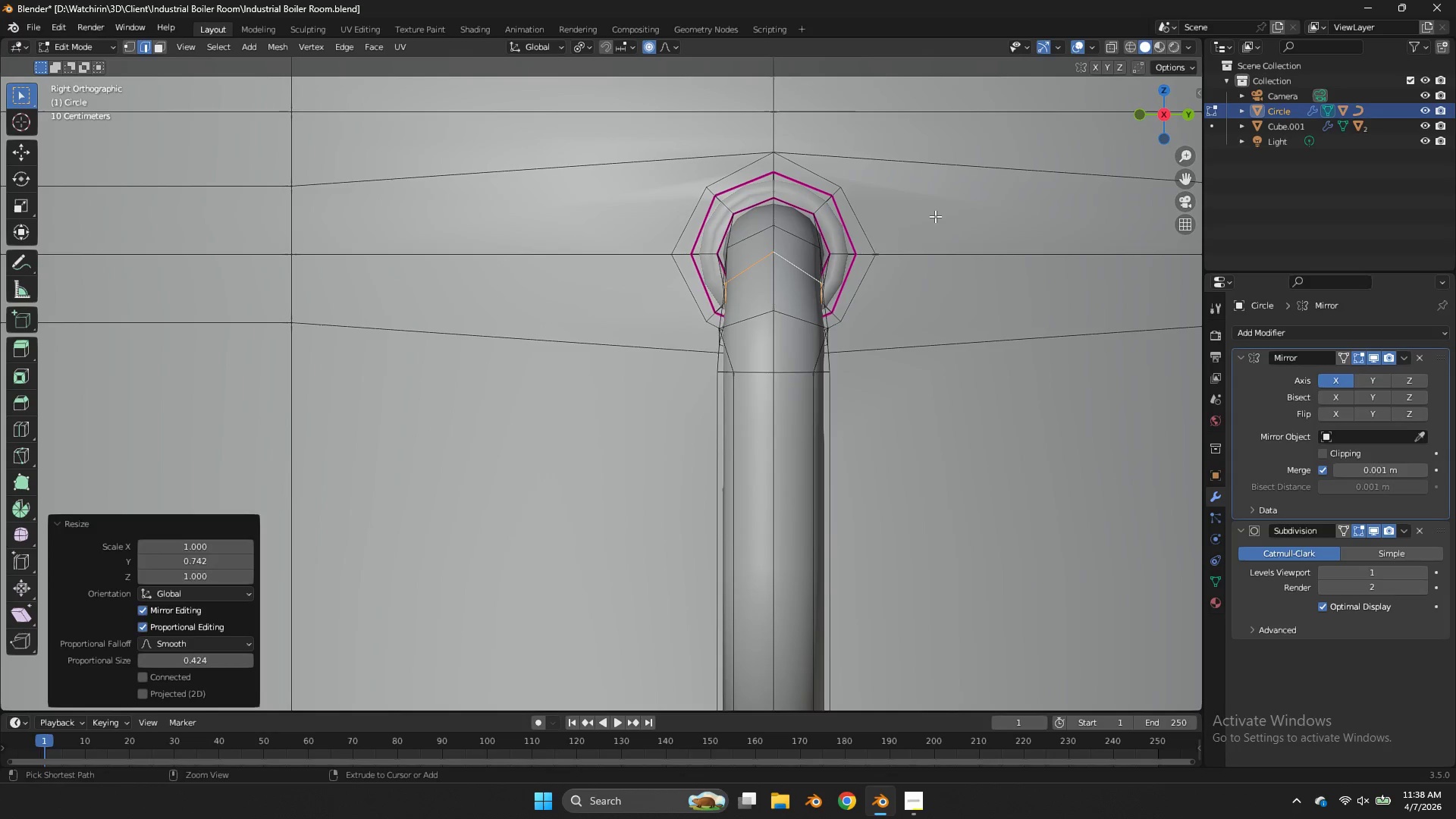 
hold_key(key=AltLeft, duration=1.88)
left_click([811, 323])
 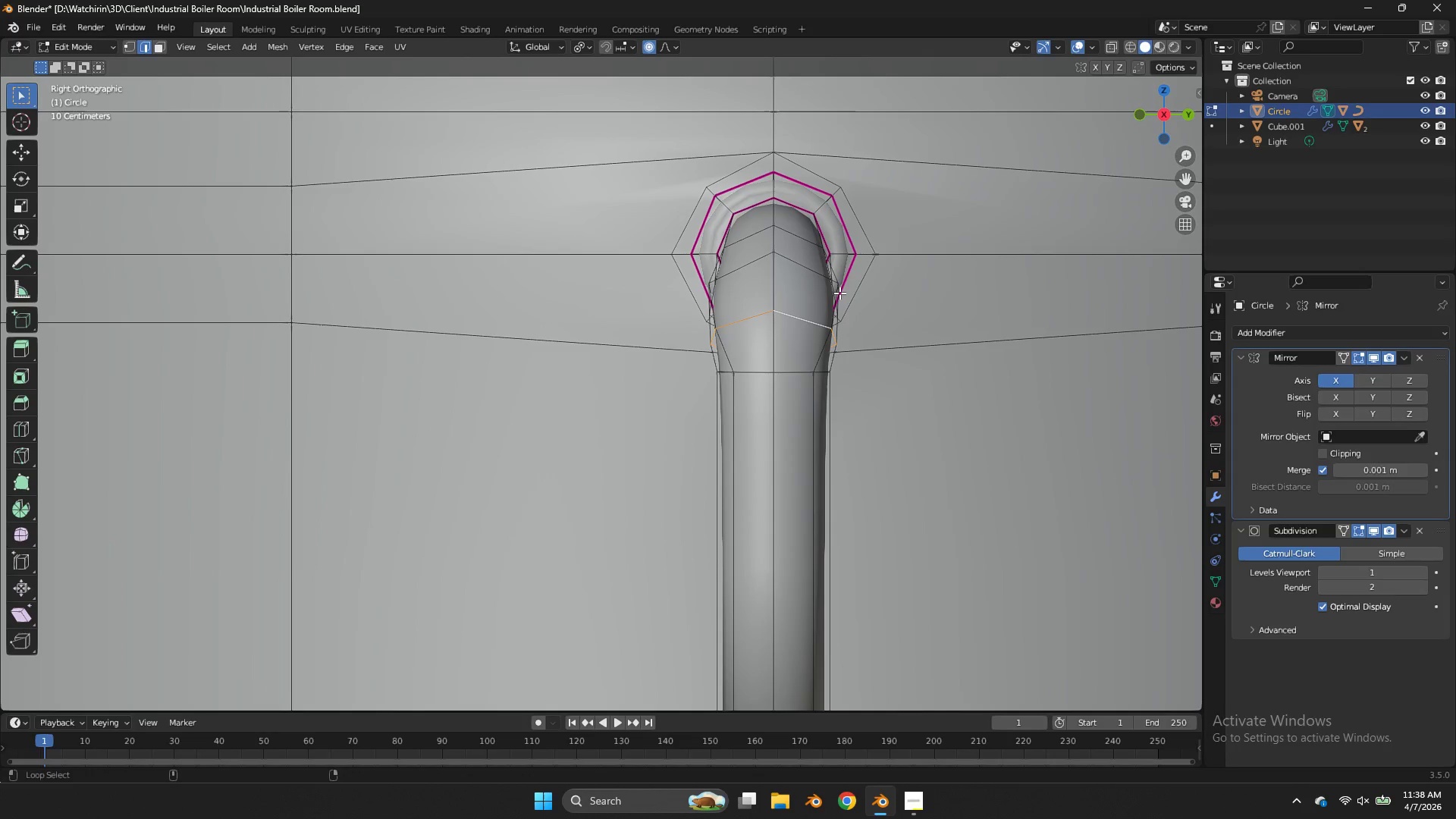 
hold_key(key=ShiftLeft, duration=1.14)
double_click([803, 243])
 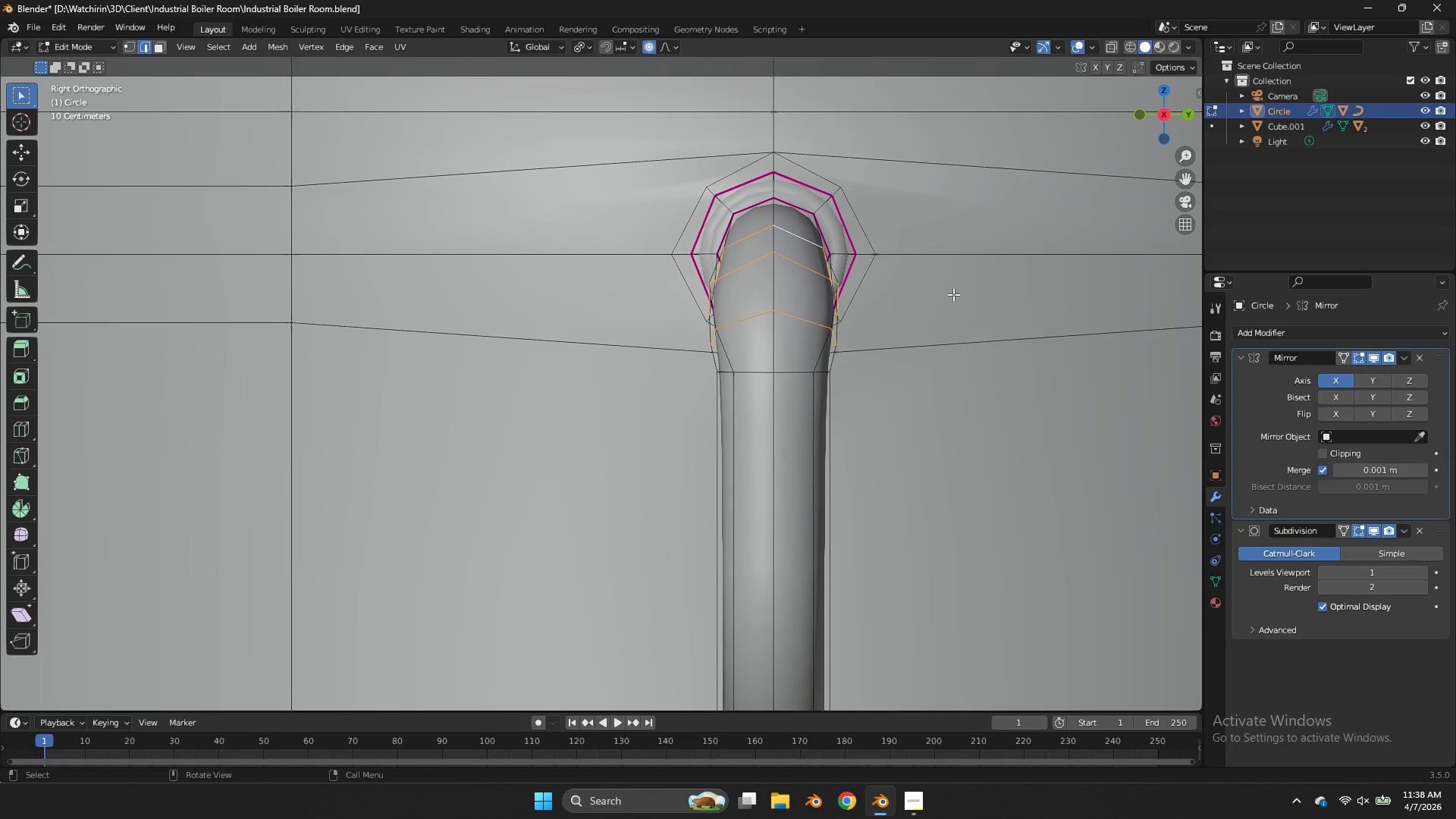 
key(S)
 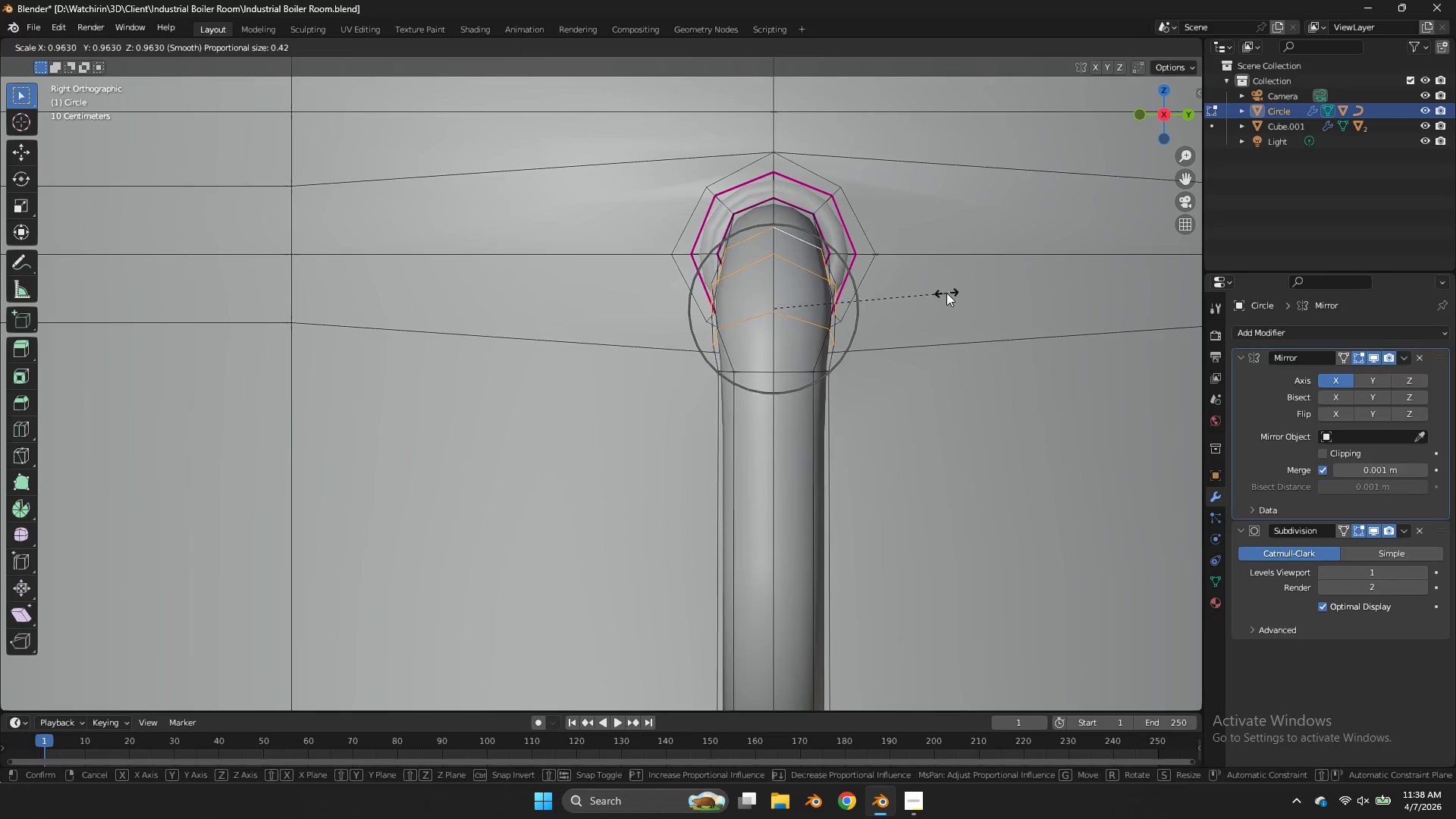 
right_click([946, 293])
 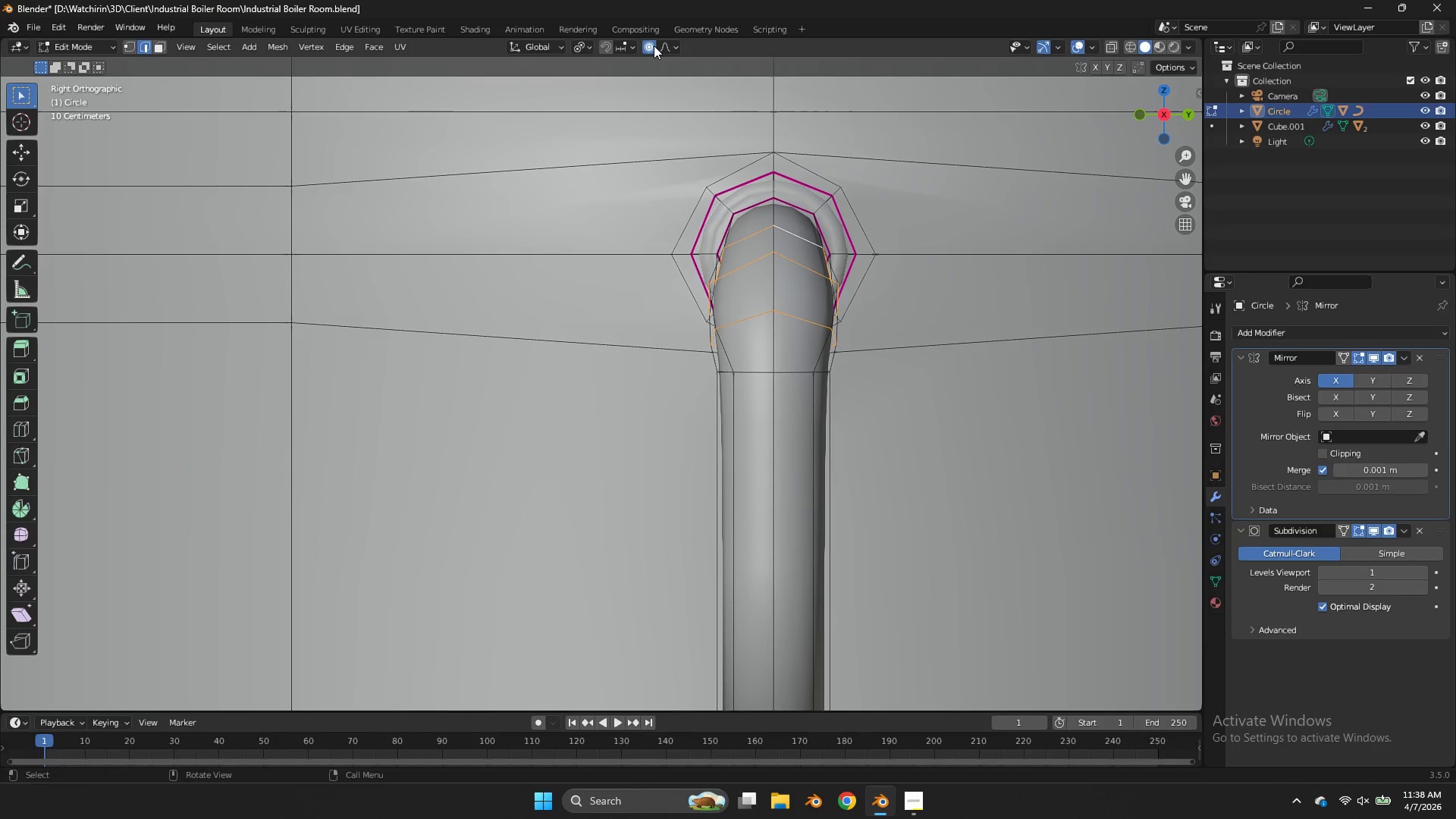 
double_click([650, 52])
 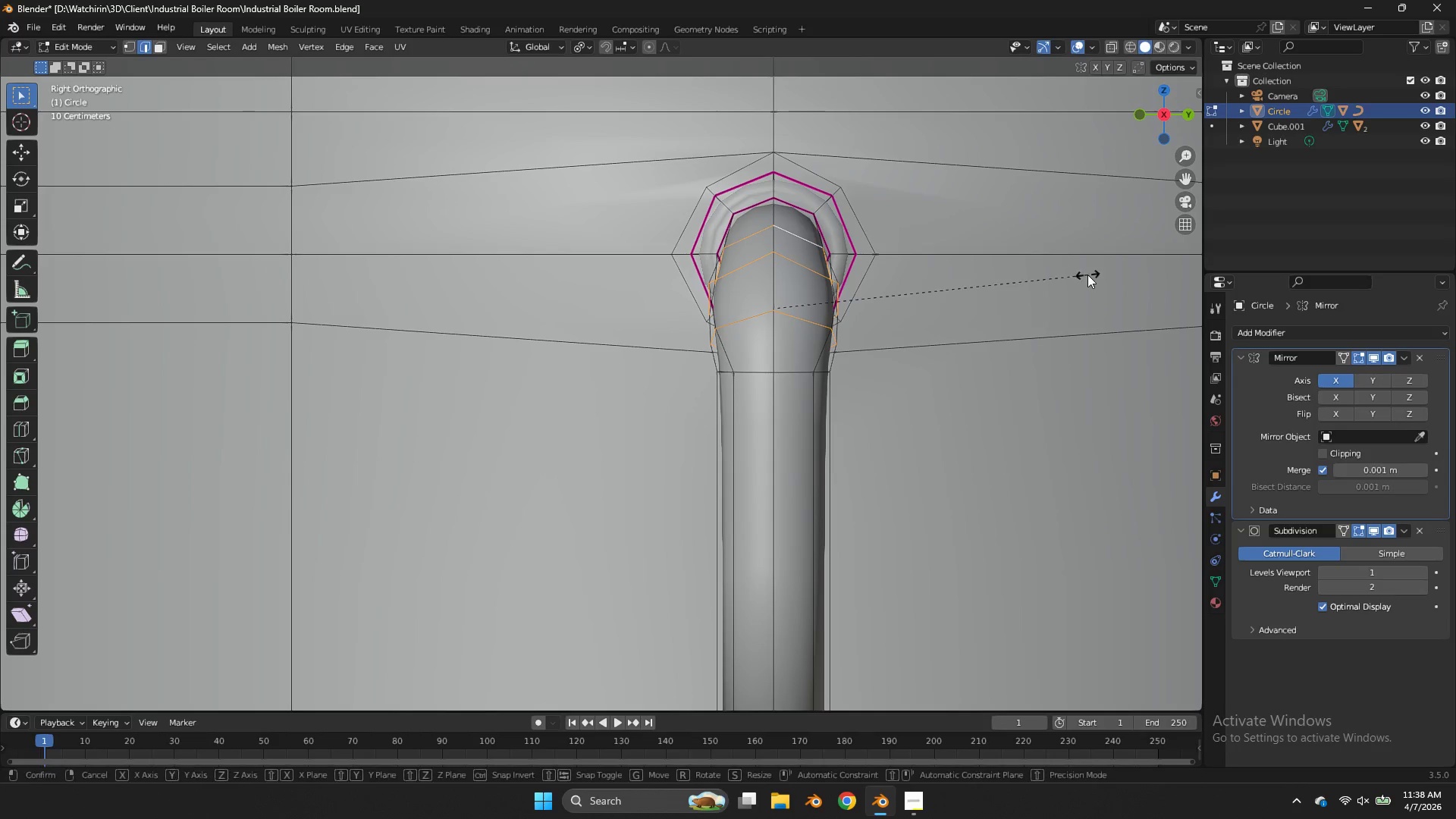 
type(sy)
 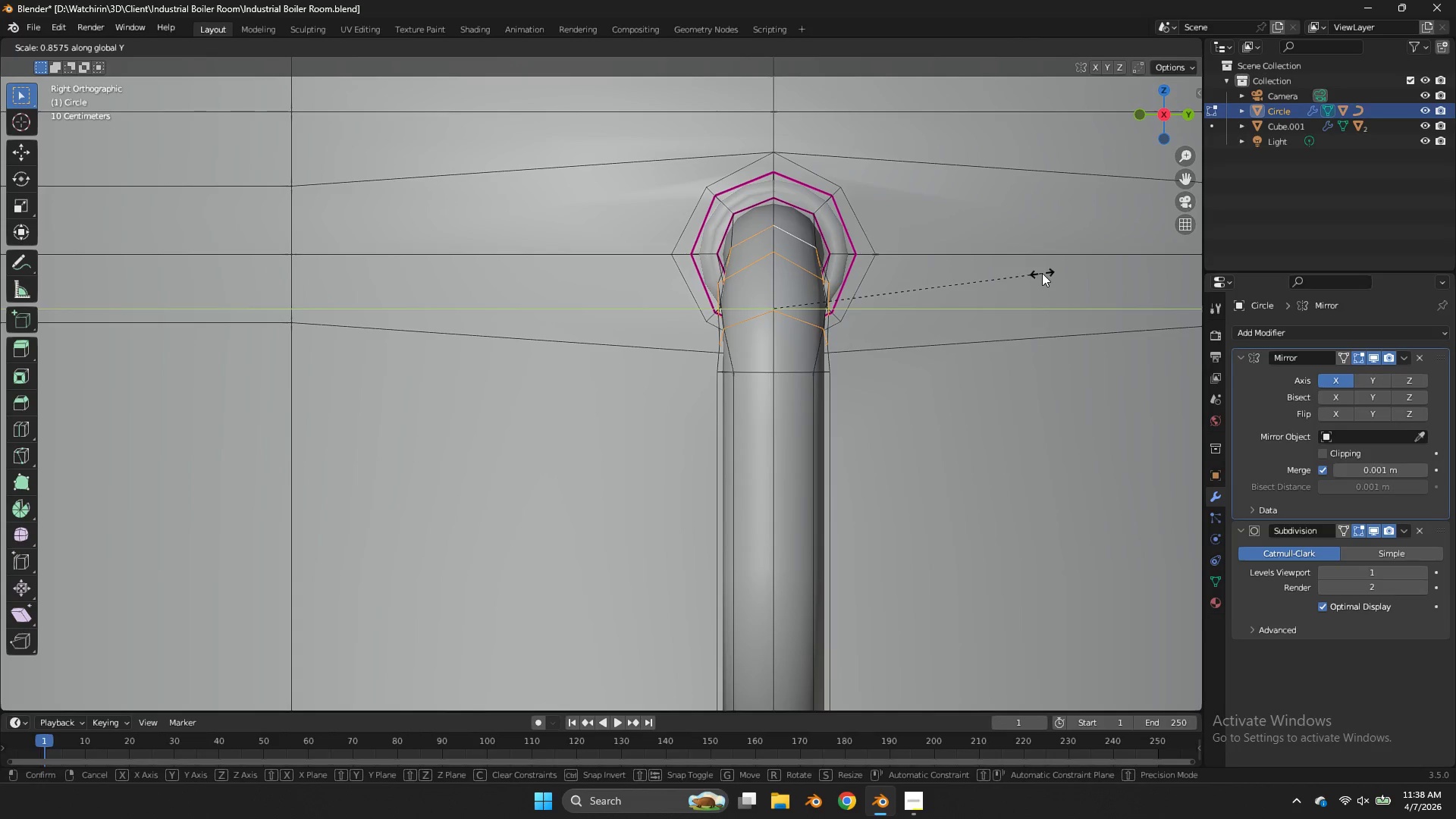 
left_click([1031, 275])
 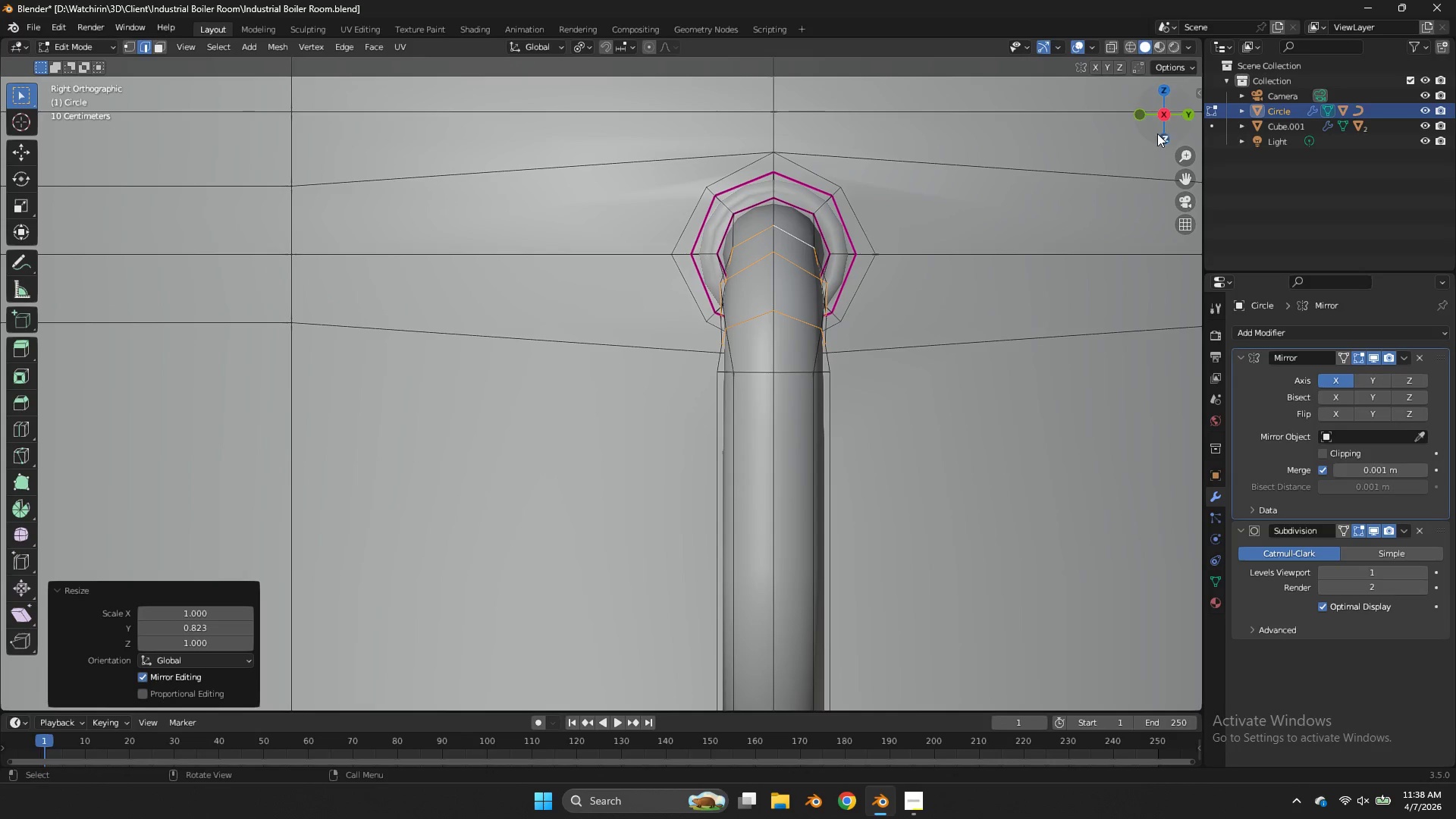 
left_click_drag(start_coordinate=[1157, 133], to_coordinate=[1169, 150])
 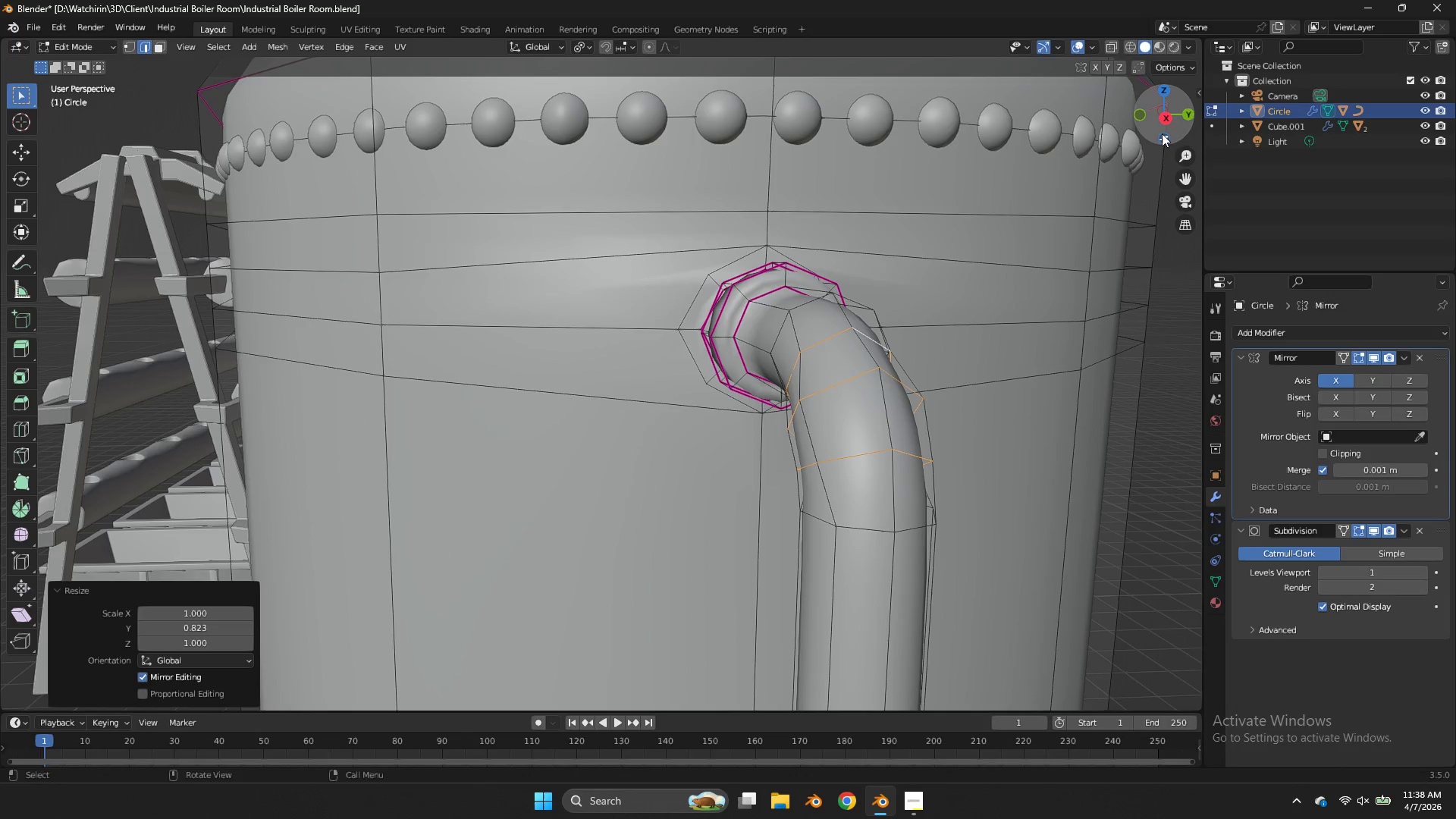 
left_click_drag(start_coordinate=[1162, 133], to_coordinate=[1148, 111])
 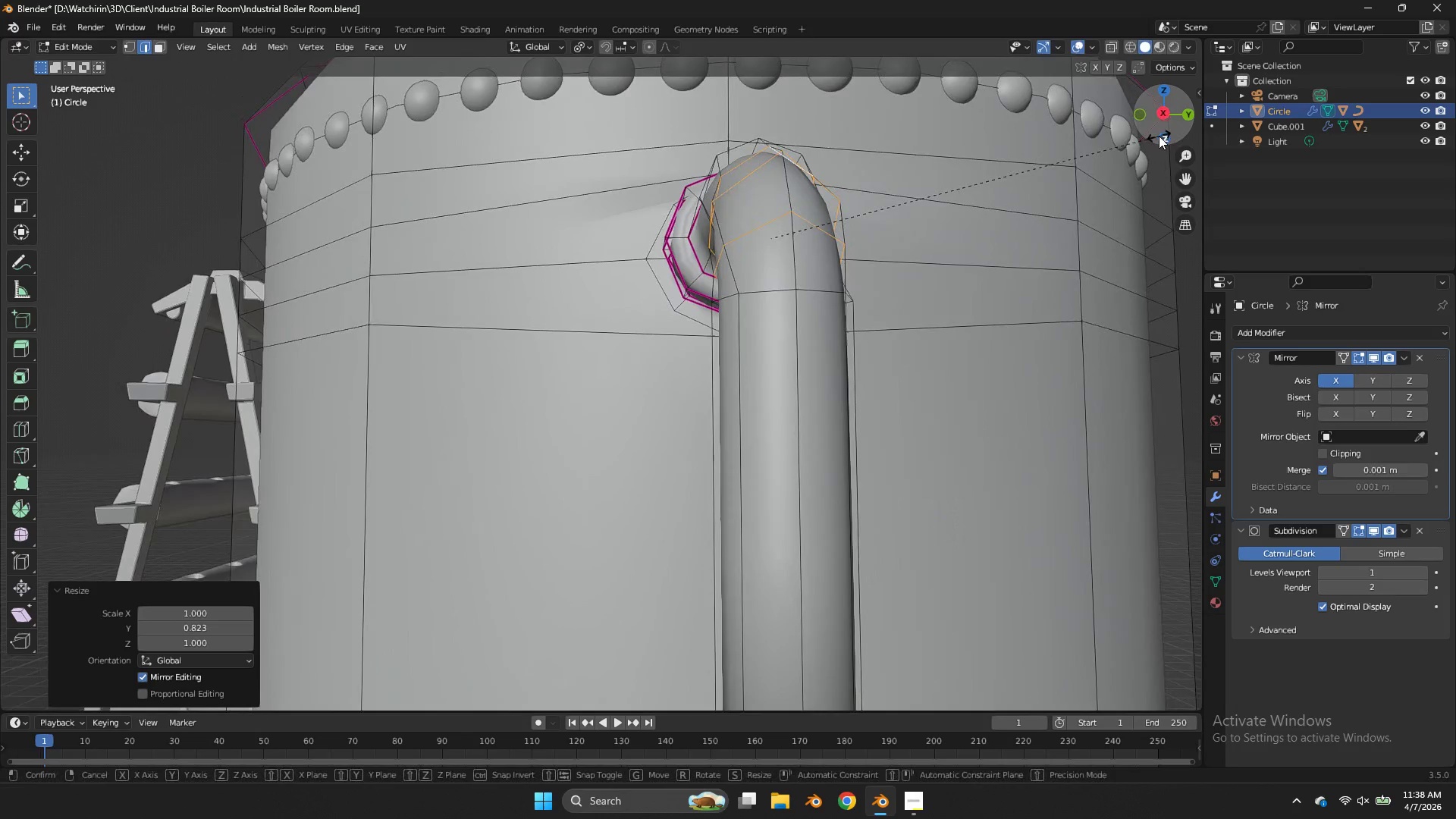 
scroll: coordinate [1162, 133], scroll_direction: down, amount: 3.0
 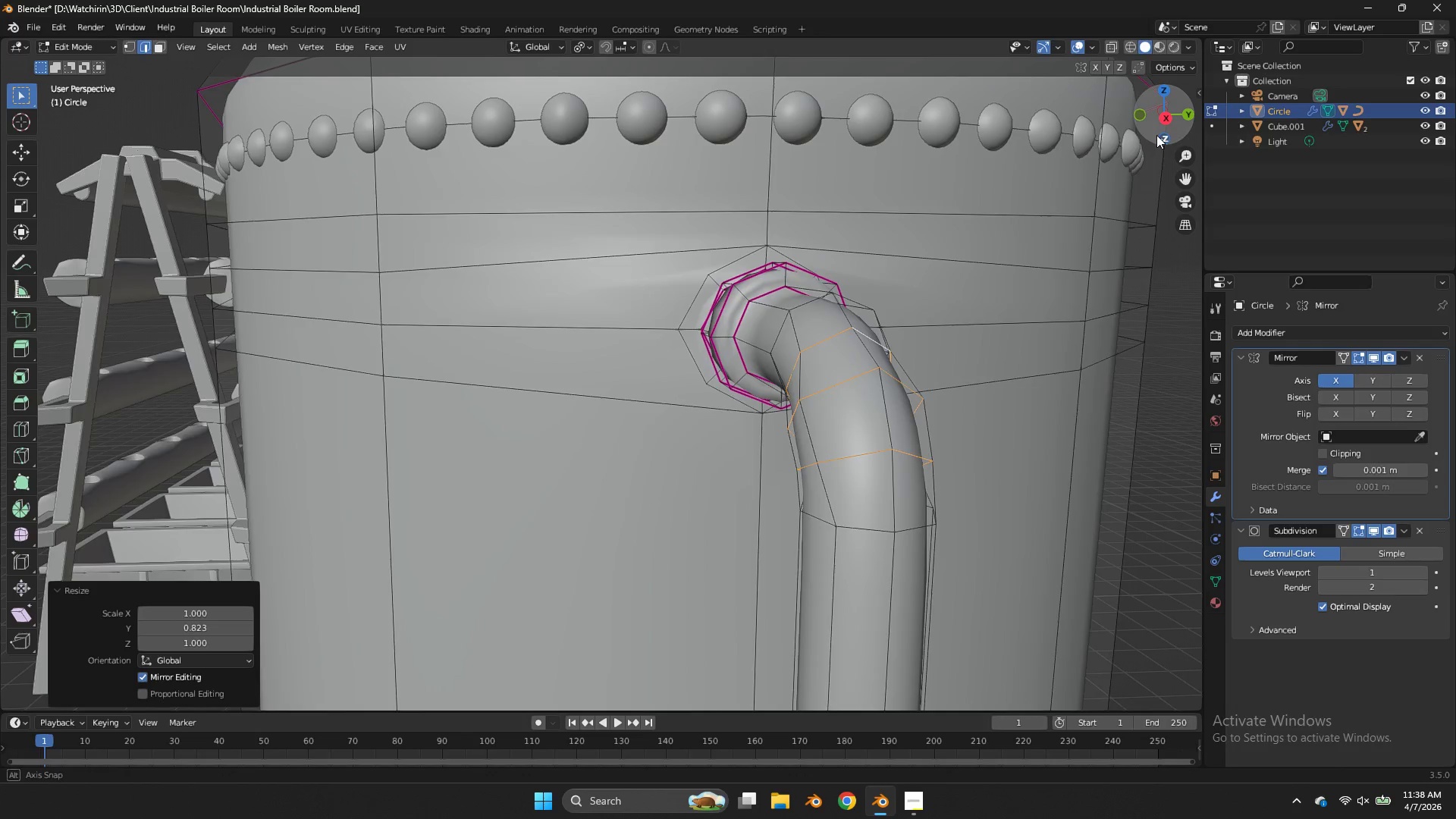 
type(sy)
 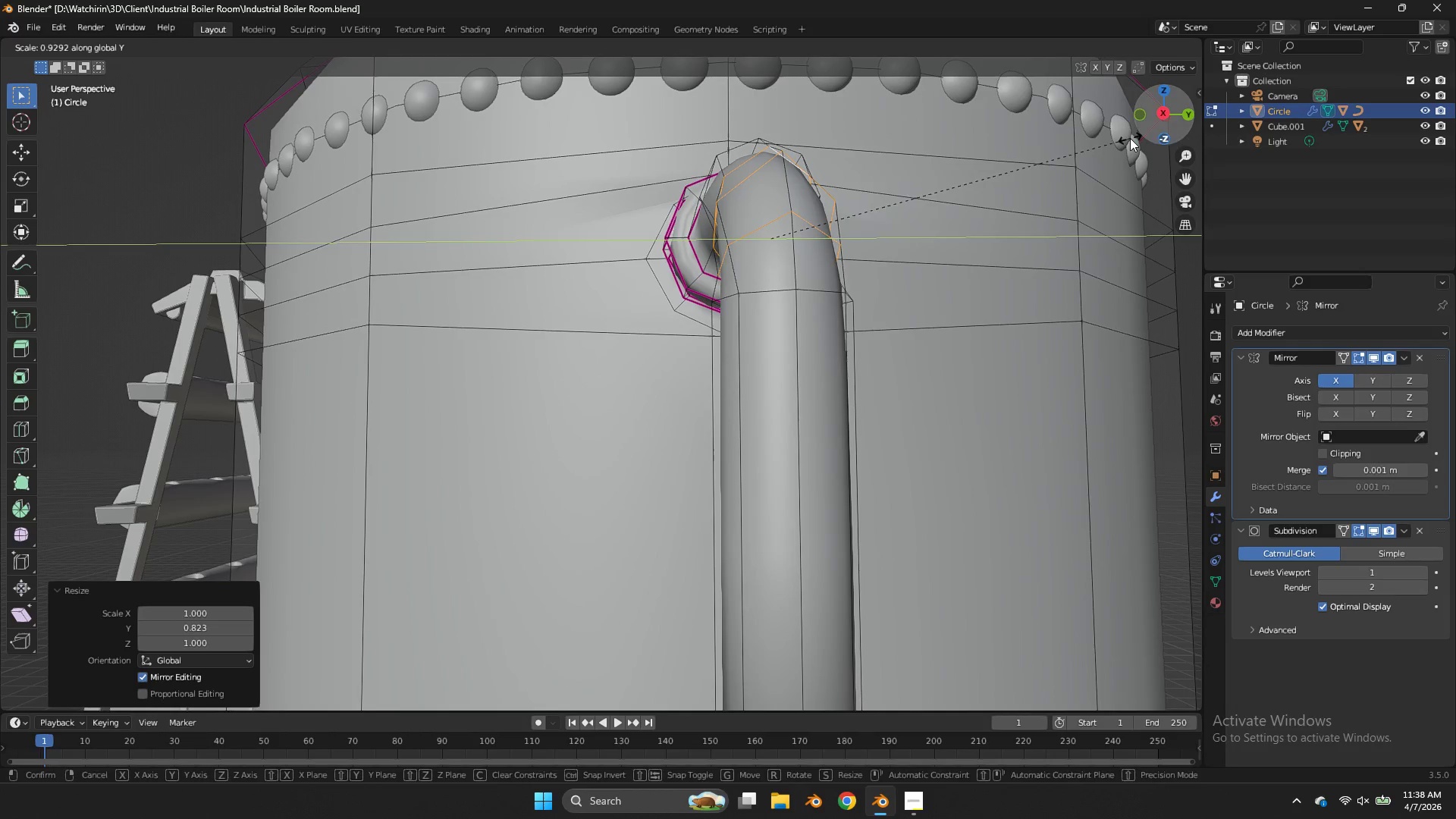 
key(Control+ControlLeft)
 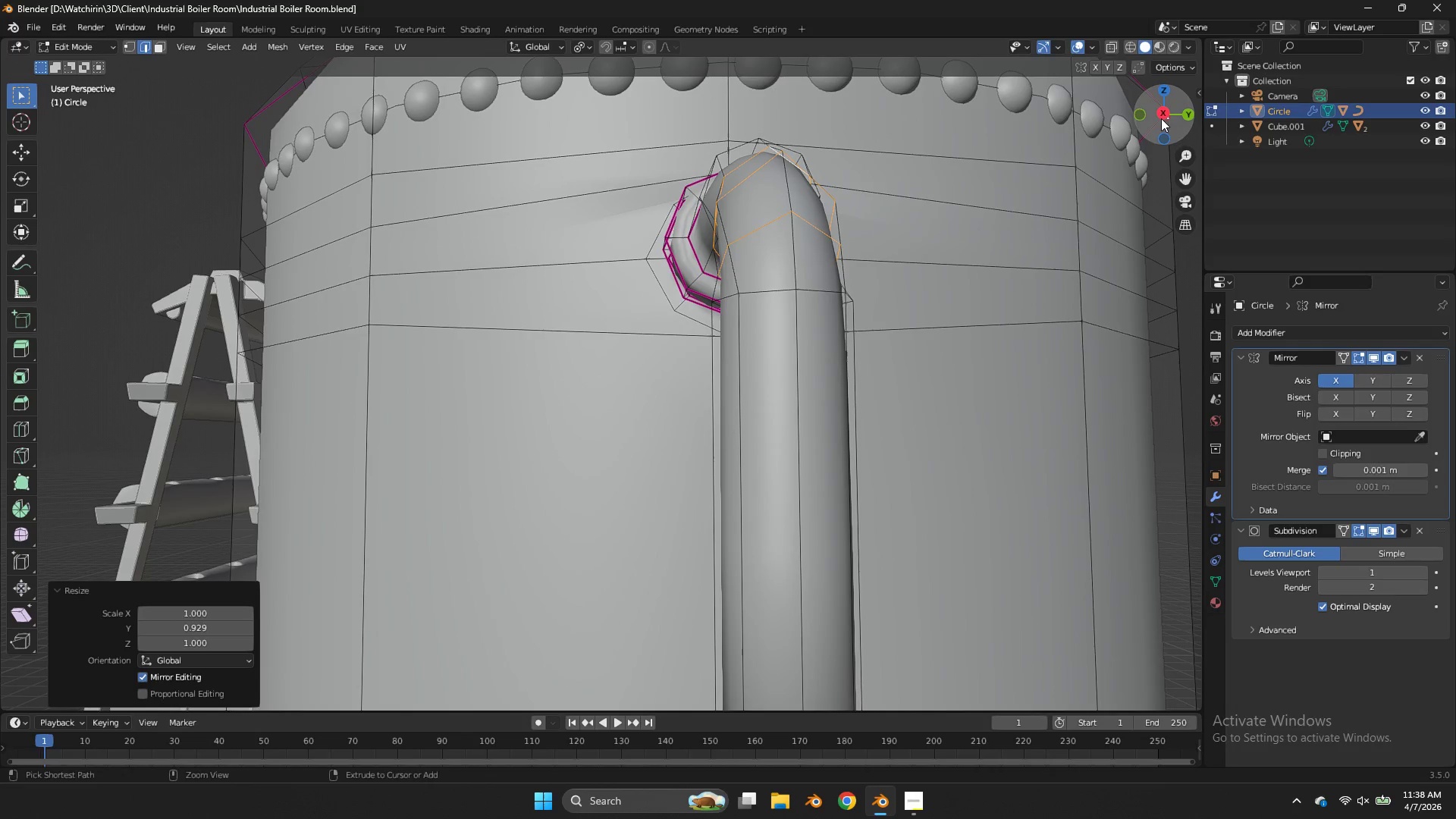 
key(Control+S)
 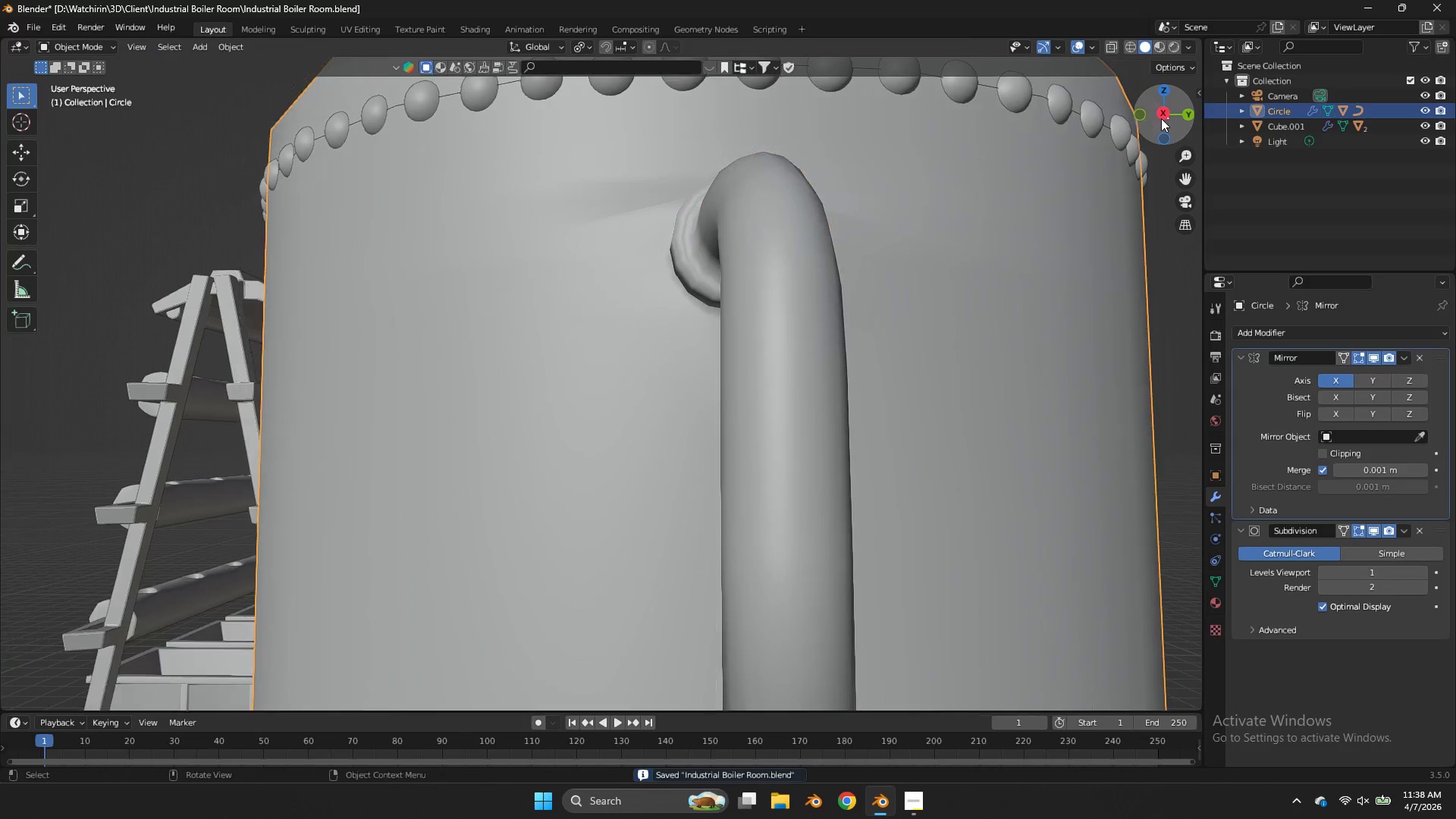 
key(Tab)
 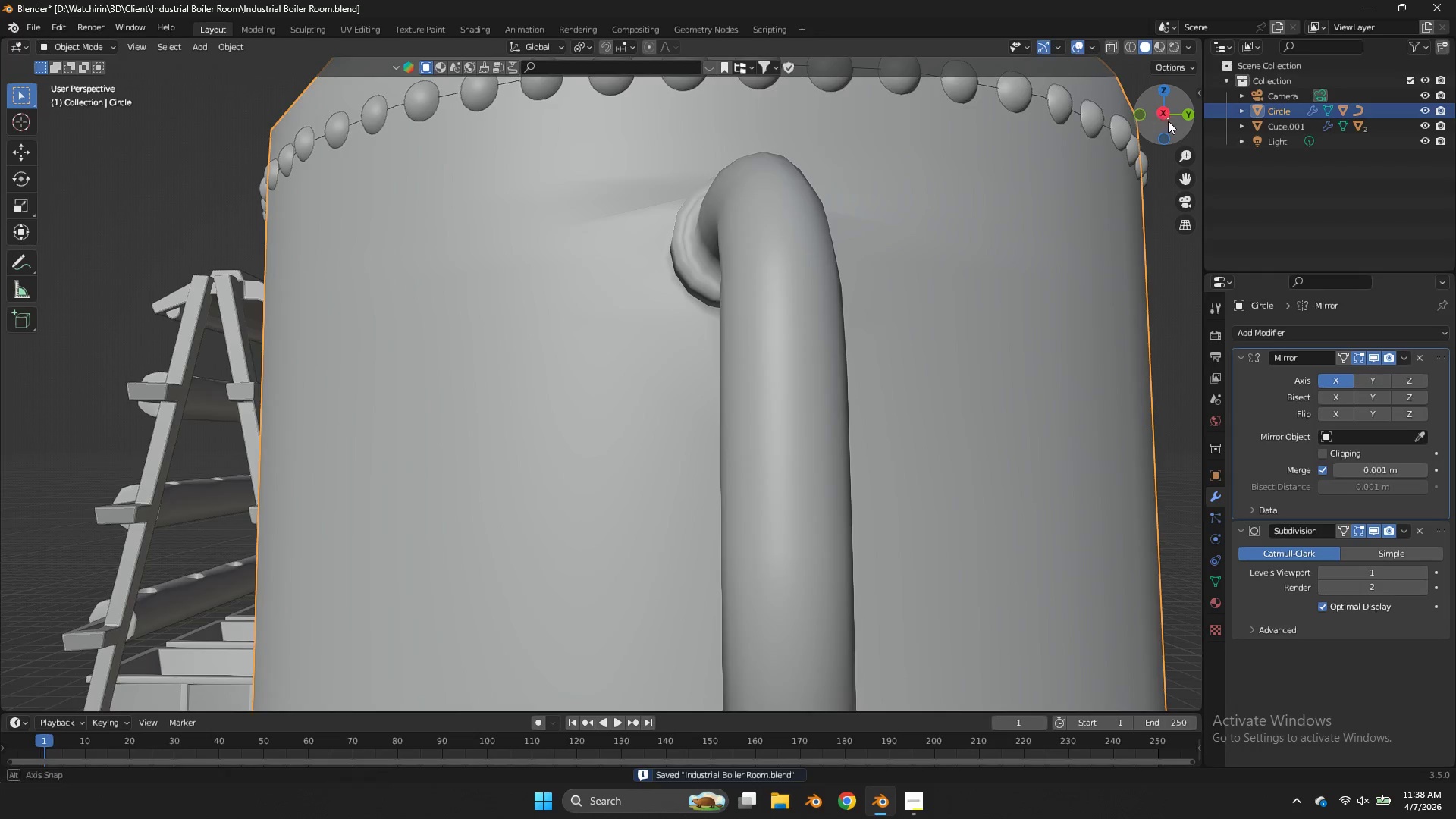 
left_click_drag(start_coordinate=[1161, 118], to_coordinate=[10, 172])
 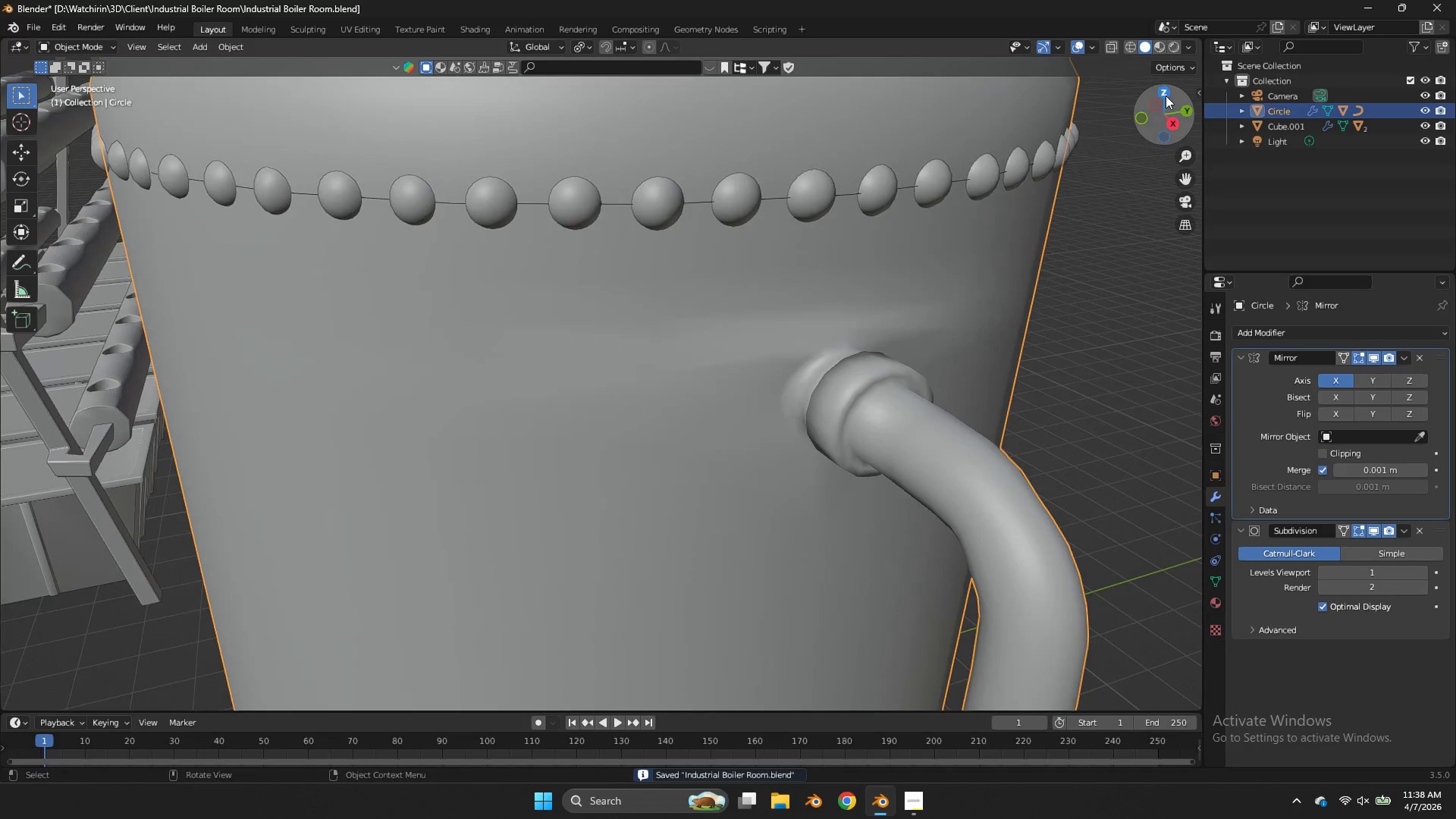 
left_click([1166, 96])
 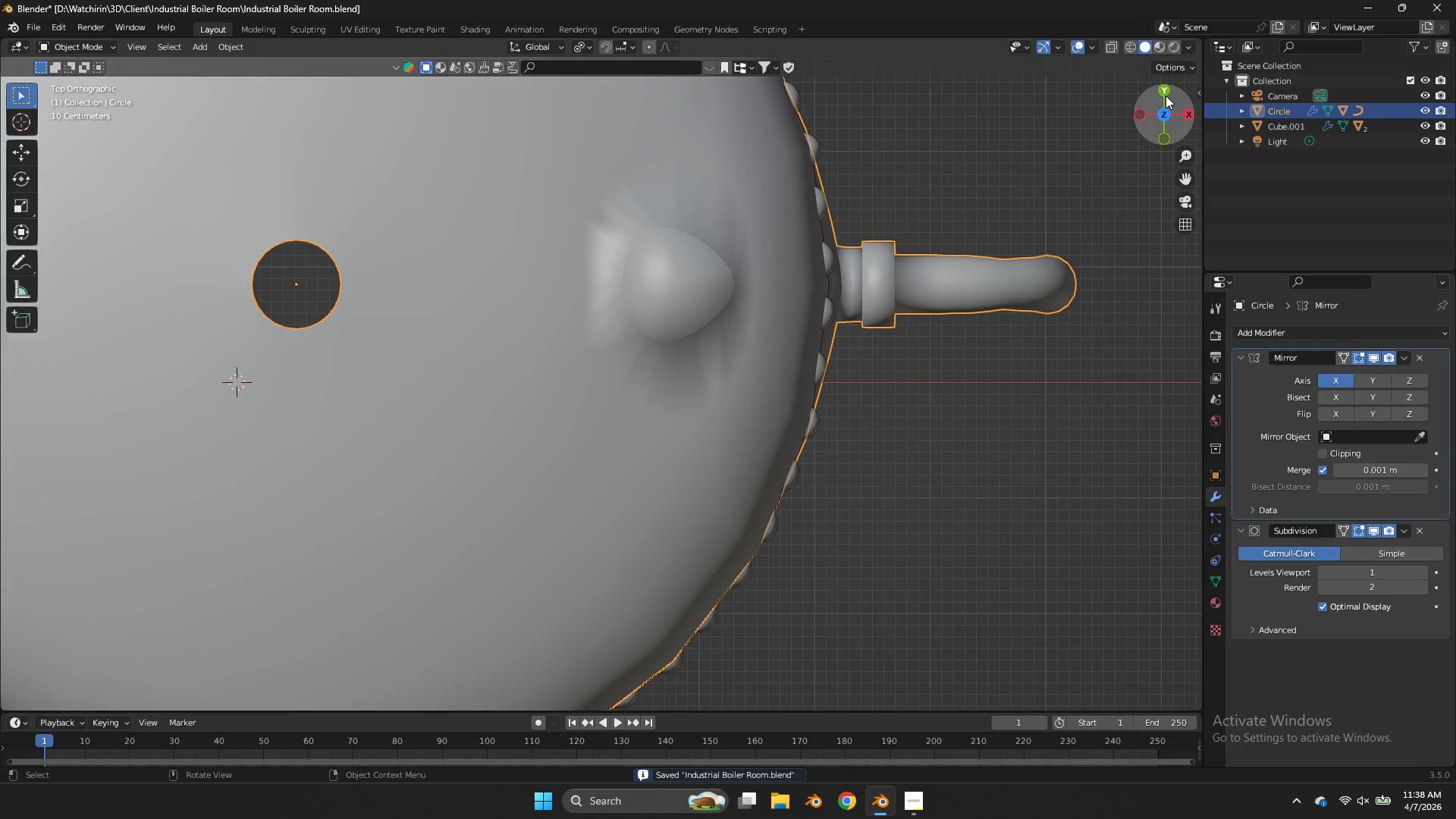 
key(Tab)
 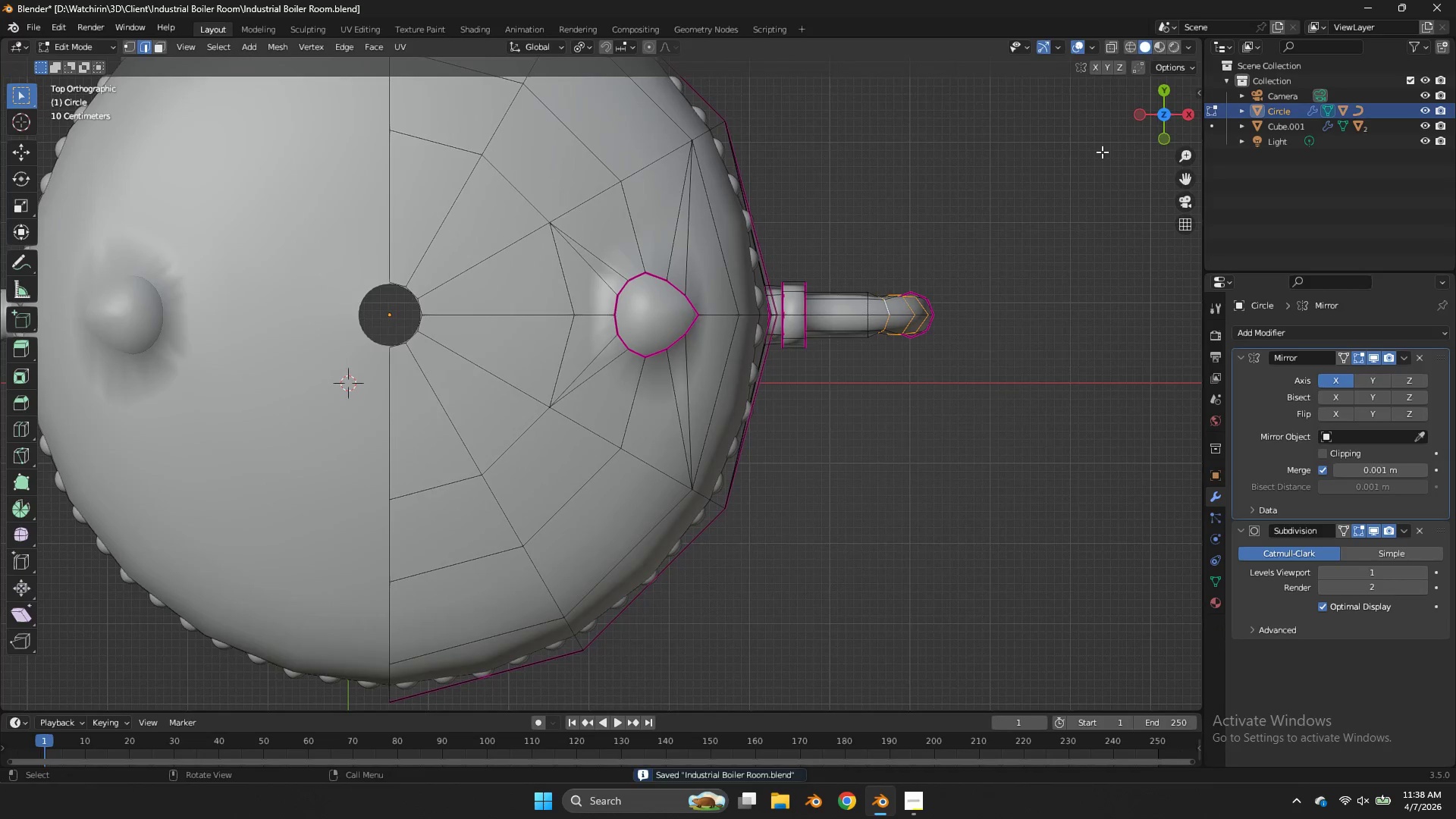 
scroll: coordinate [1166, 96], scroll_direction: down, amount: 2.0
 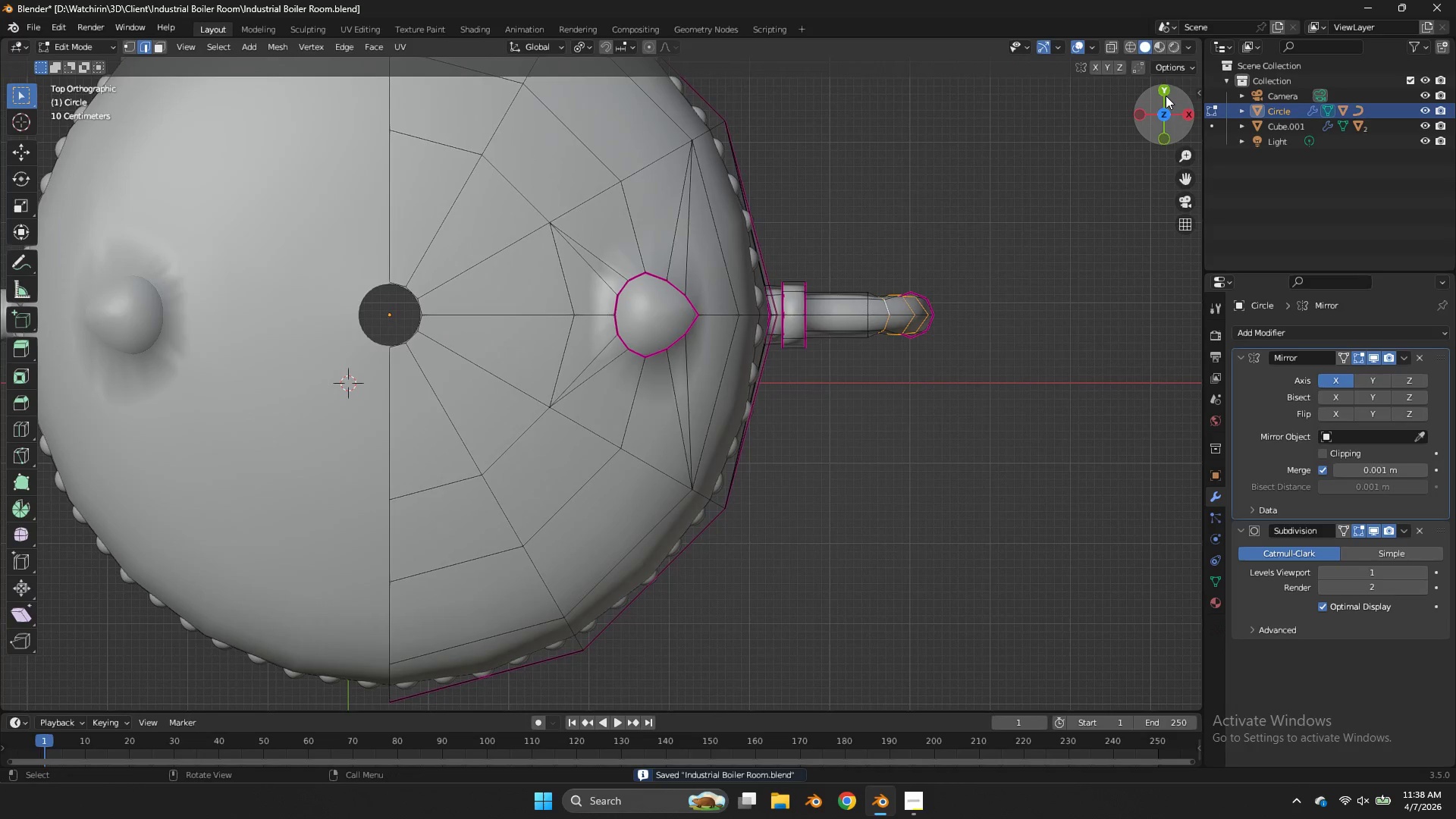 
type(sy)
 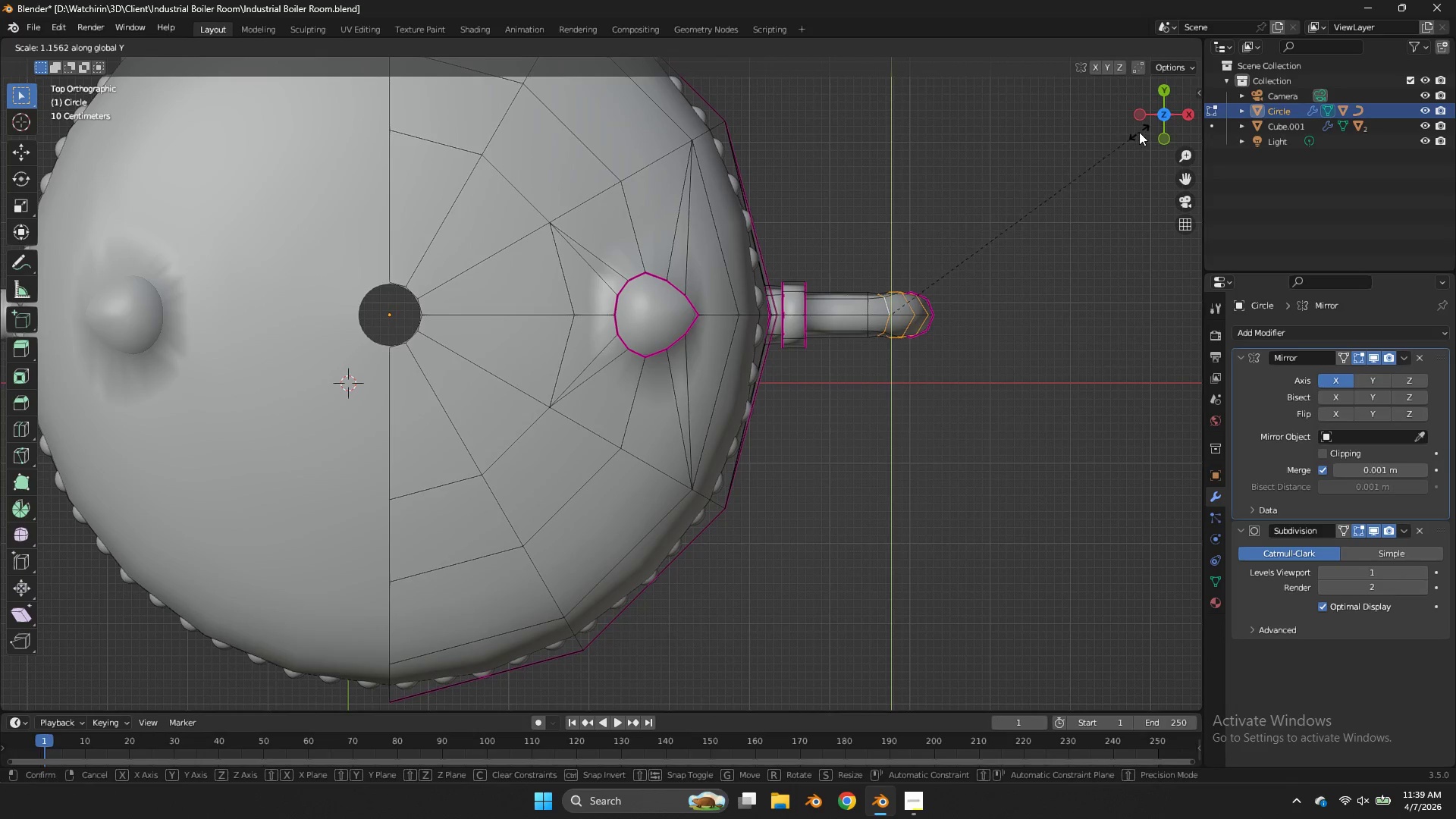 
left_click([1139, 132])
 